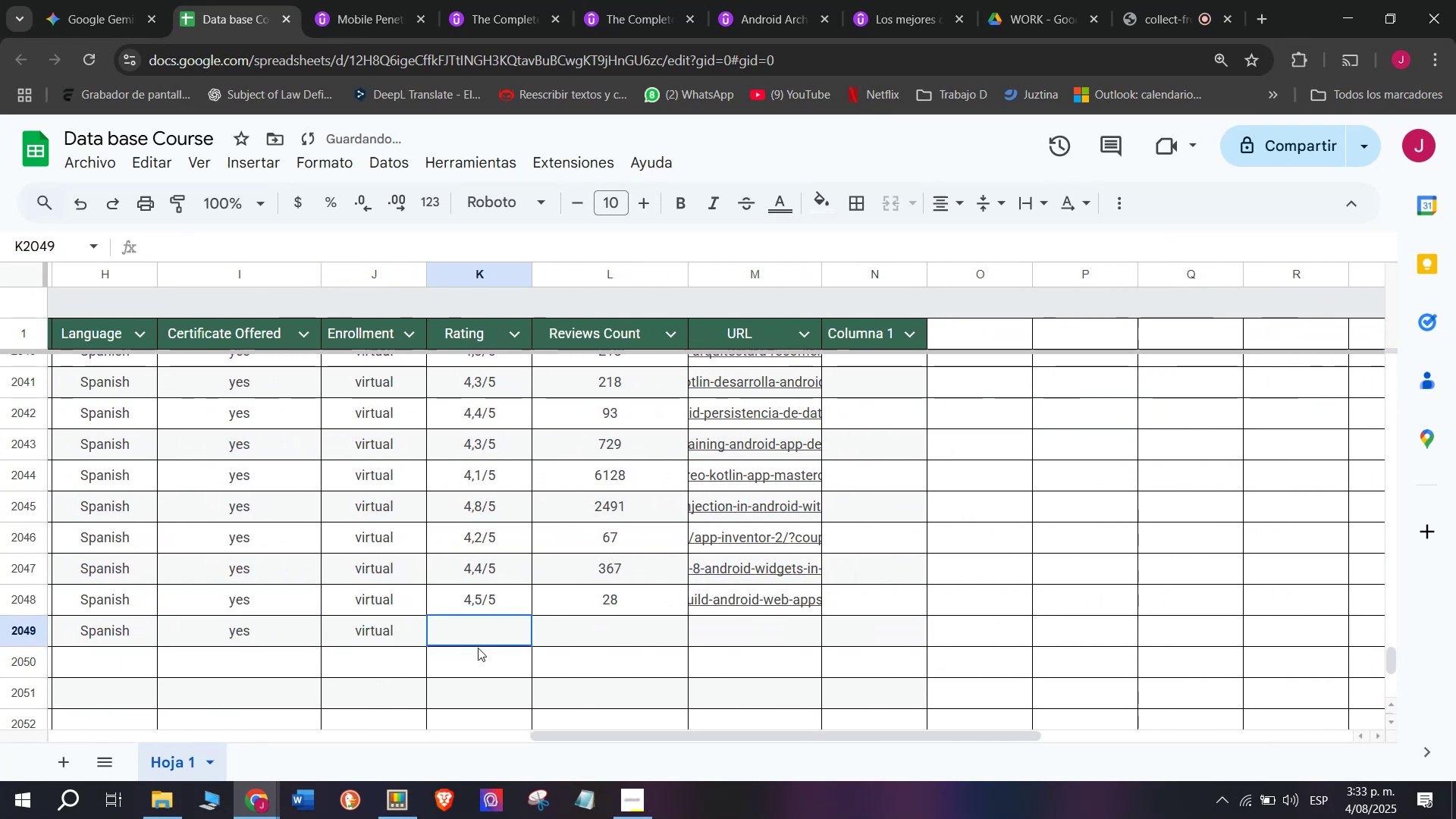 
key(Control+V)
 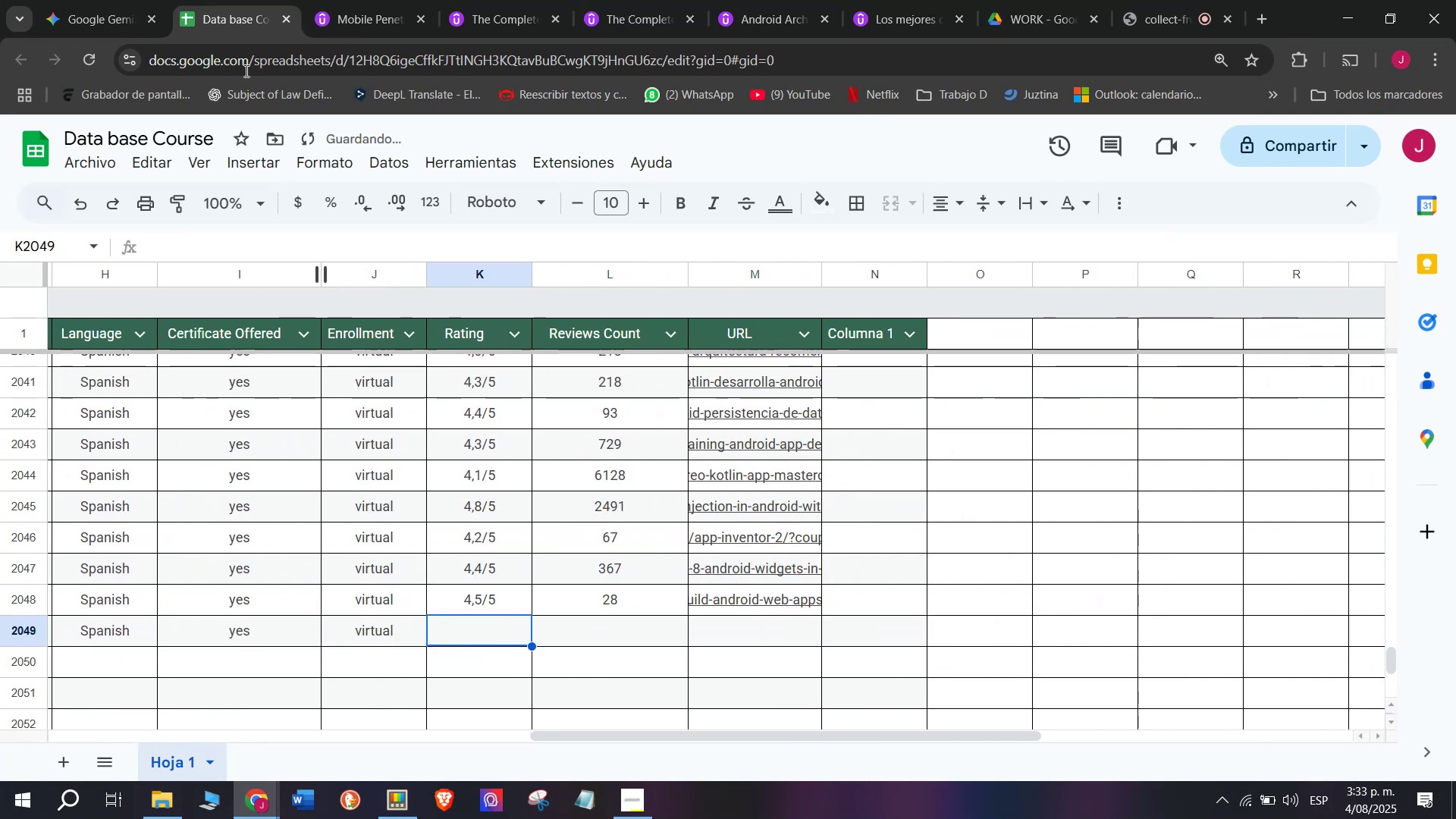 
left_click([363, 0])
 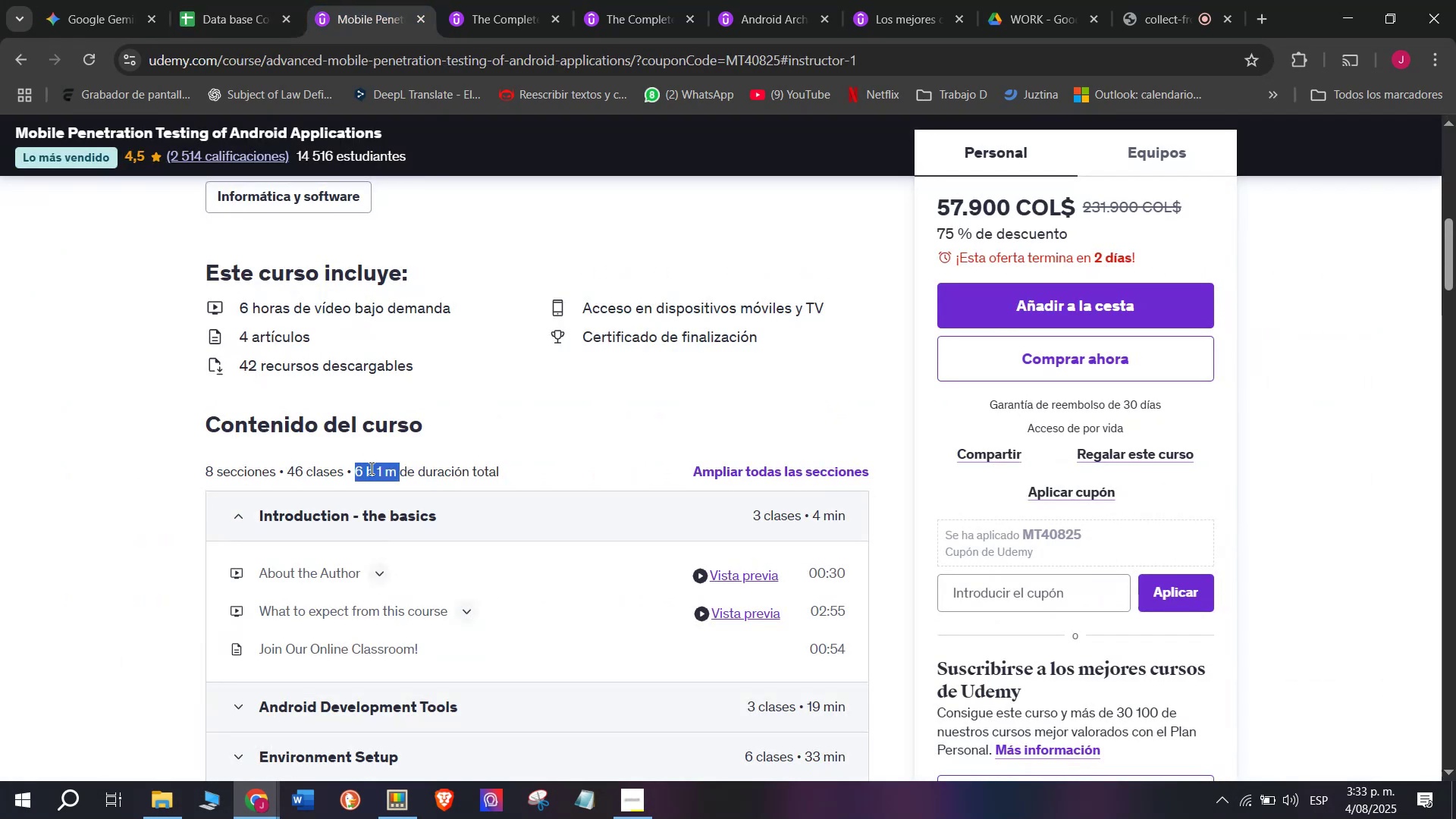 
scroll: coordinate [370, 466], scroll_direction: up, amount: 3.0
 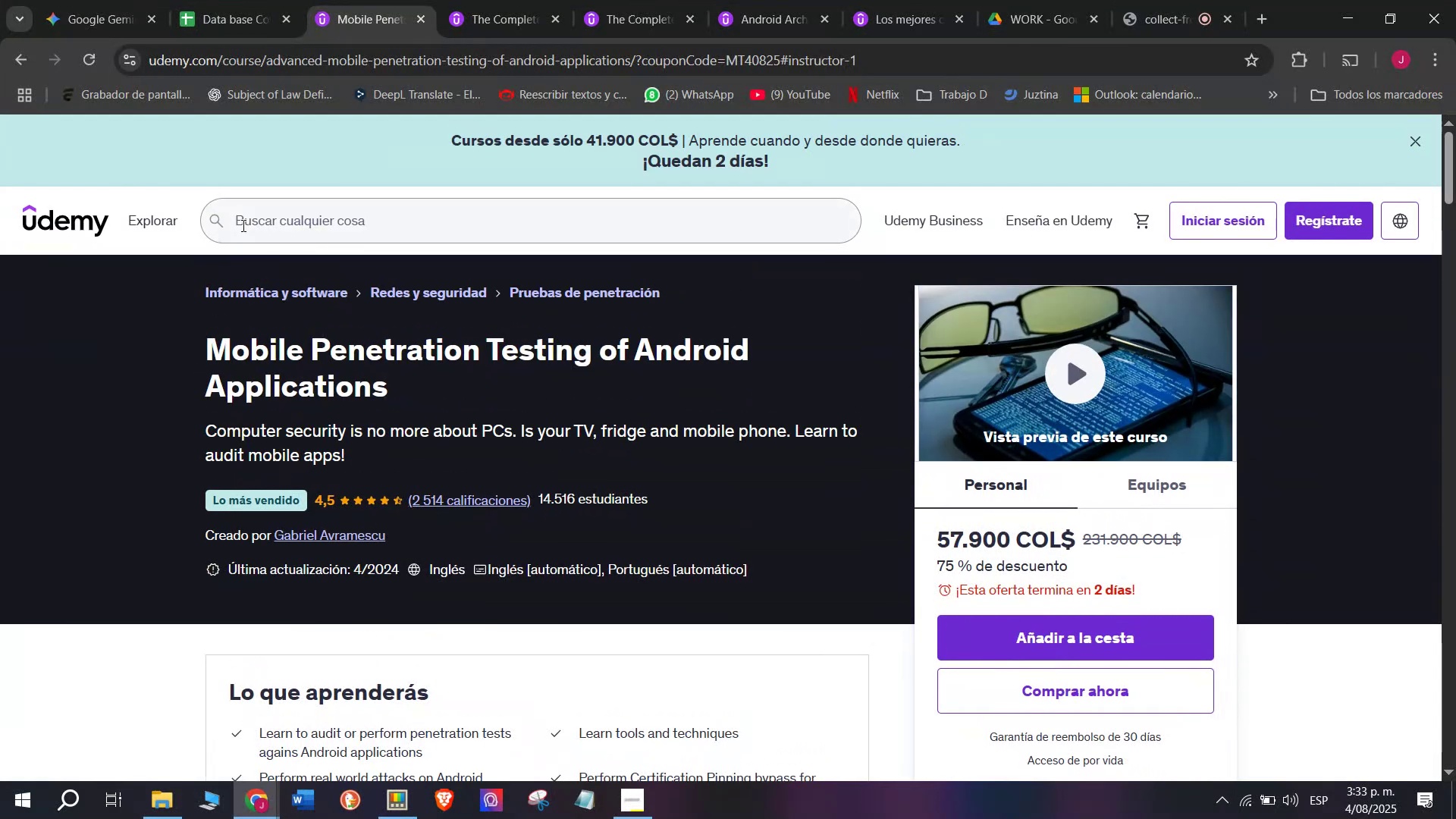 
left_click([245, 0])
 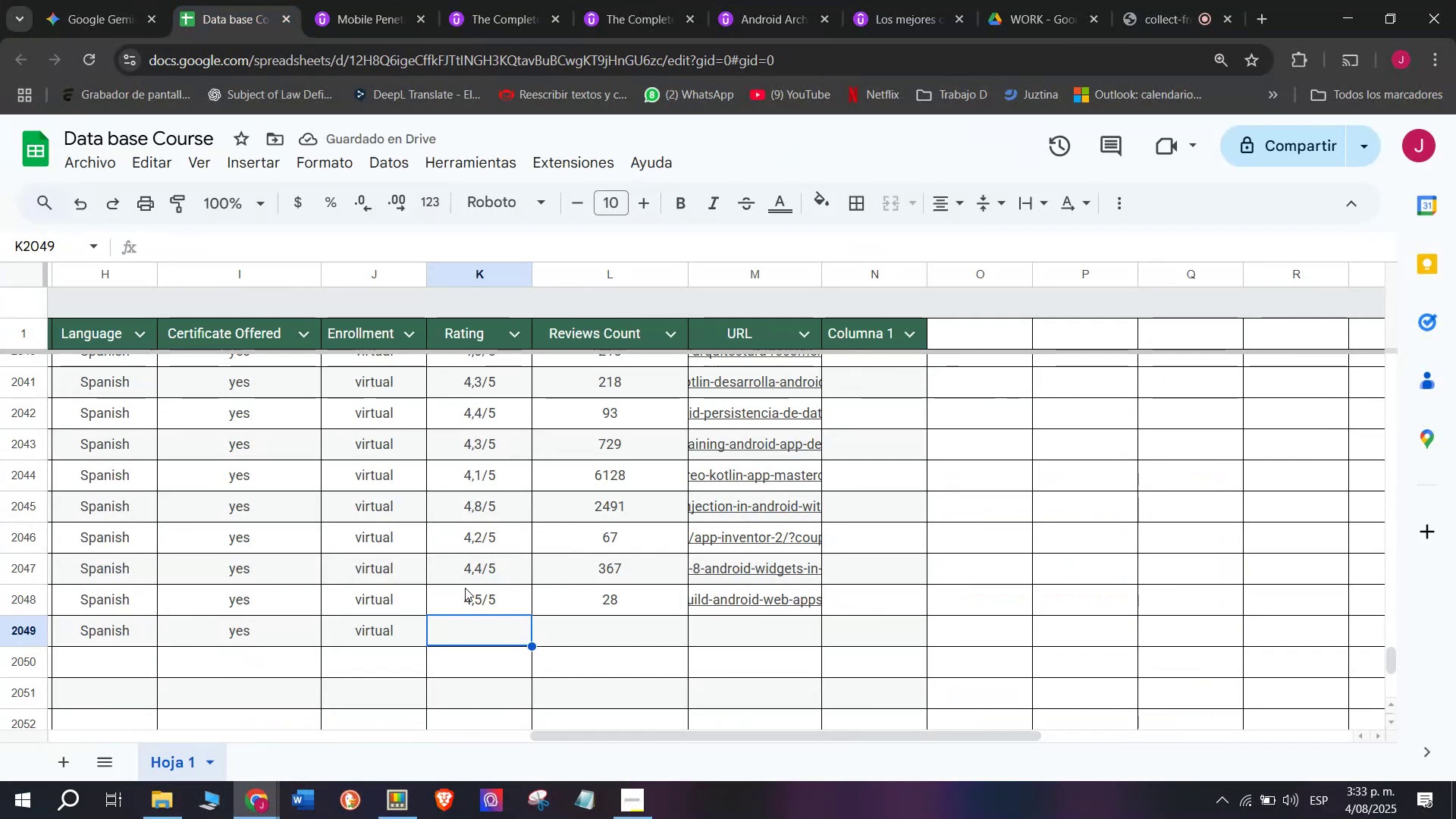 
left_click([473, 601])
 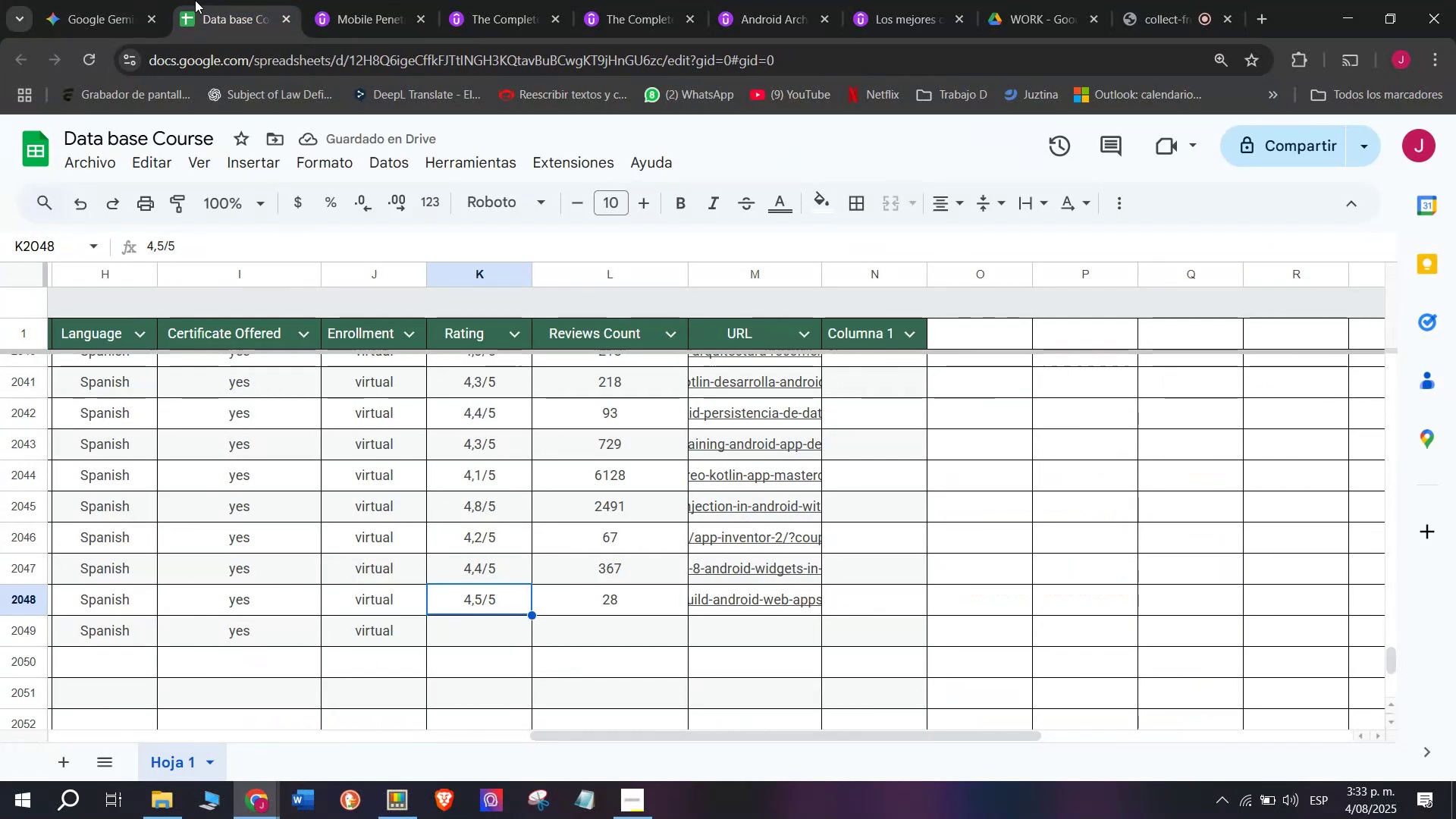 
double_click([358, 0])
 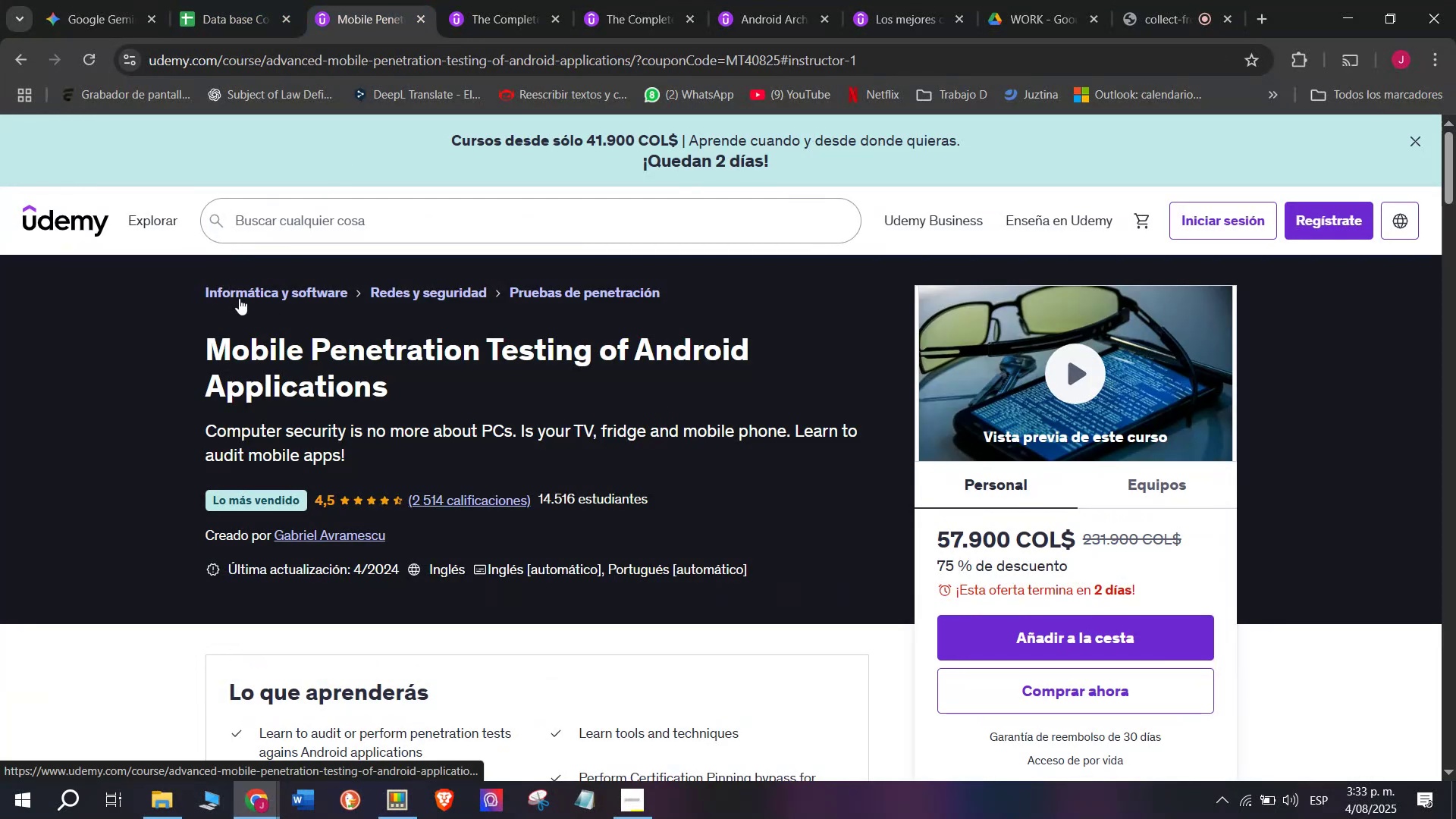 
left_click([231, 0])
 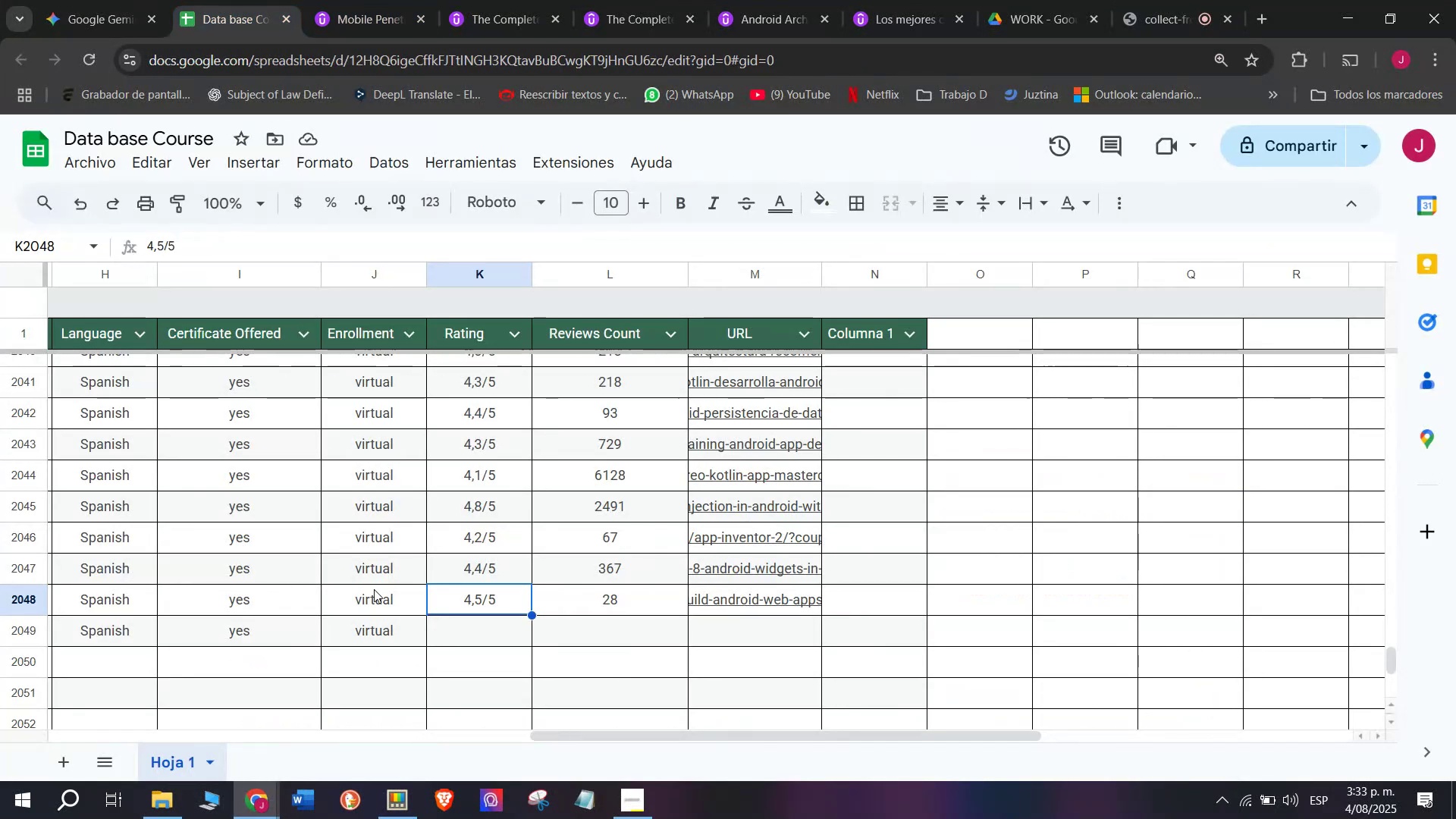 
key(Break)
 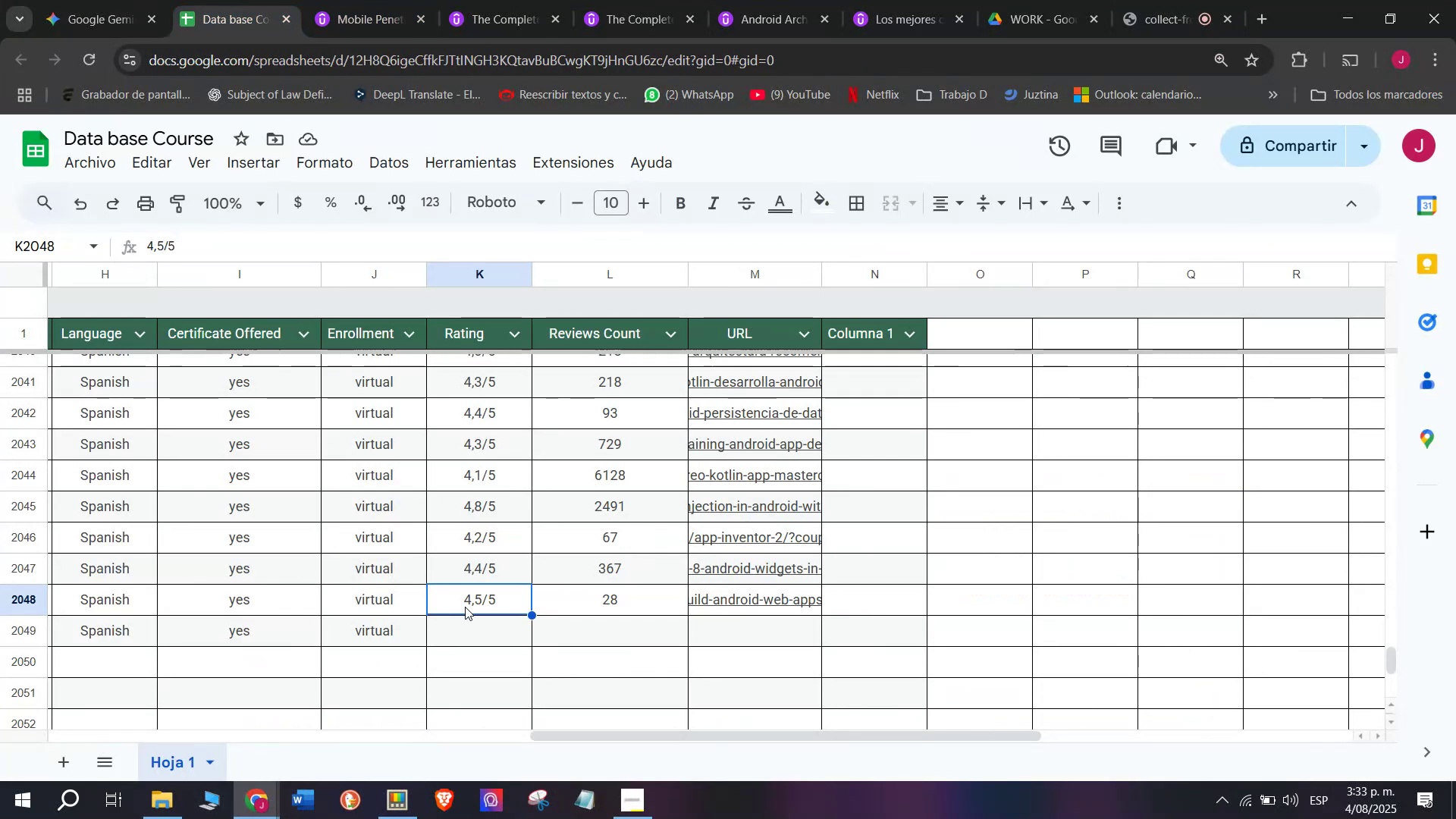 
key(Control+ControlLeft)
 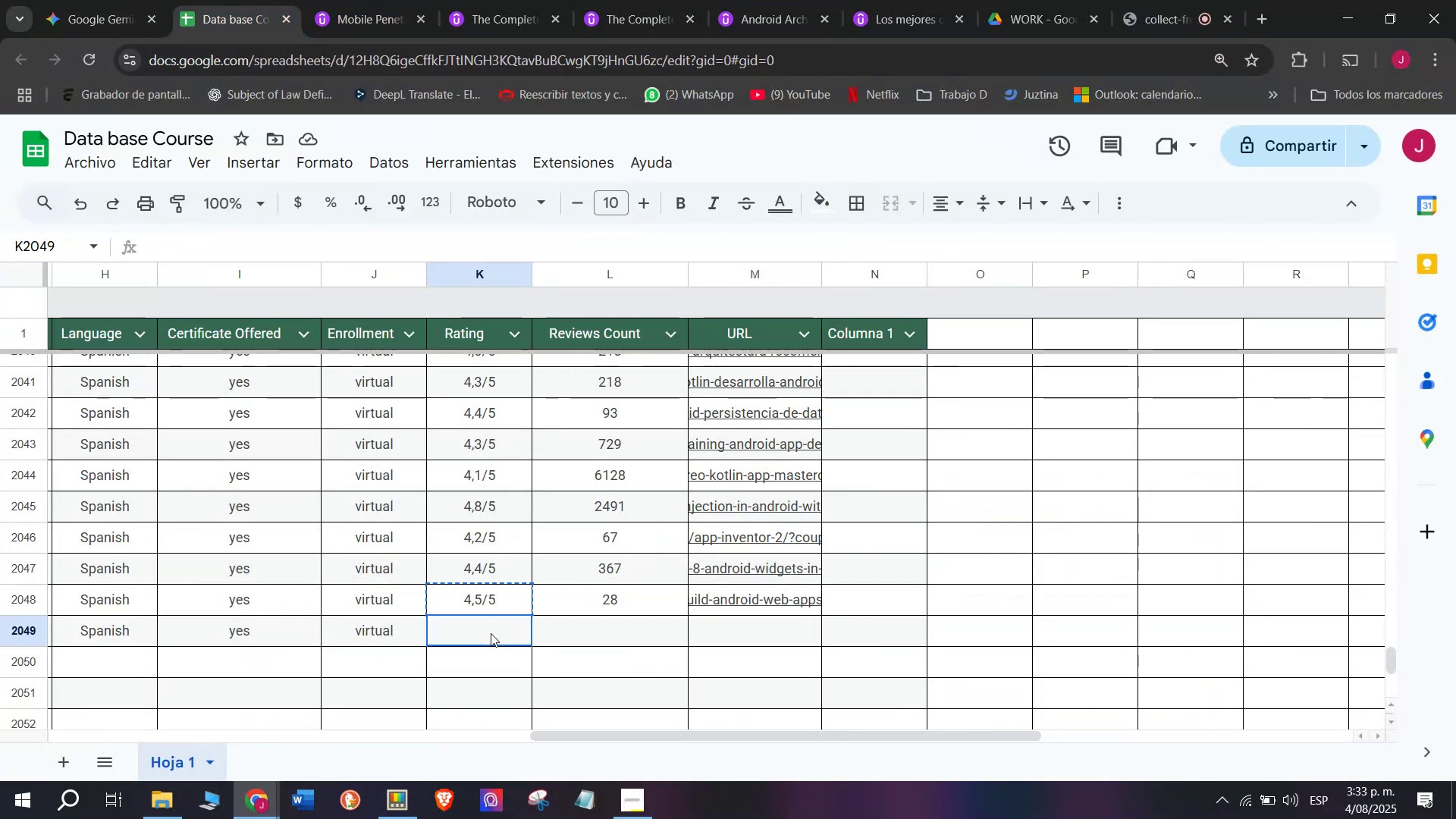 
key(Control+C)
 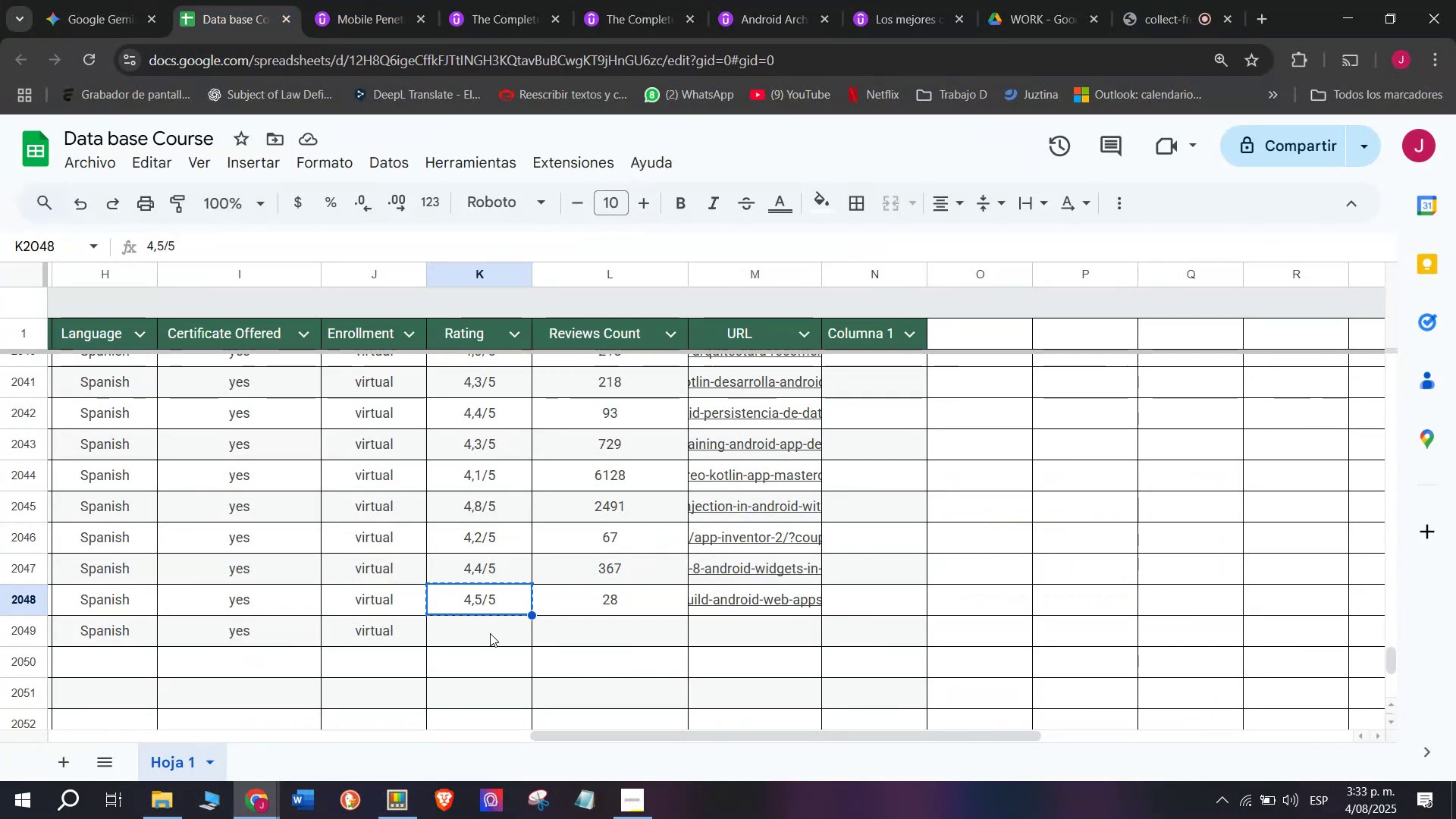 
key(Control+ControlLeft)
 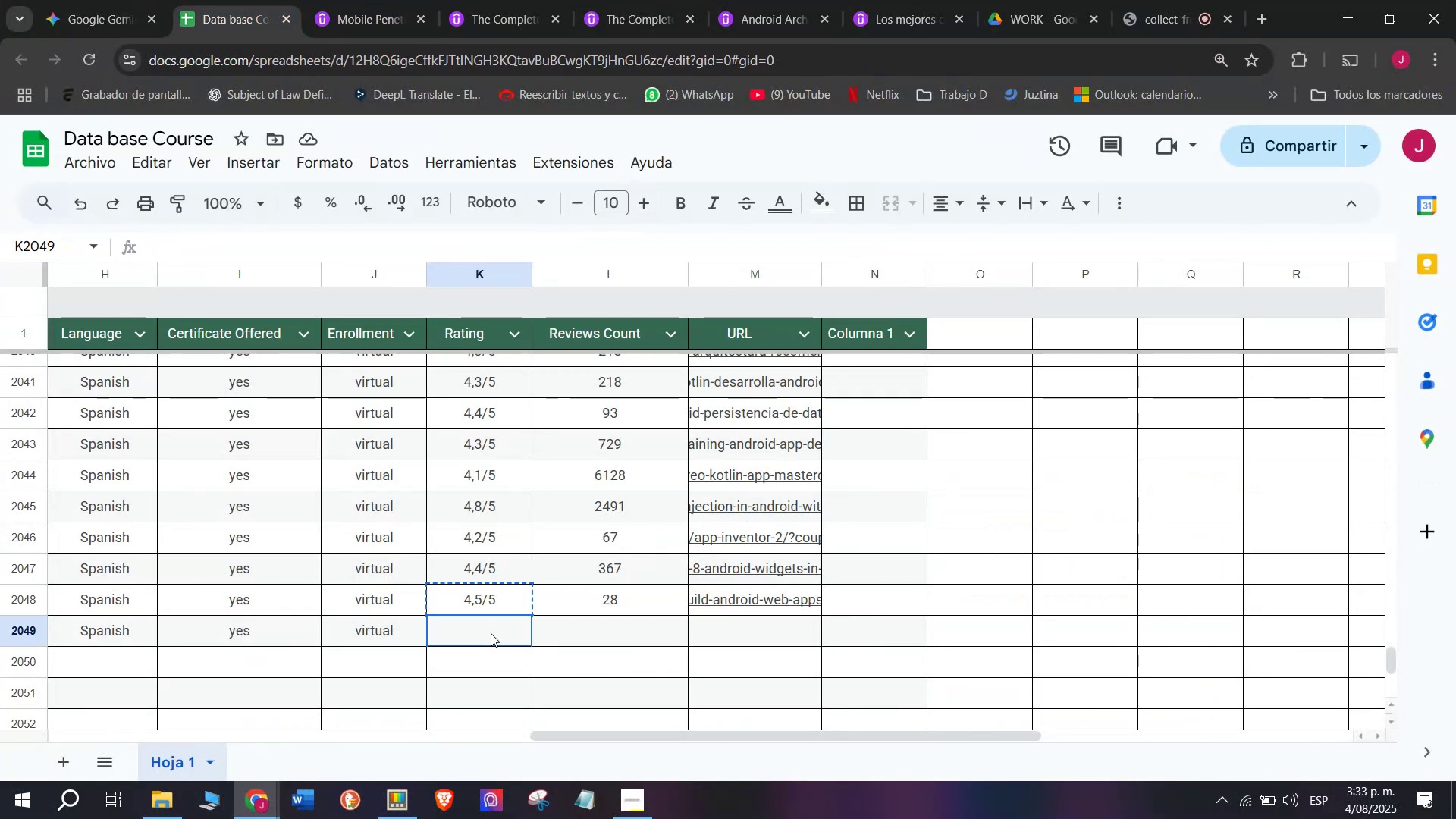 
key(Z)
 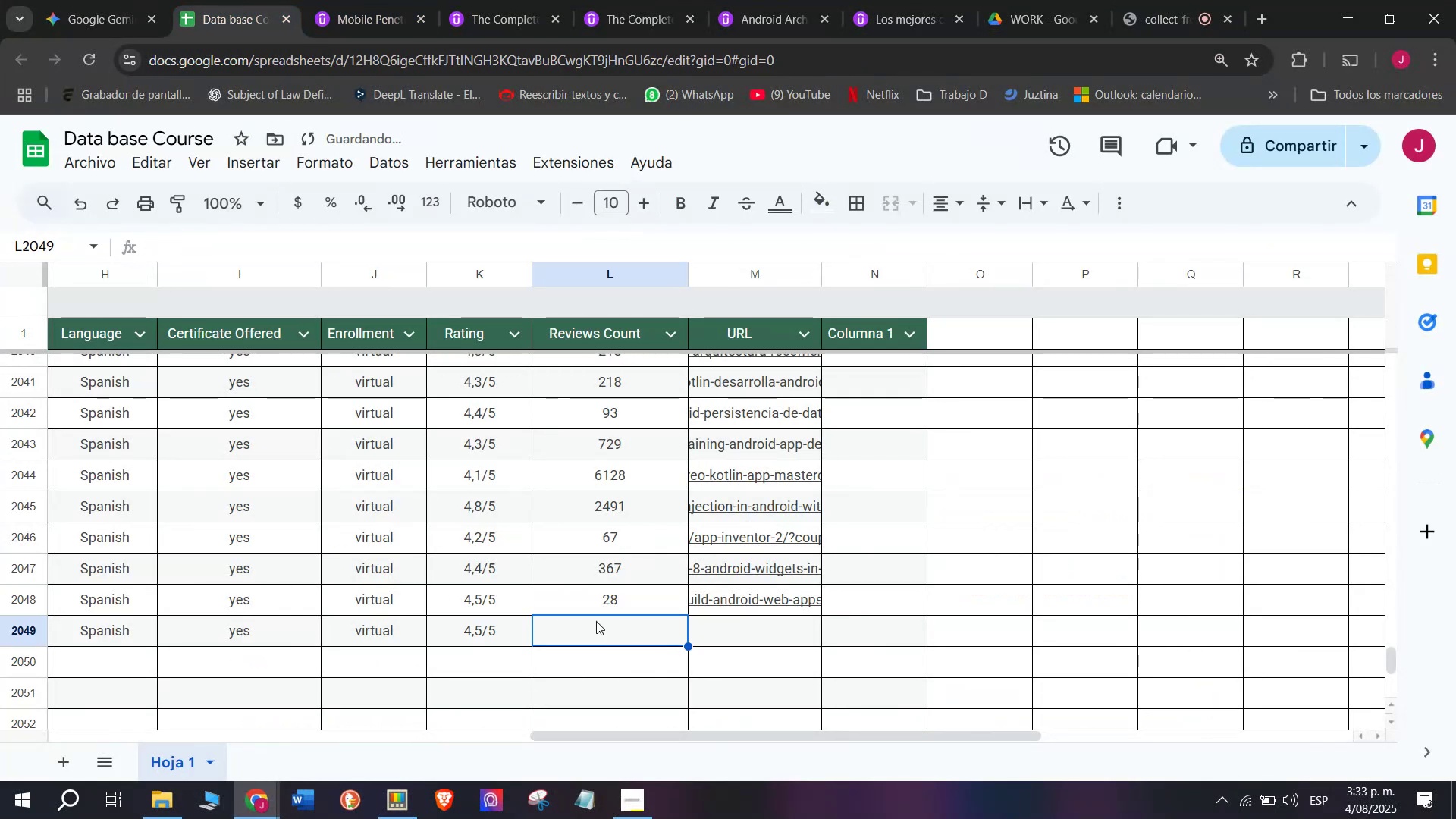 
key(Control+V)
 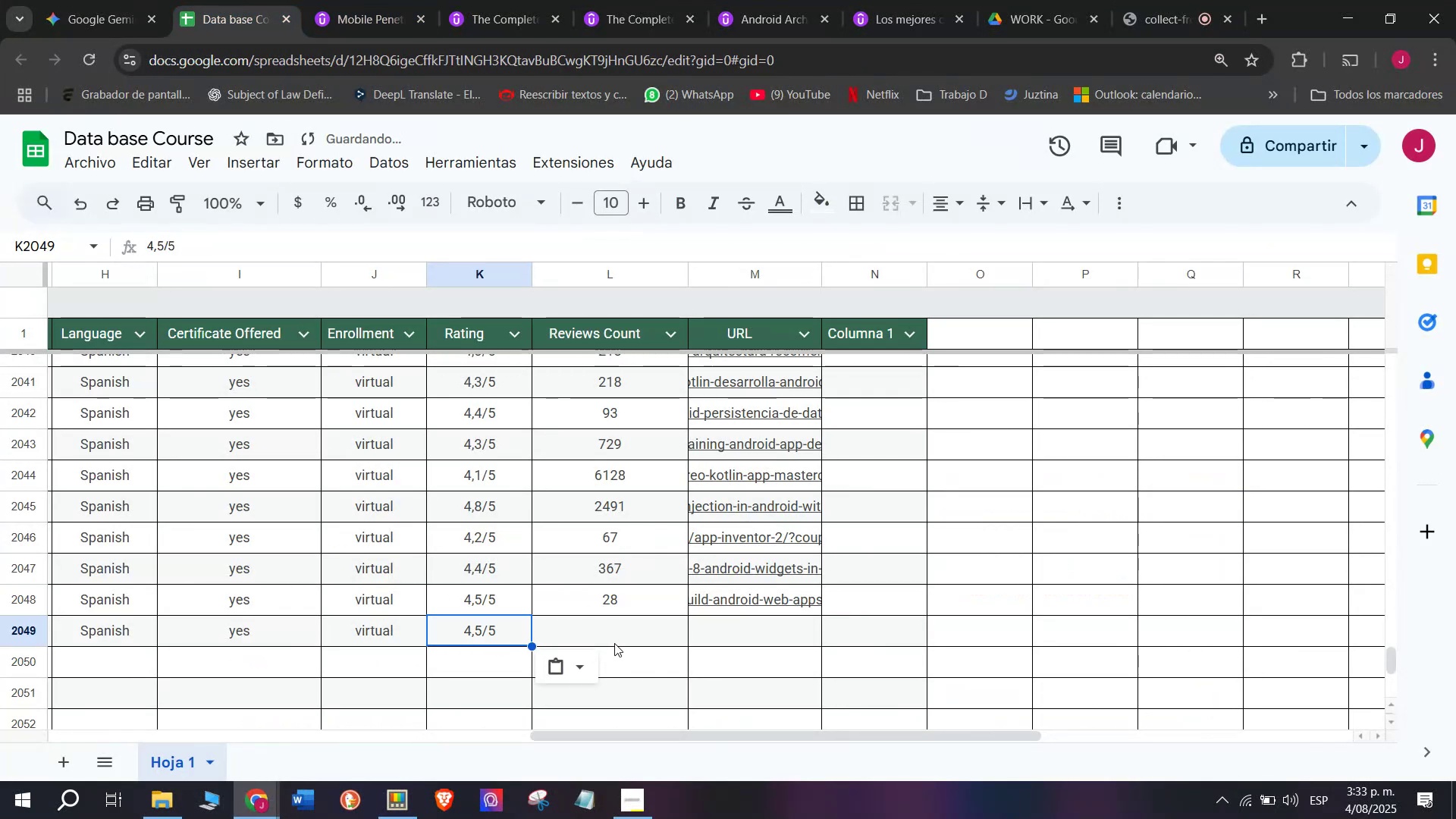 
double_click([614, 643])
 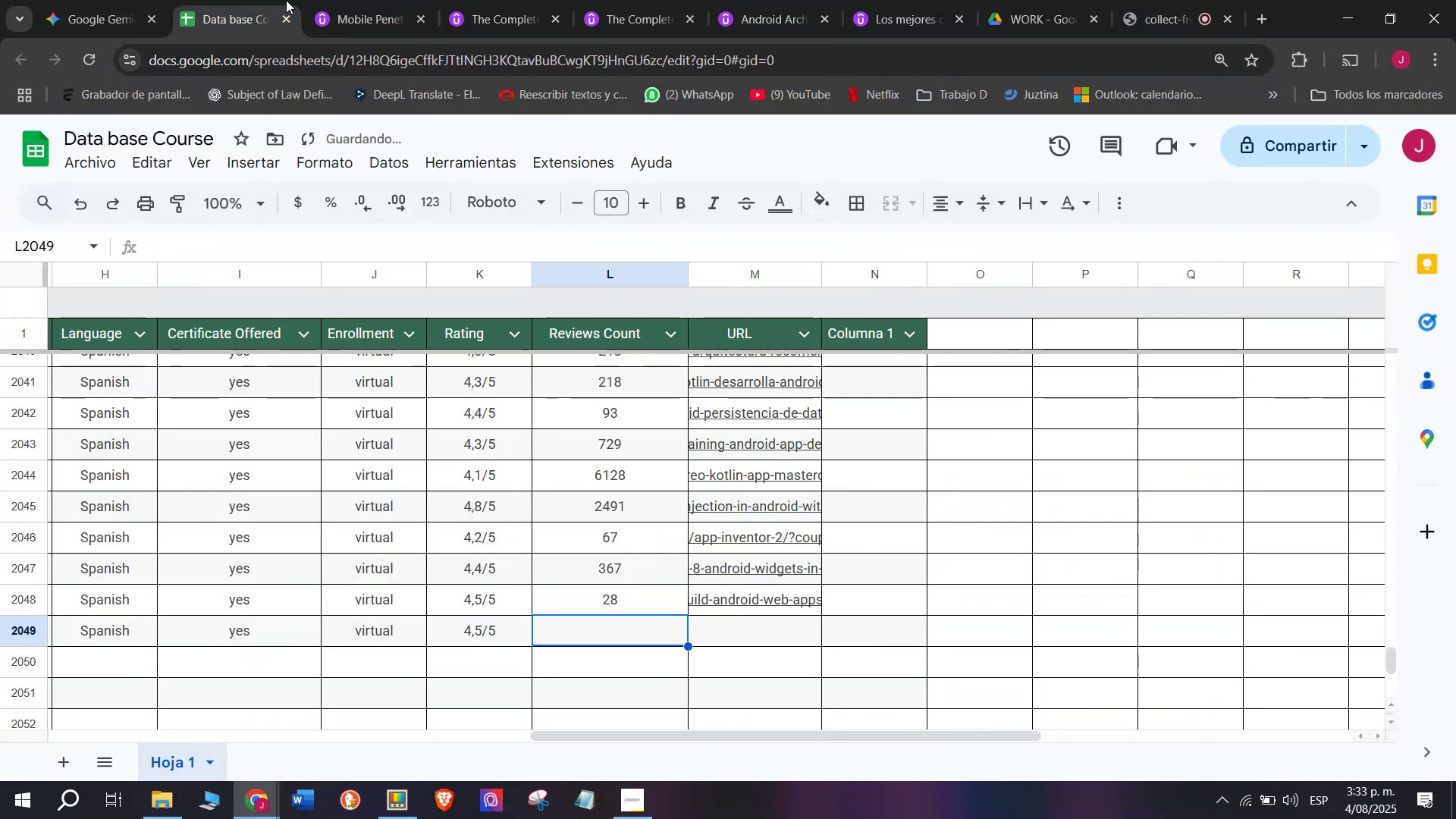 
left_click([362, 0])
 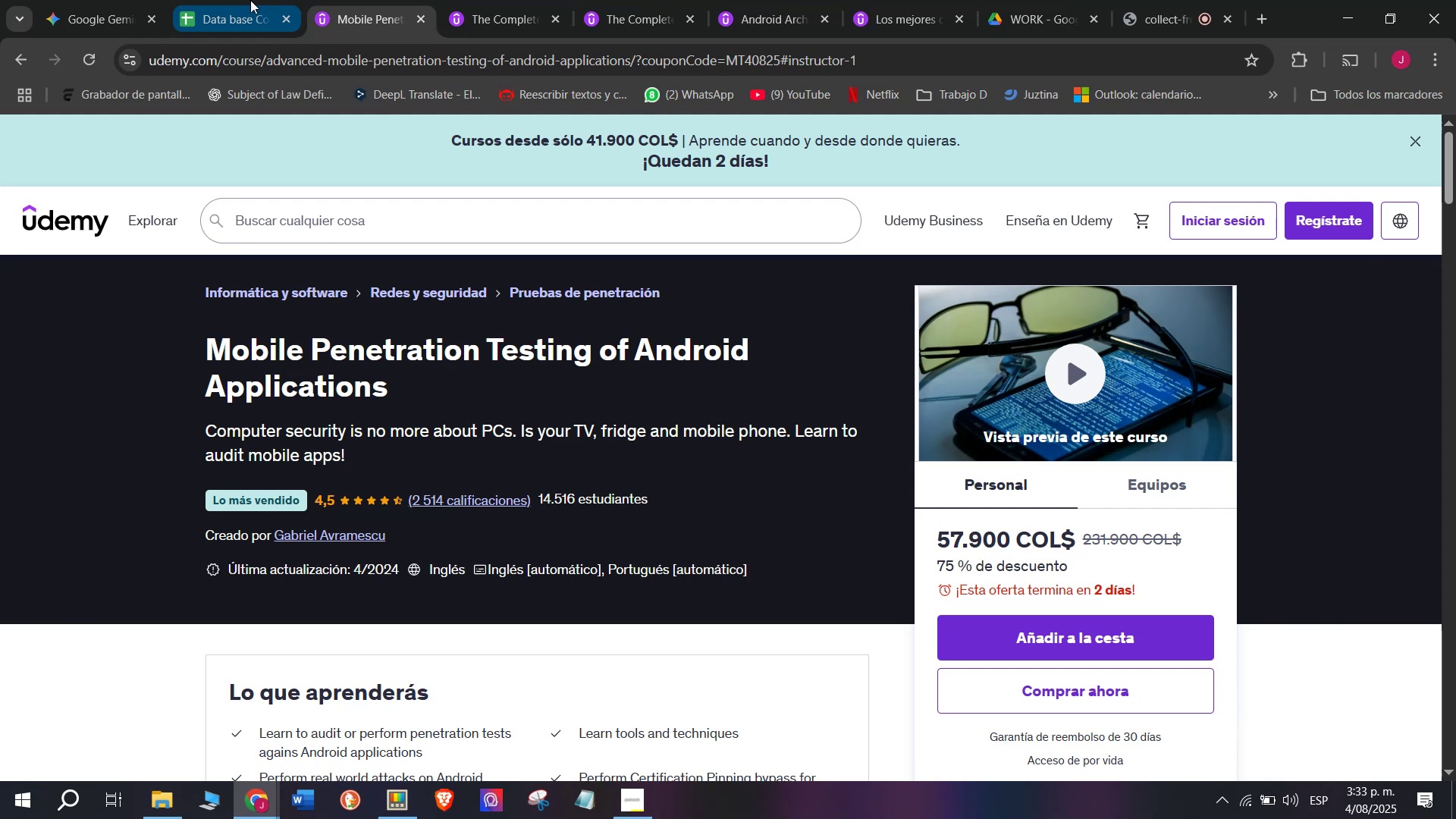 
left_click([250, 0])
 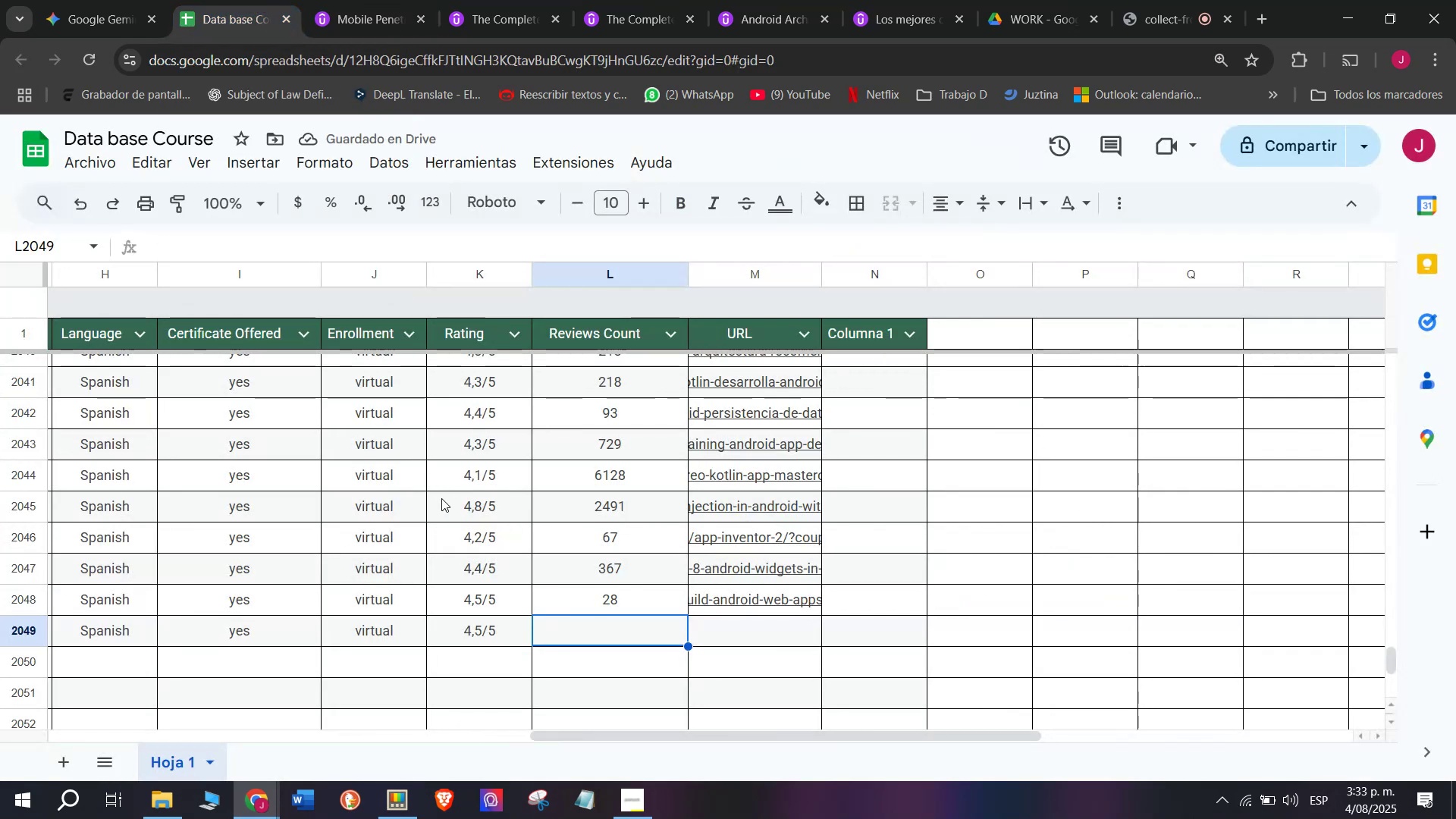 
type(2514)
 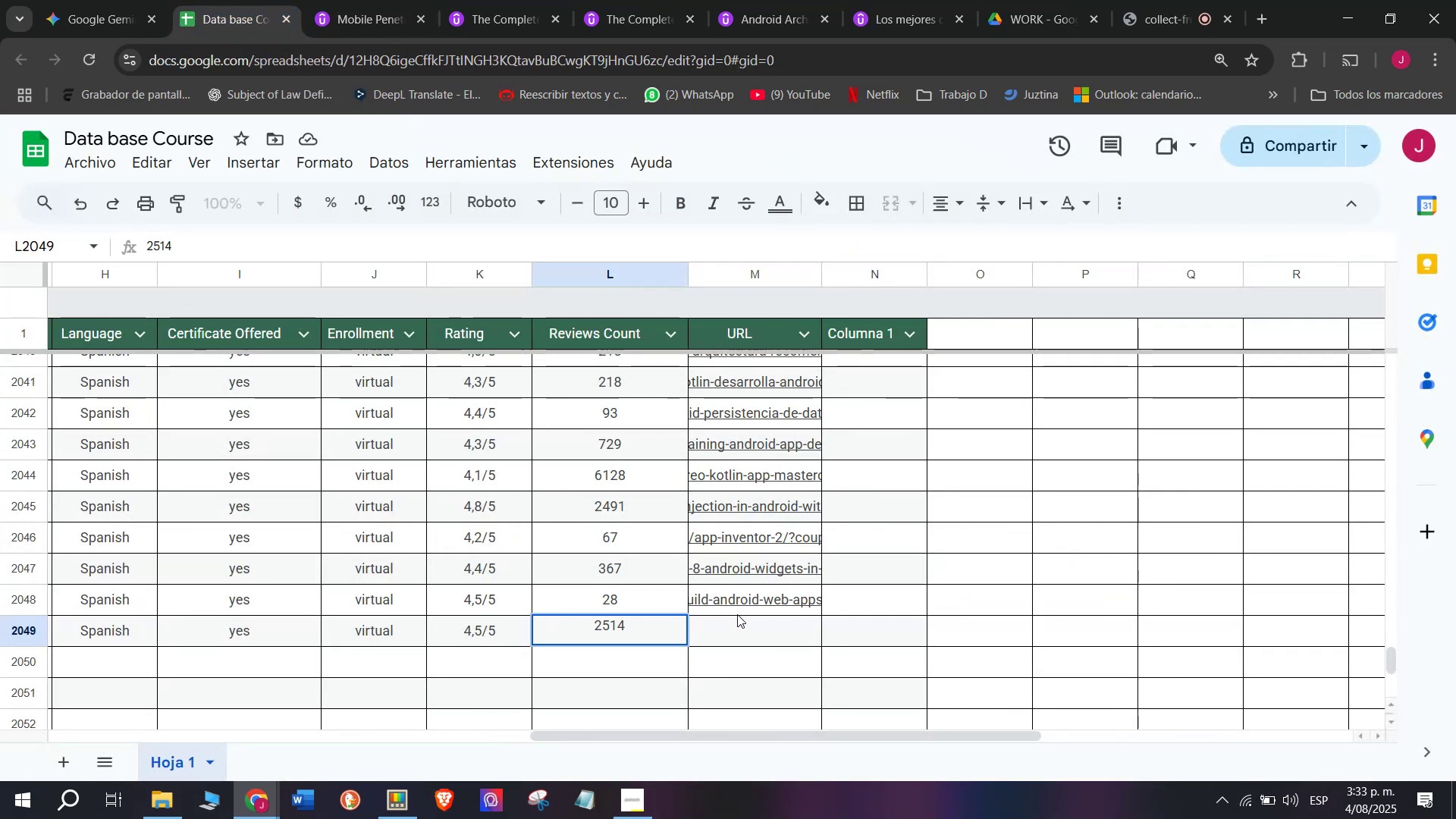 
double_click([749, 625])
 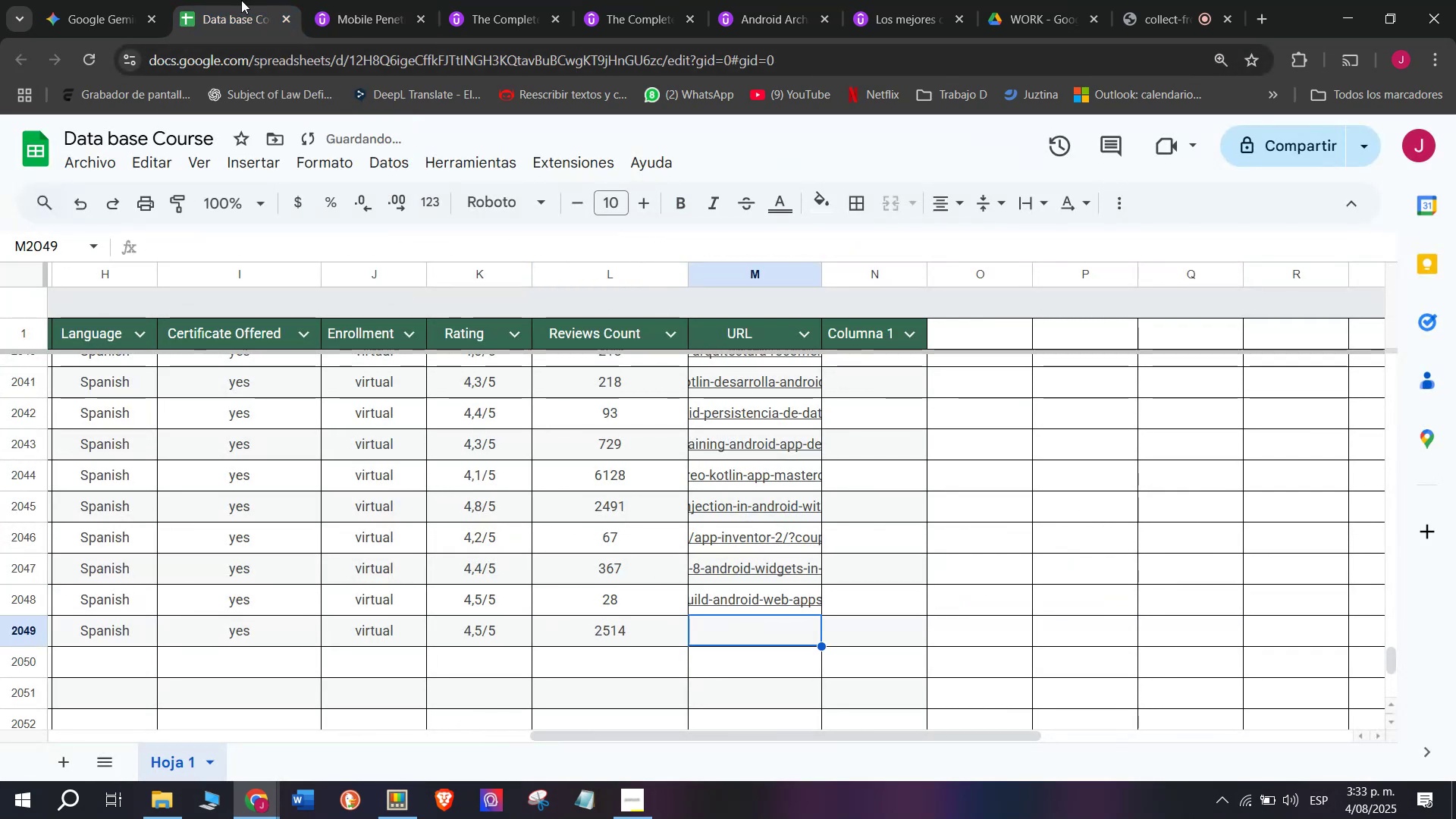 
double_click([298, 0])
 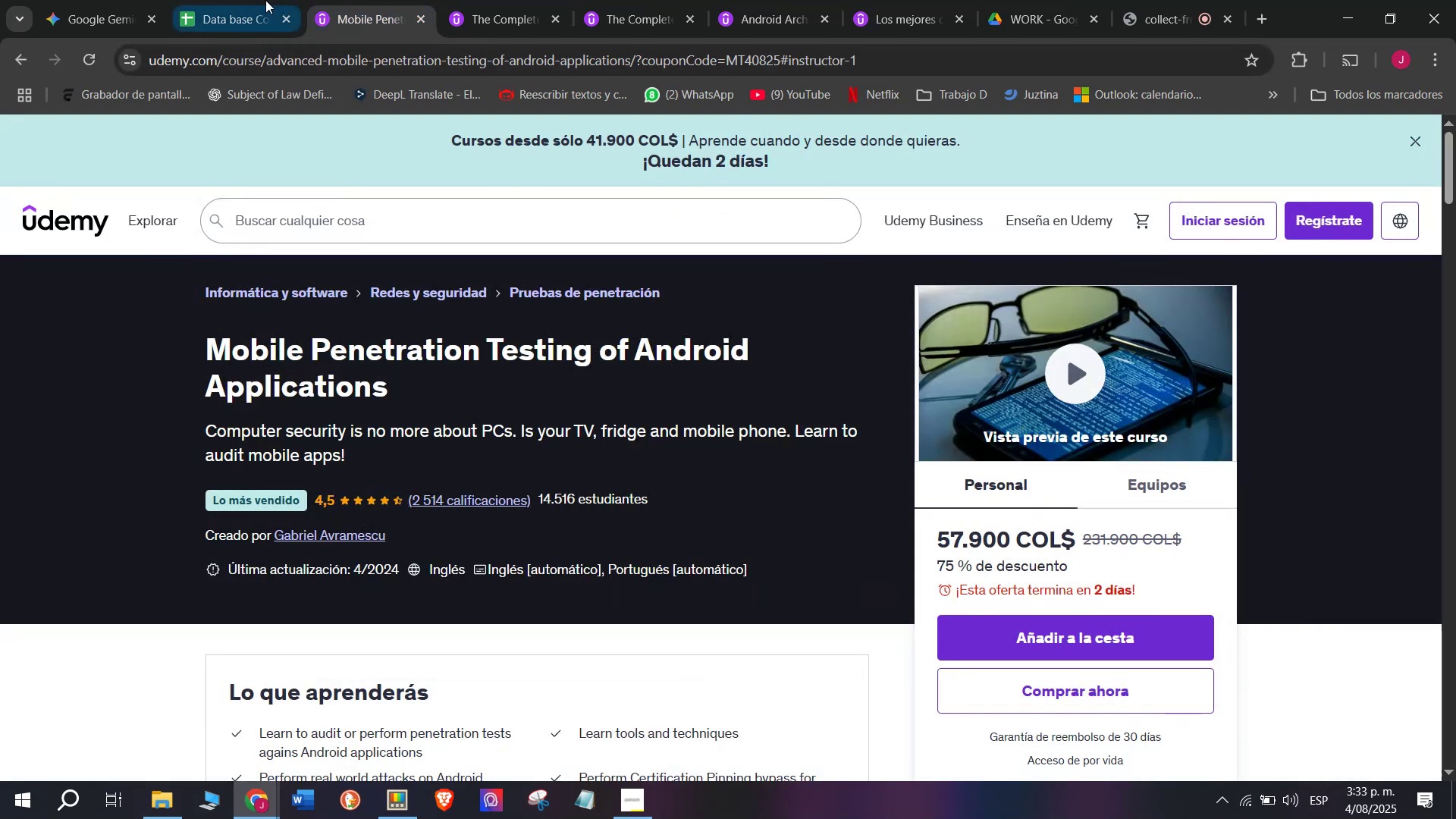 
left_click([242, 0])
 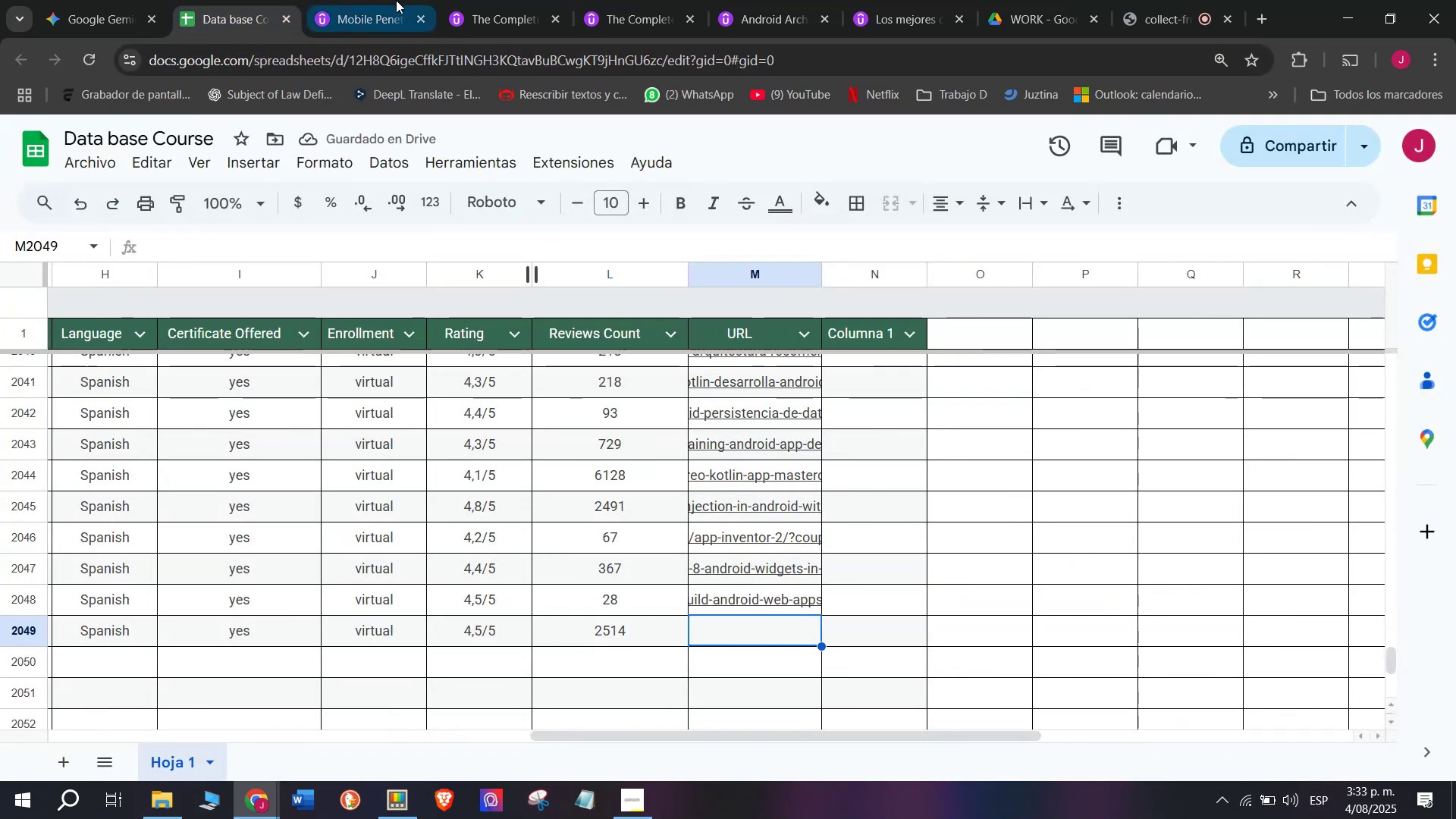 
double_click([415, 58])
 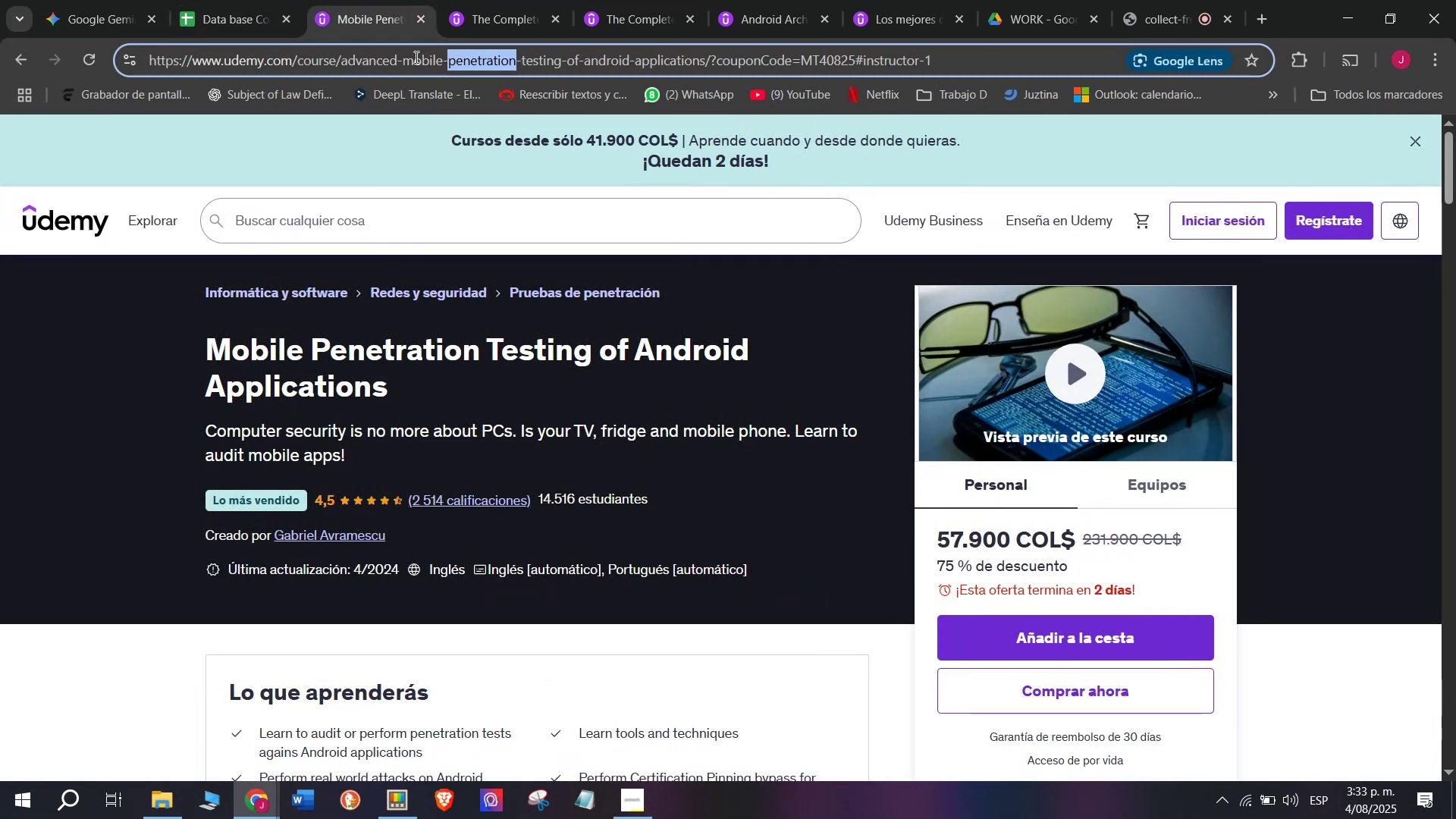 
triple_click([415, 57])
 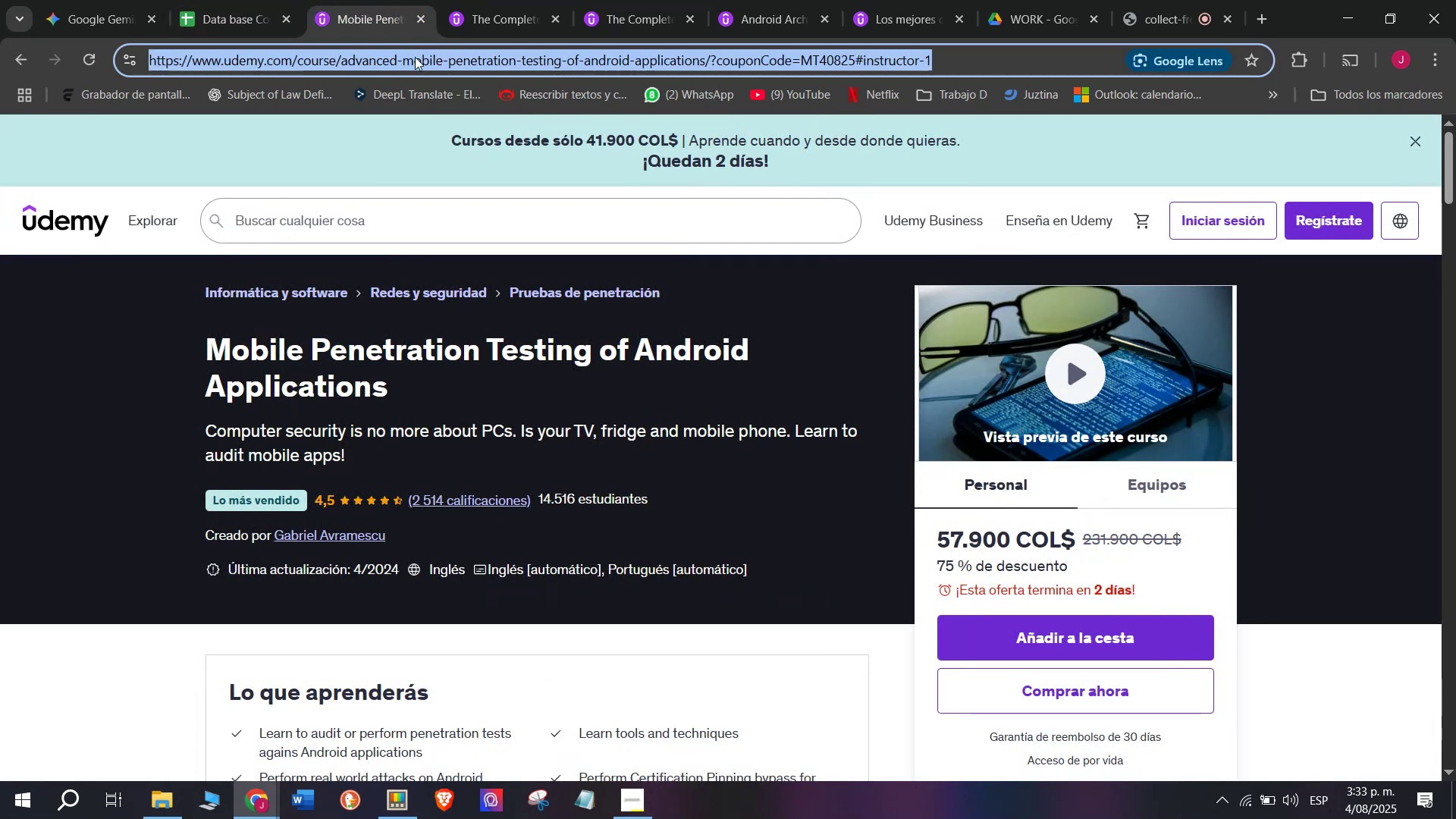 
key(Break)
 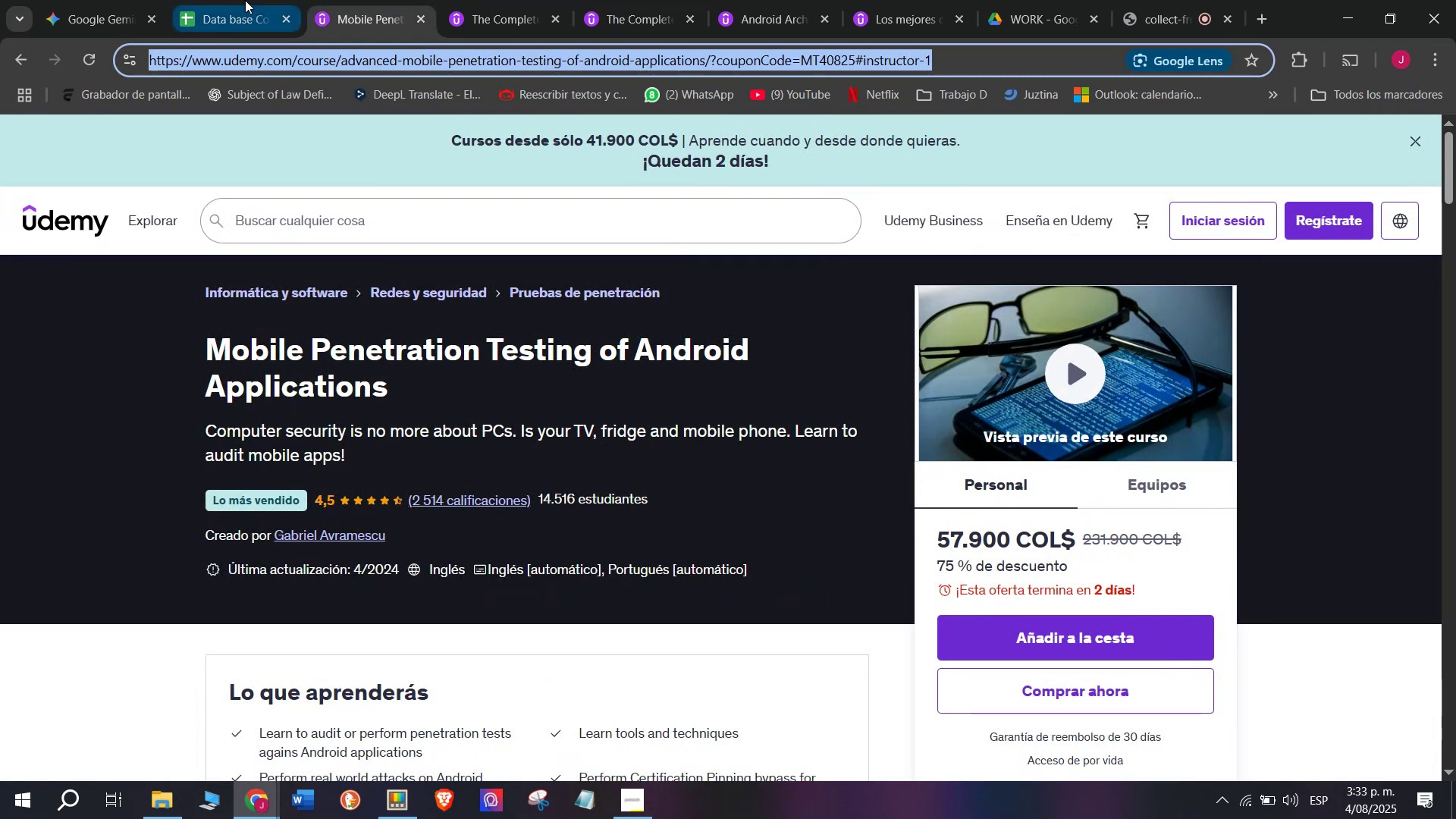 
key(Control+ControlLeft)
 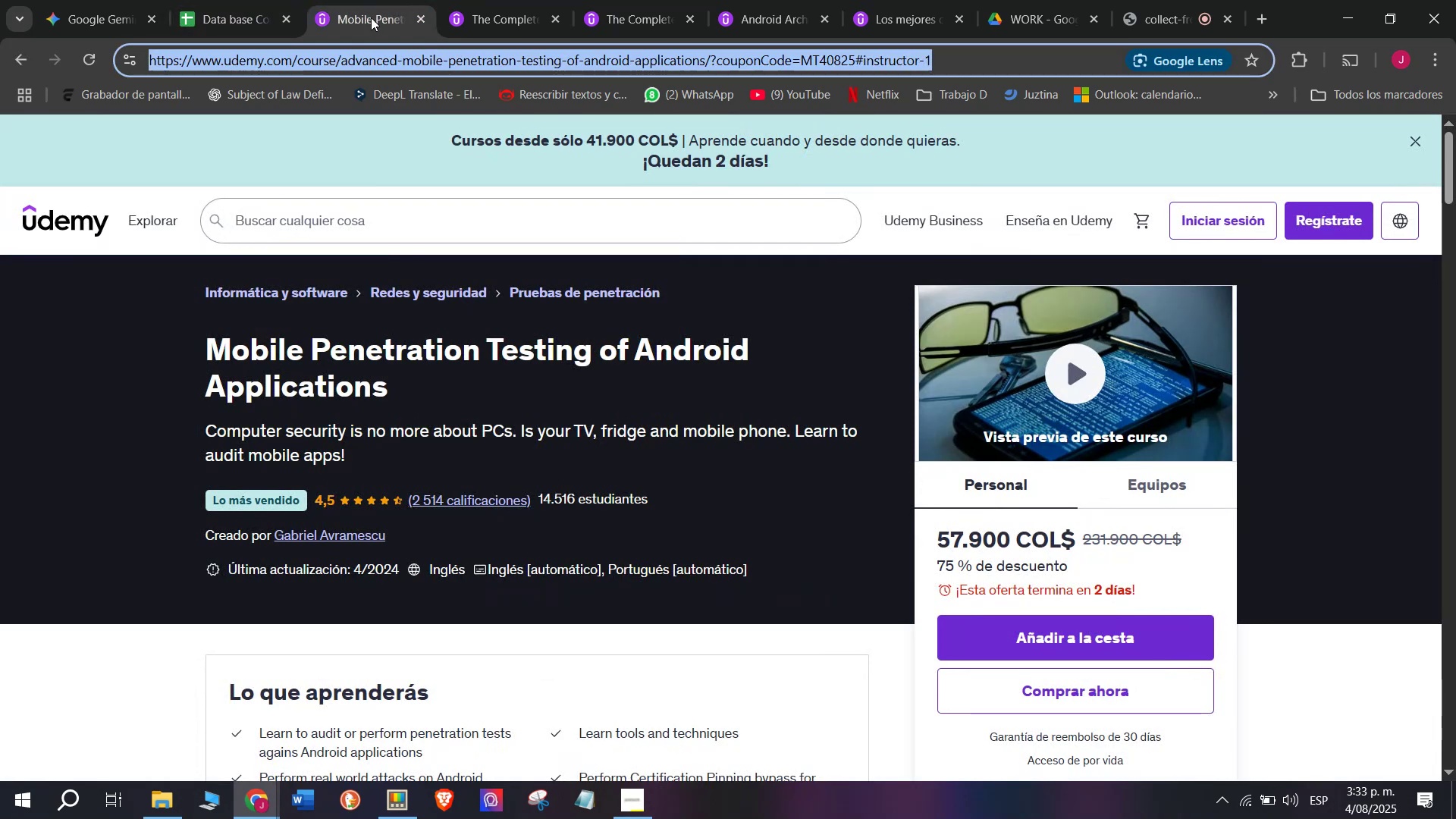 
key(Control+C)
 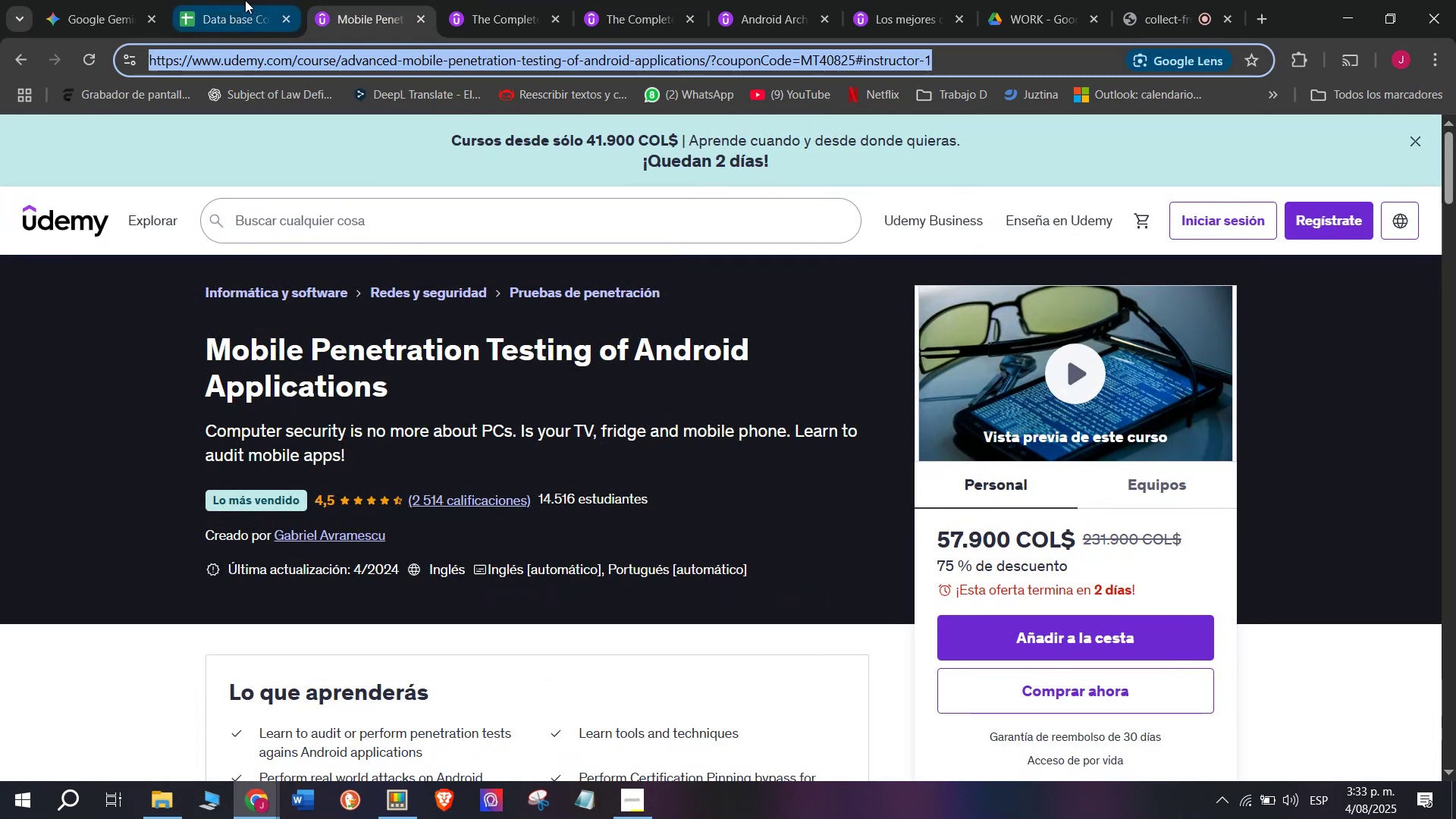 
triple_click([245, 0])
 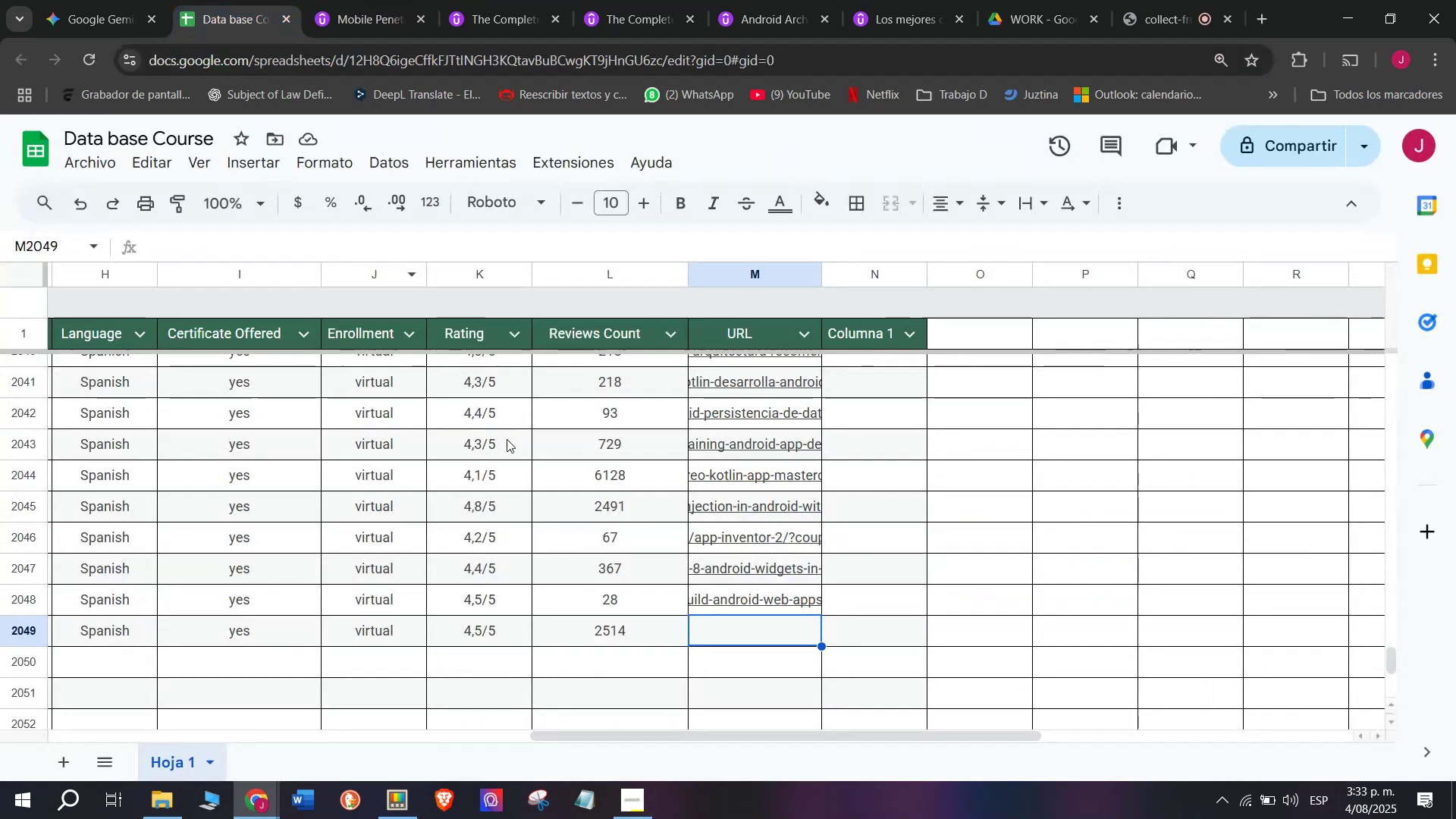 
key(Control+ControlLeft)
 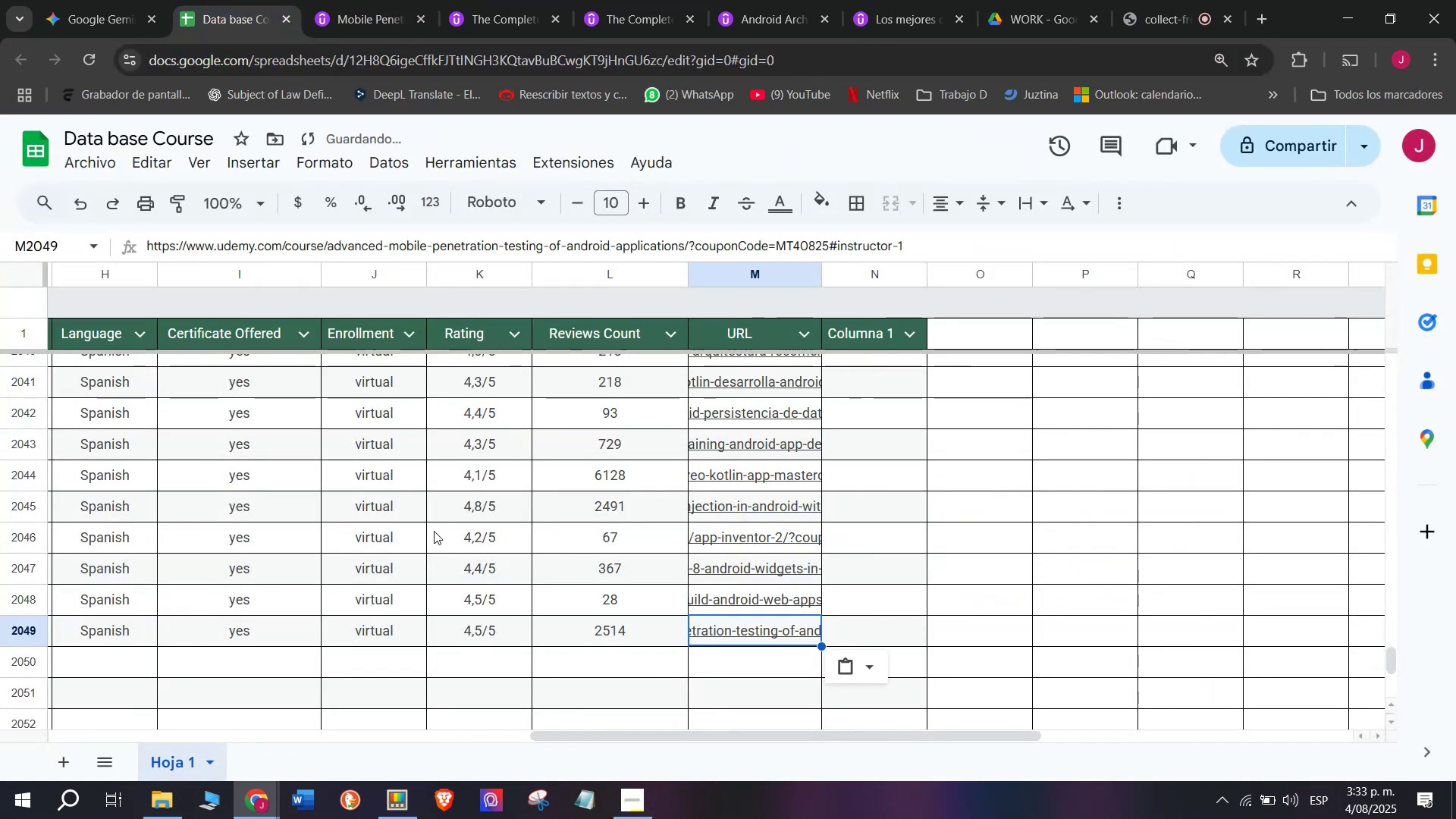 
key(Z)
 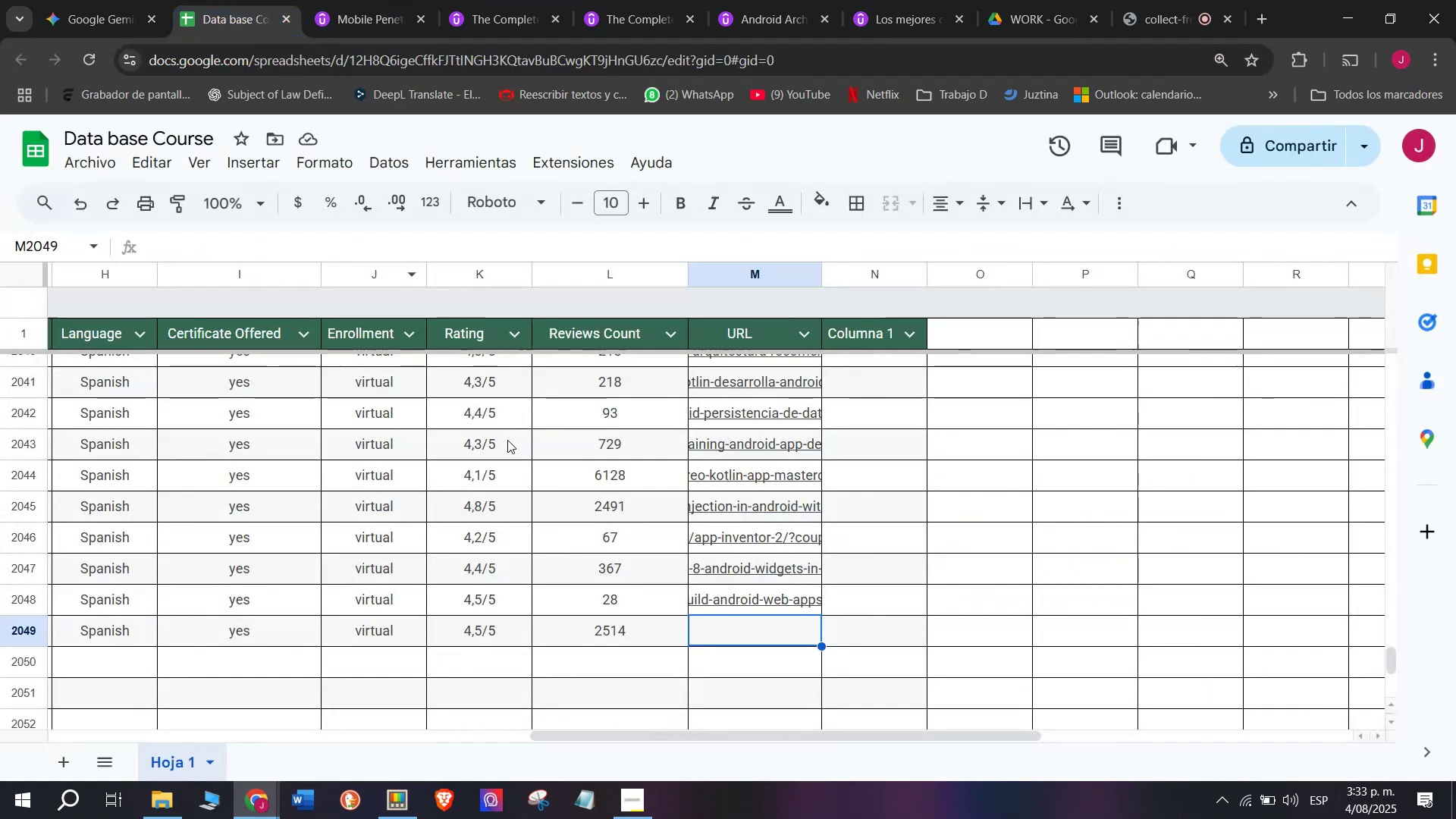 
key(Control+V)
 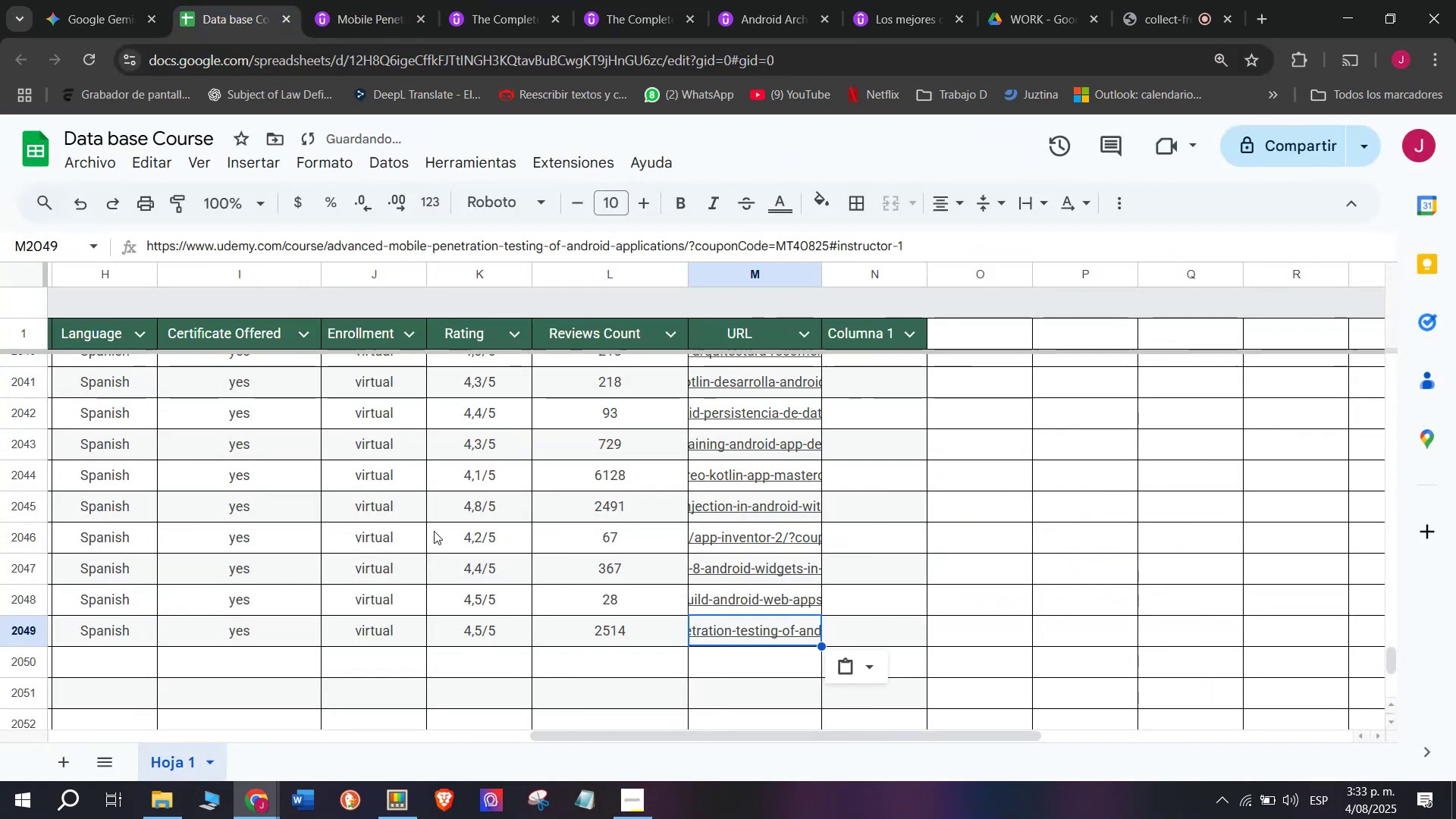 
scroll: coordinate [158, 676], scroll_direction: up, amount: 3.0
 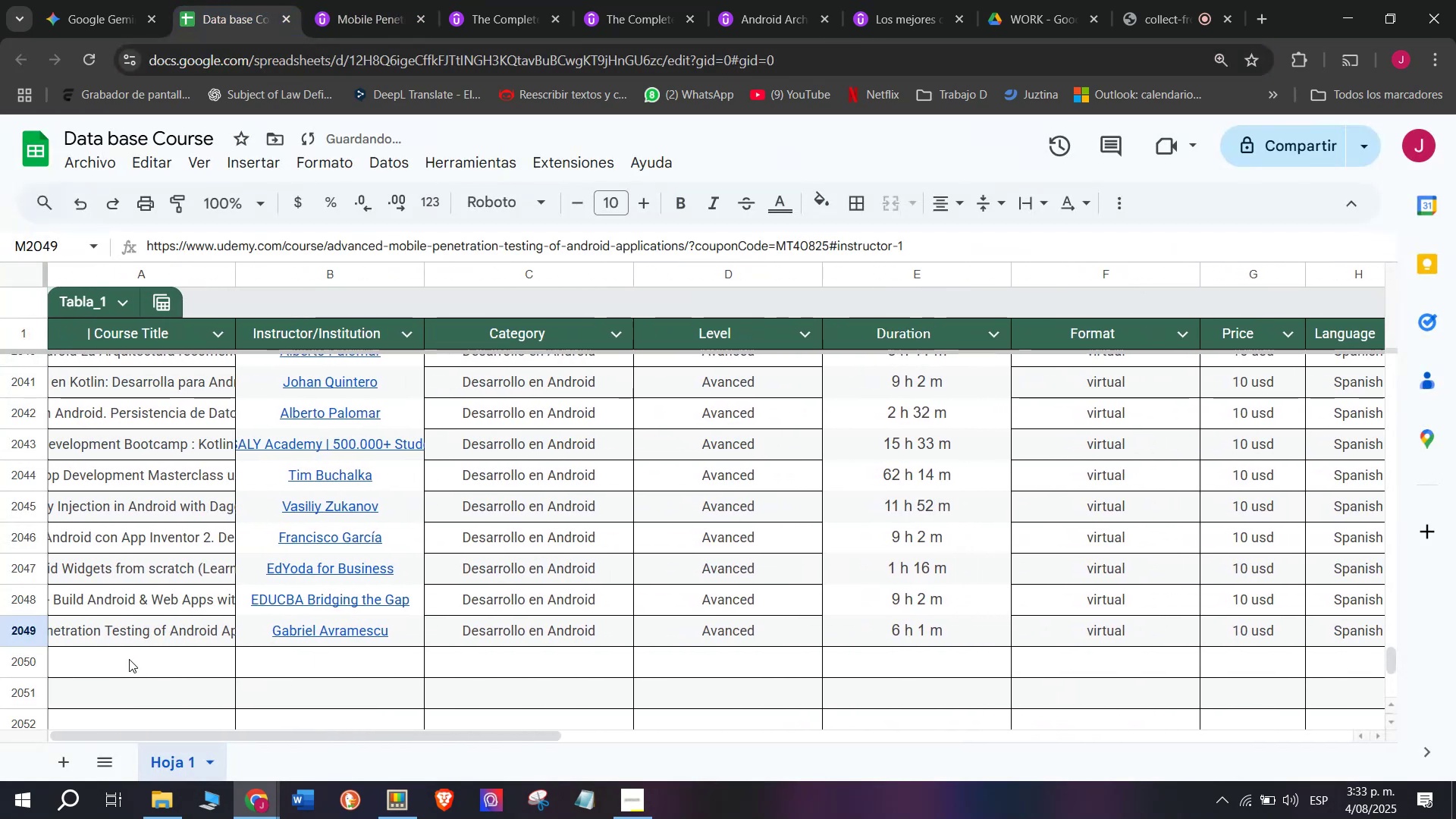 
left_click([129, 656])
 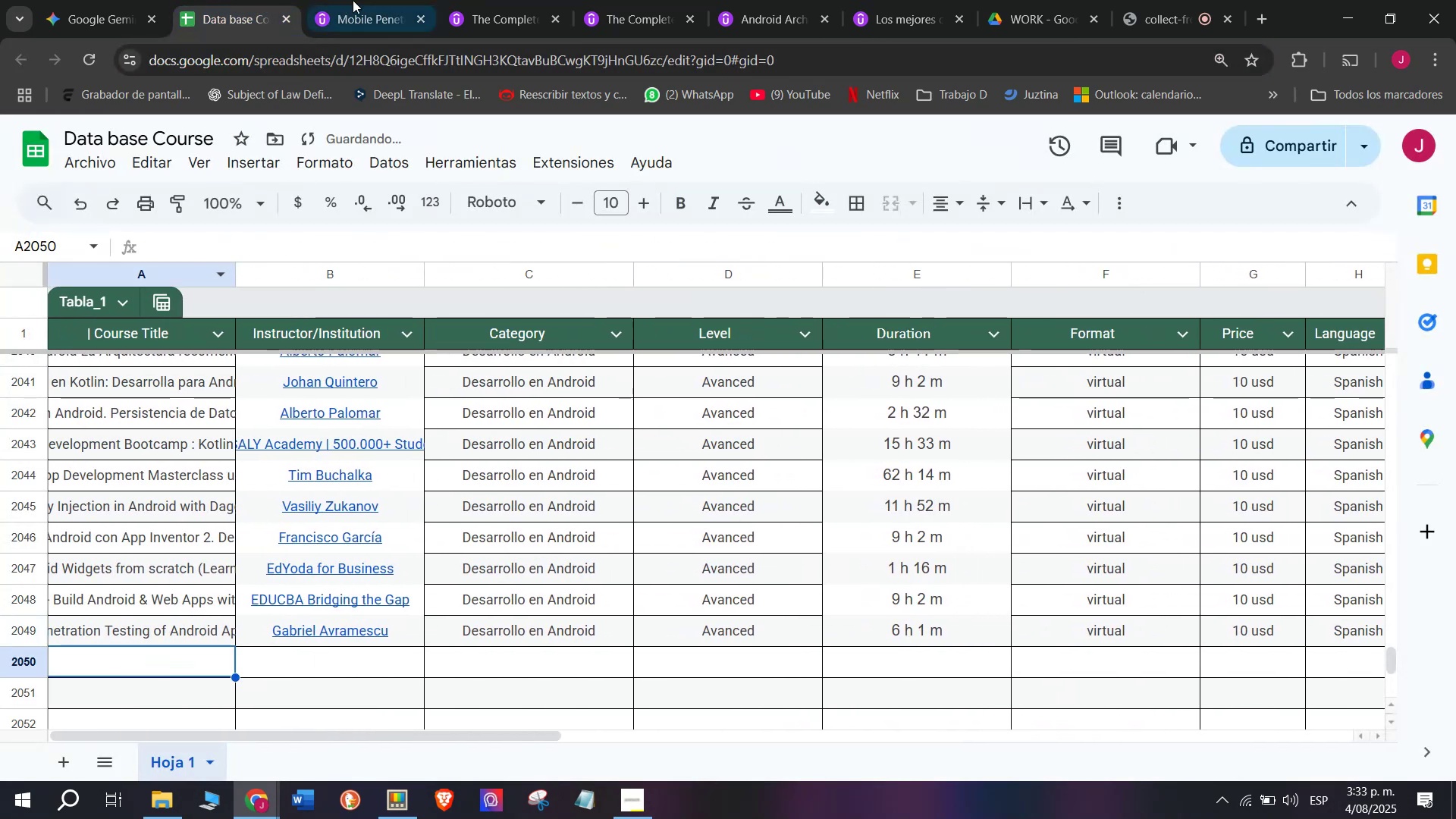 
left_click([357, 0])
 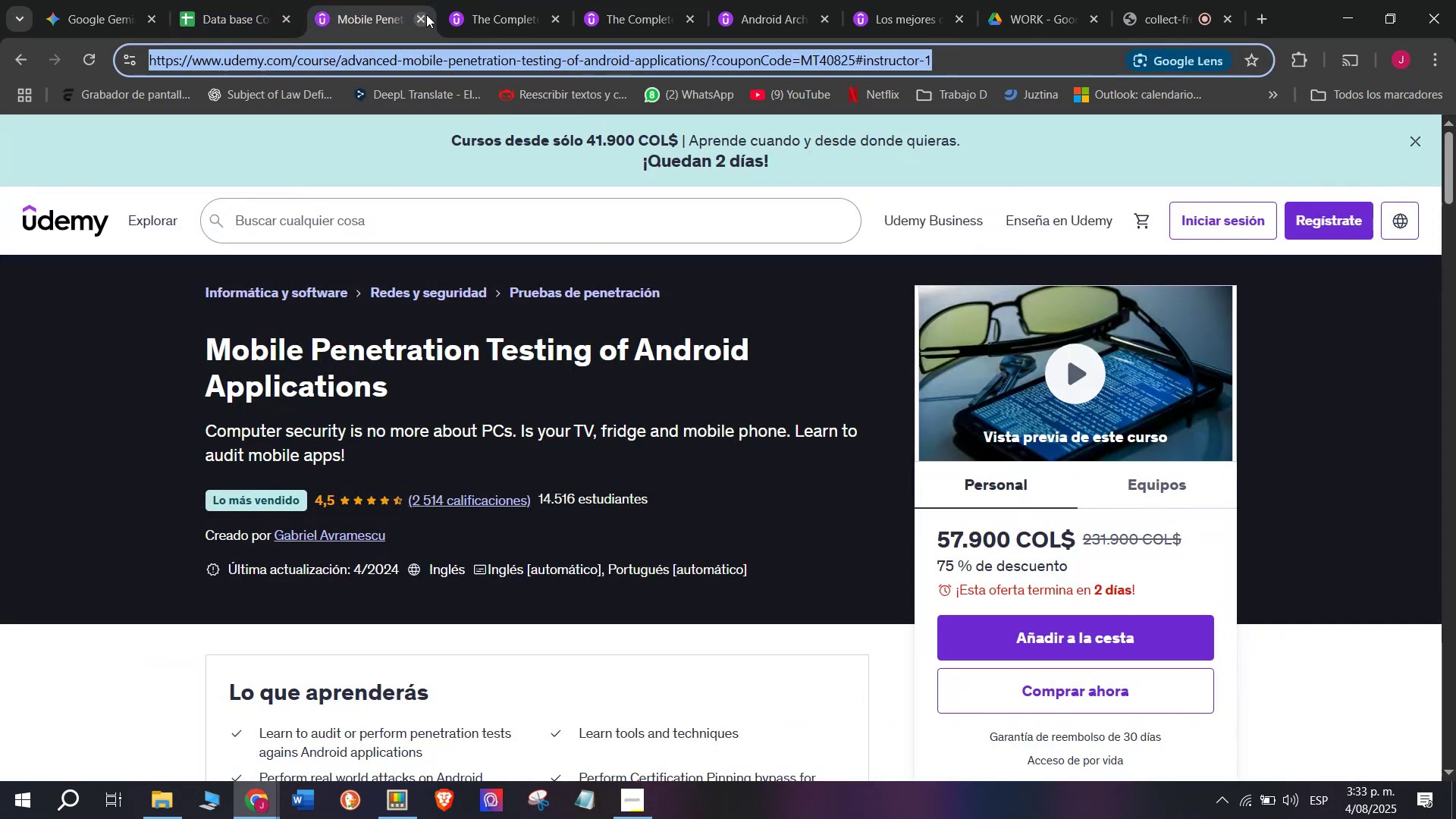 
left_click([421, 14])
 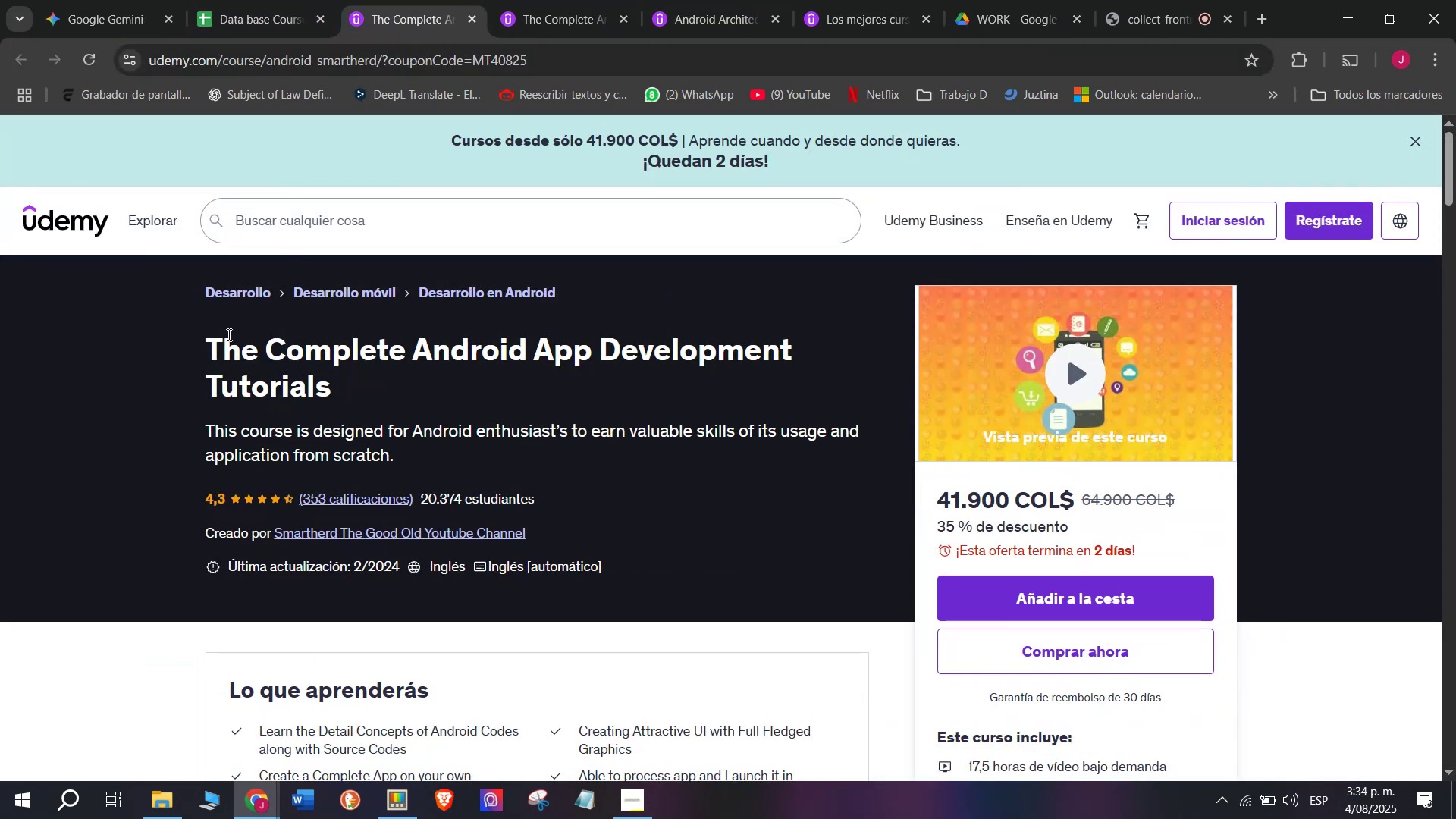 
left_click_drag(start_coordinate=[185, 343], to_coordinate=[351, 391])
 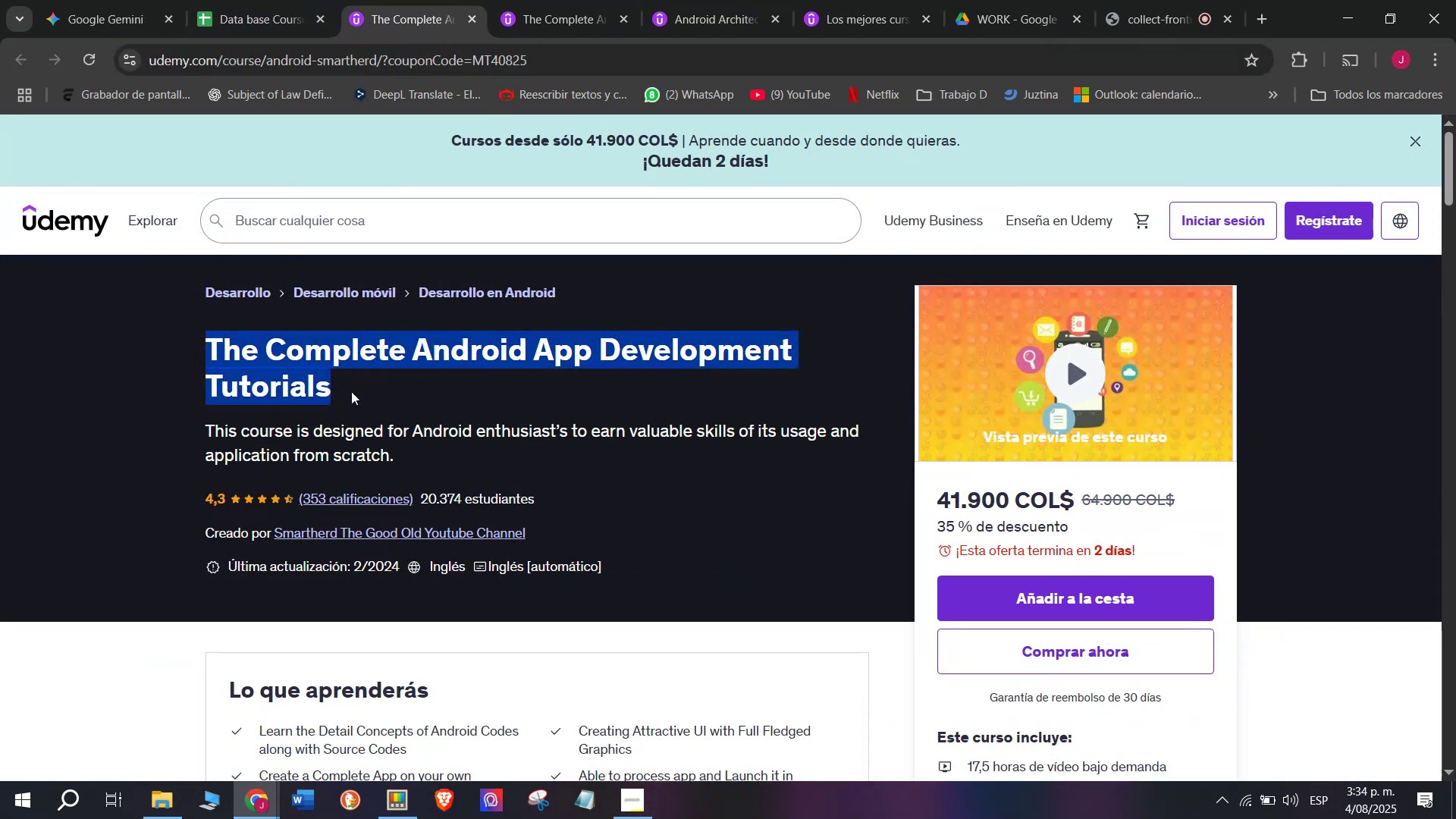 
key(Control+ControlLeft)
 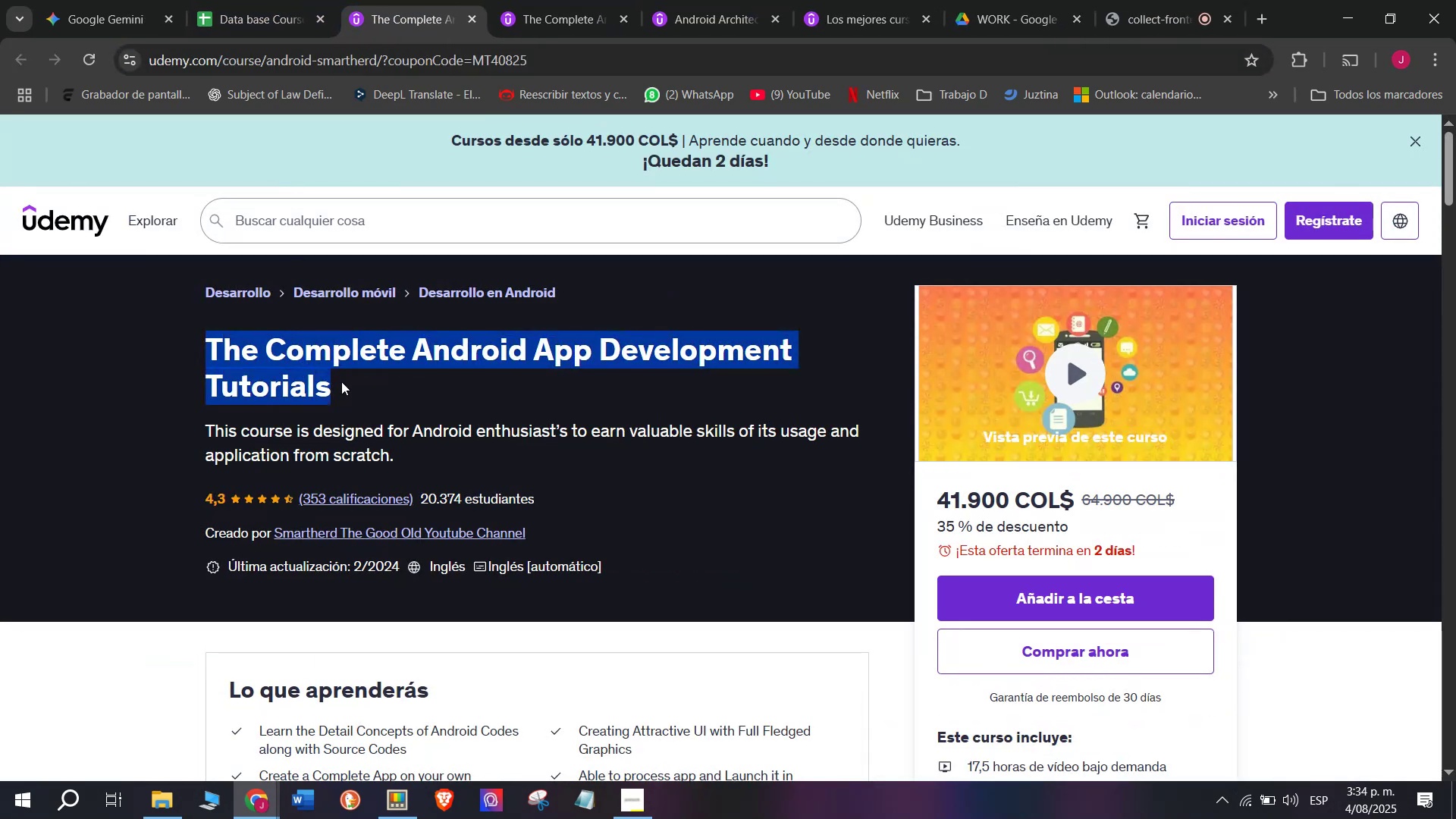 
key(Break)
 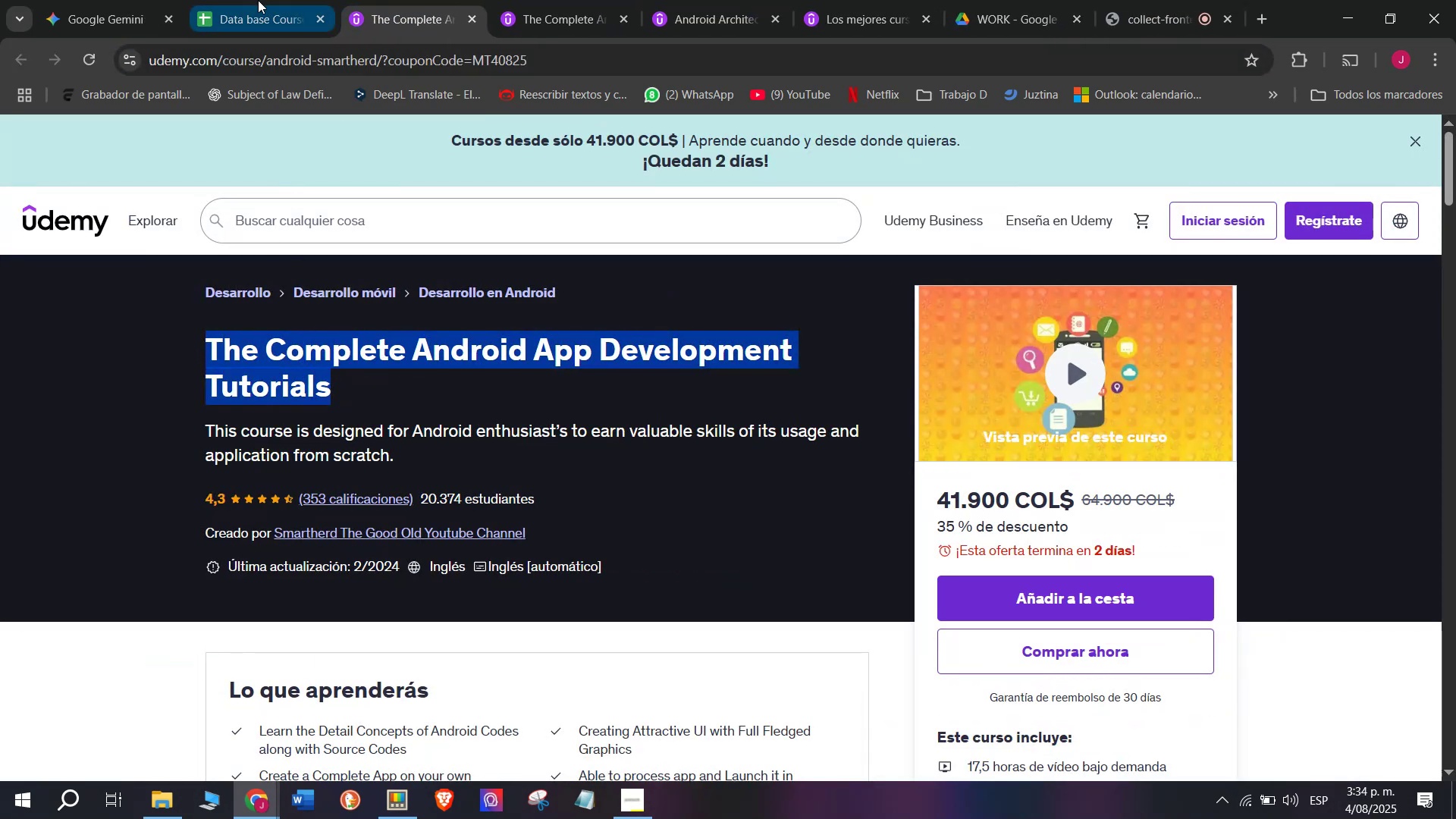 
key(Control+C)
 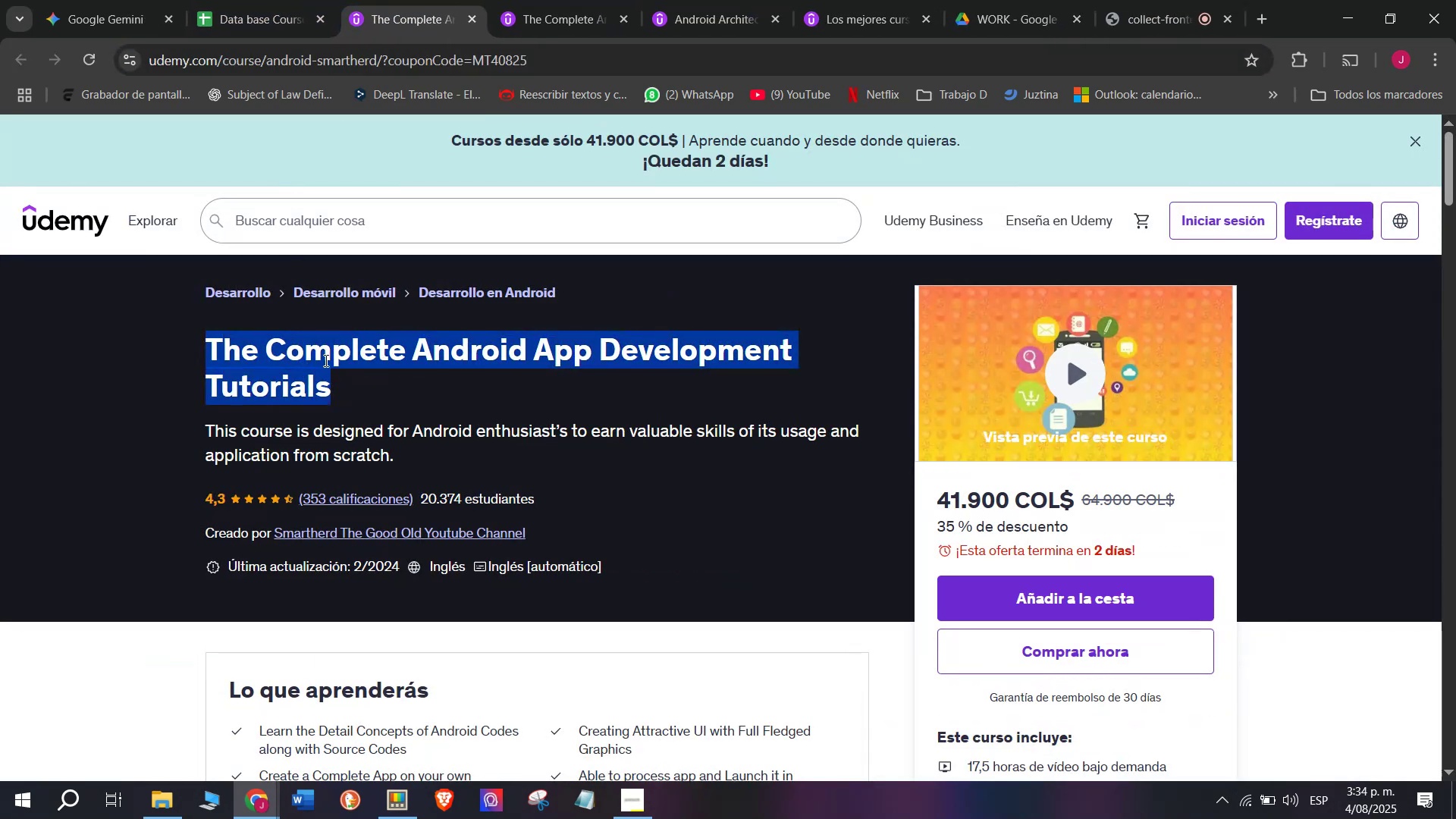 
key(Break)
 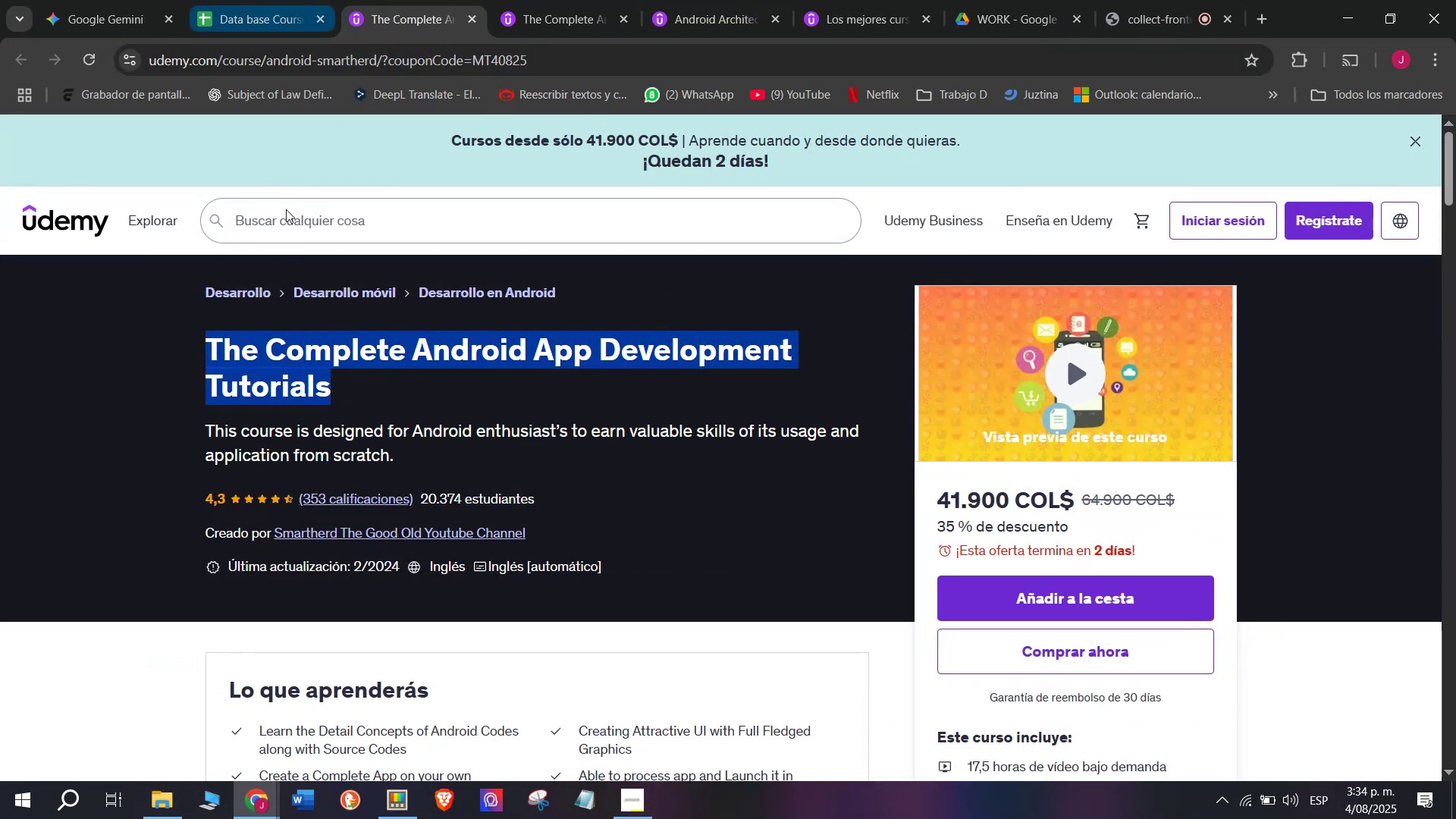 
key(Control+ControlLeft)
 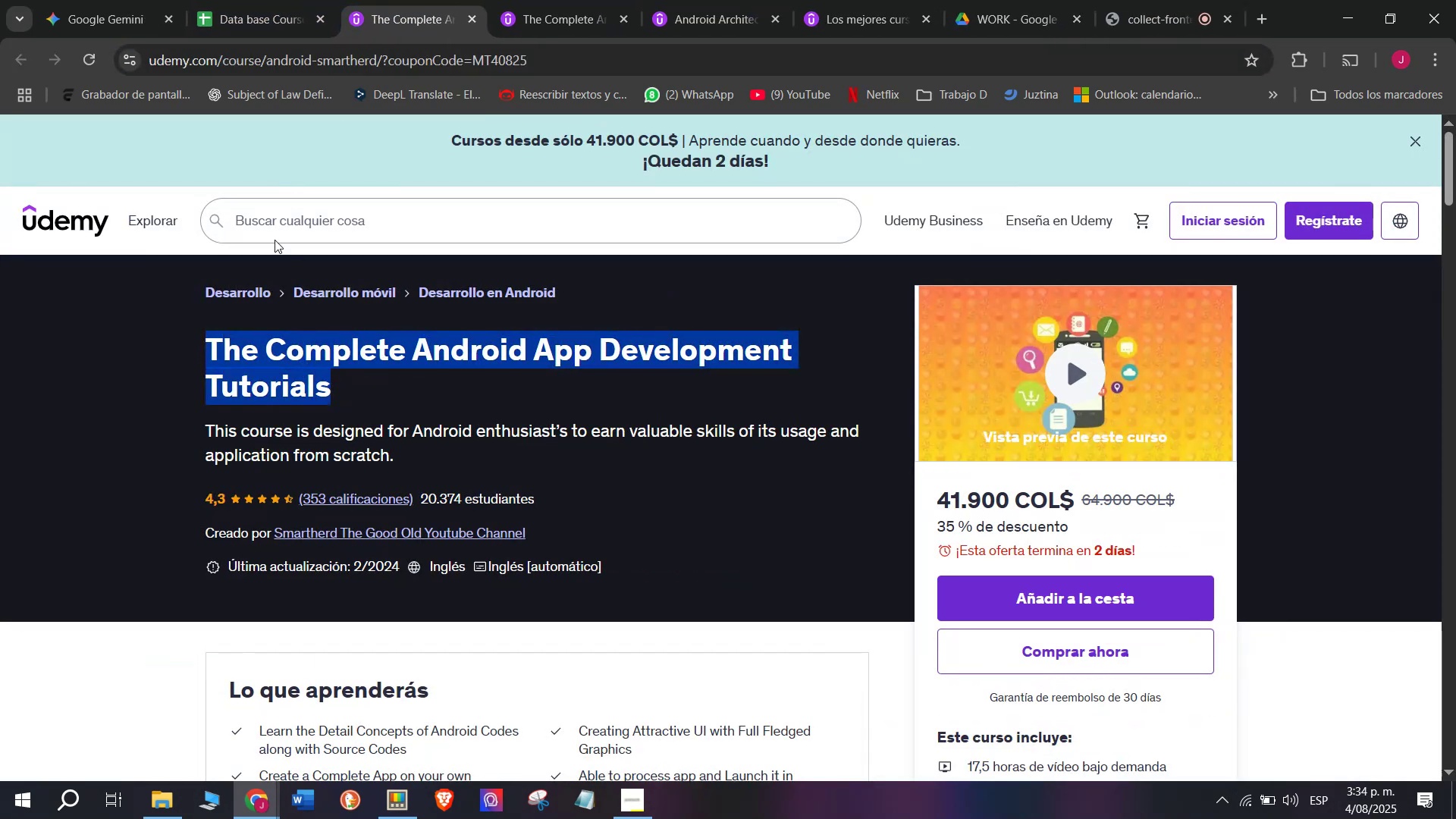 
key(Control+C)
 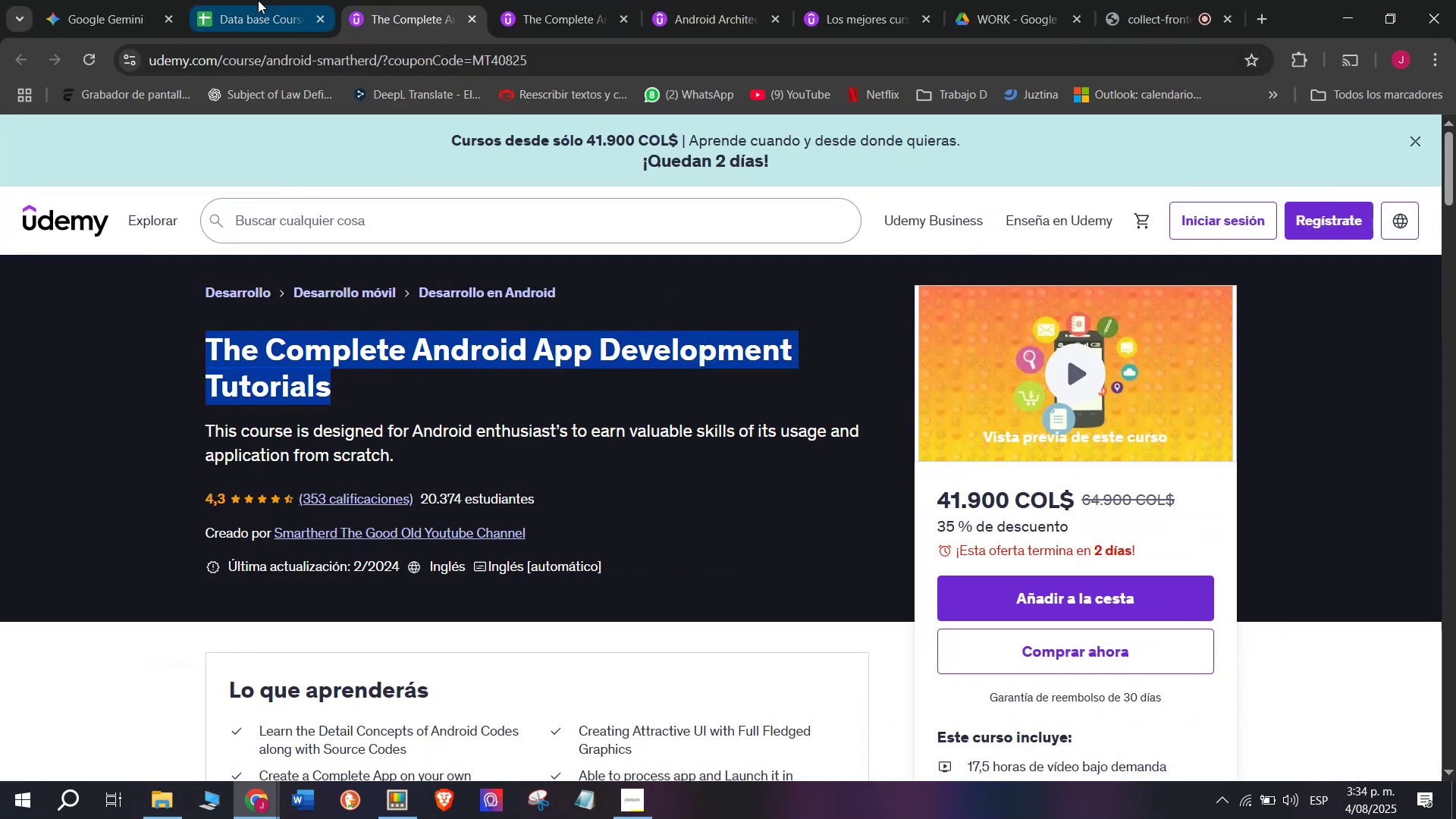 
left_click([258, 0])
 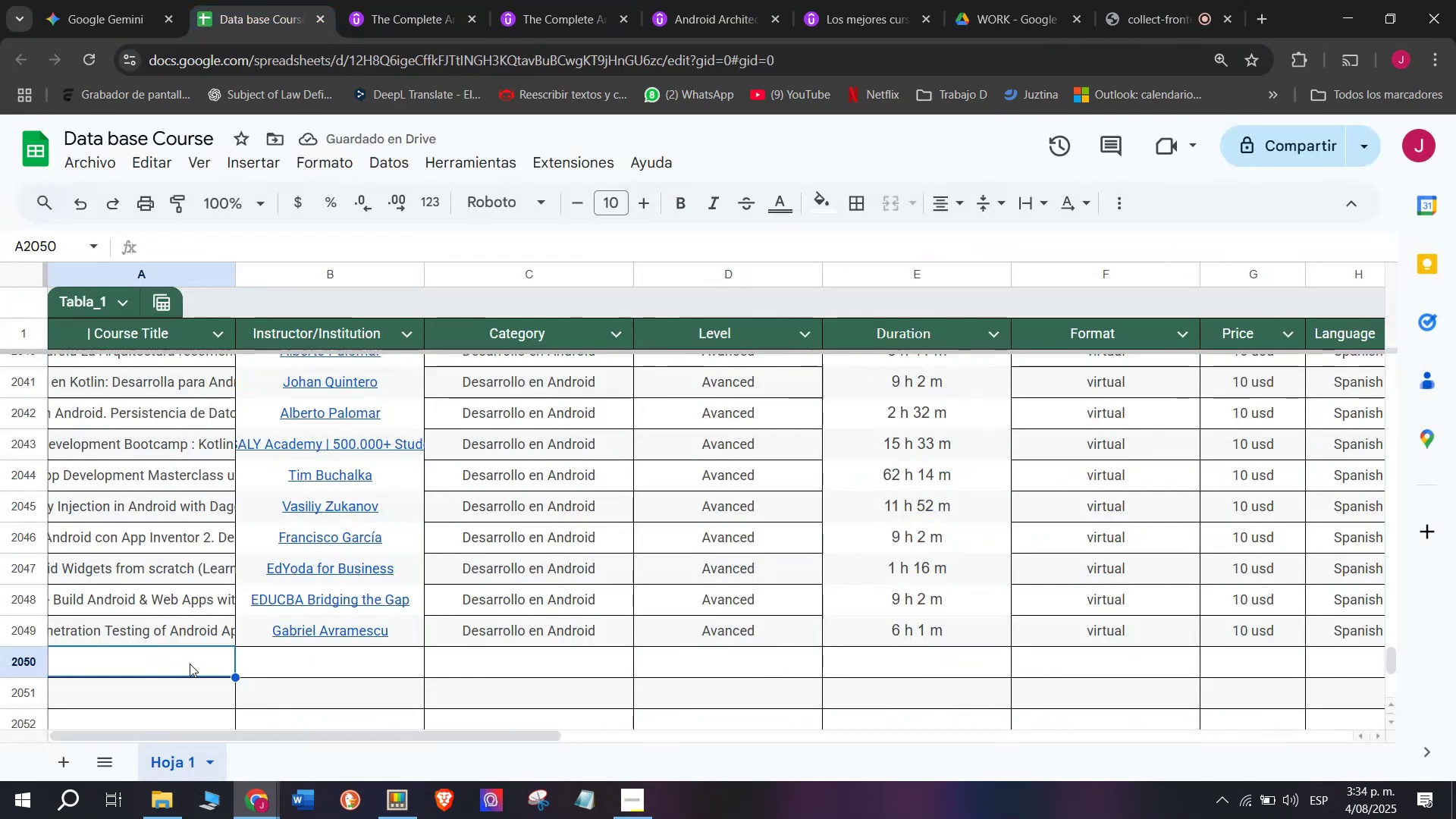 
double_click([190, 663])
 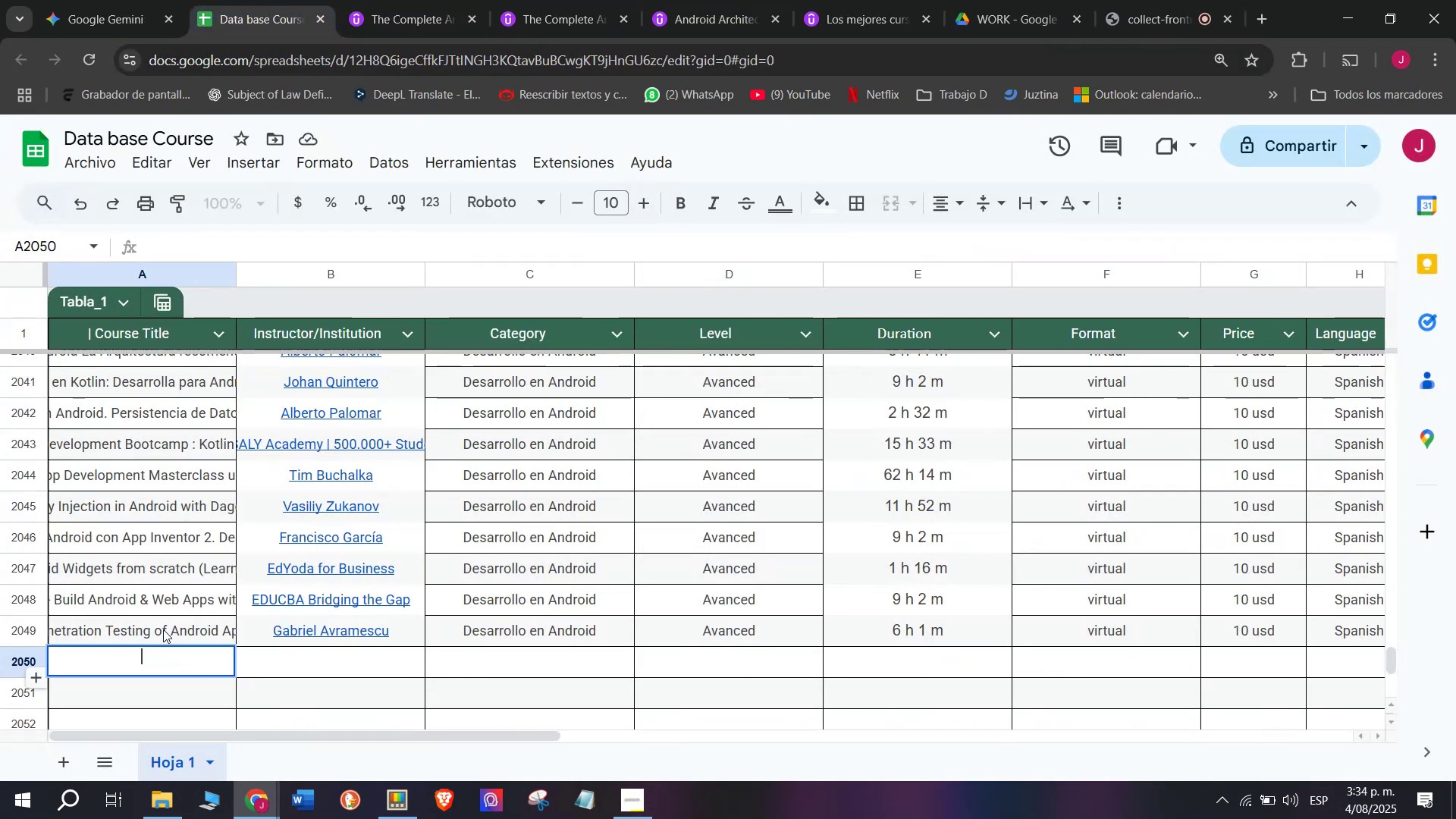 
key(Control+ControlLeft)
 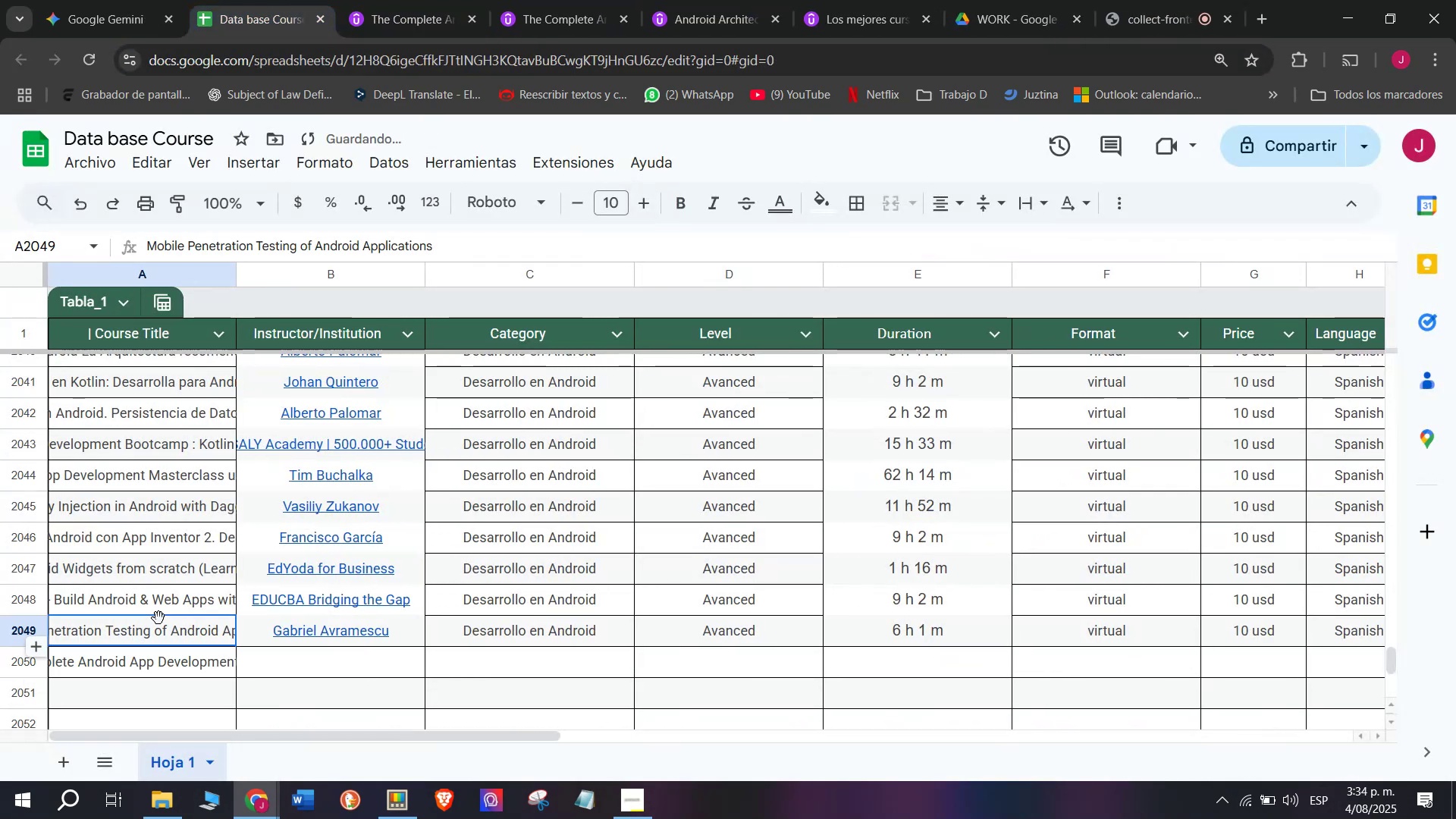 
key(Z)
 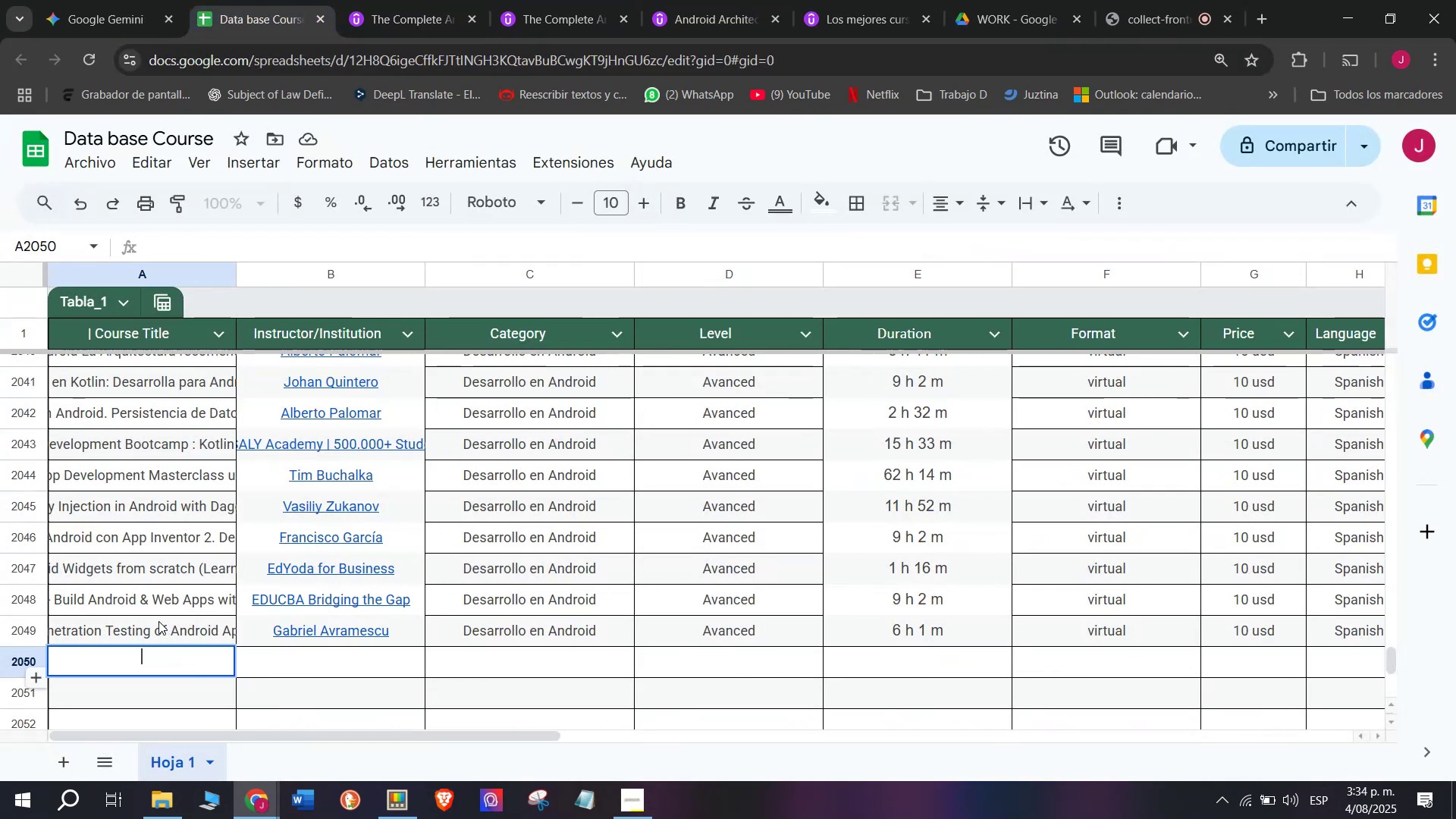 
key(Control+V)
 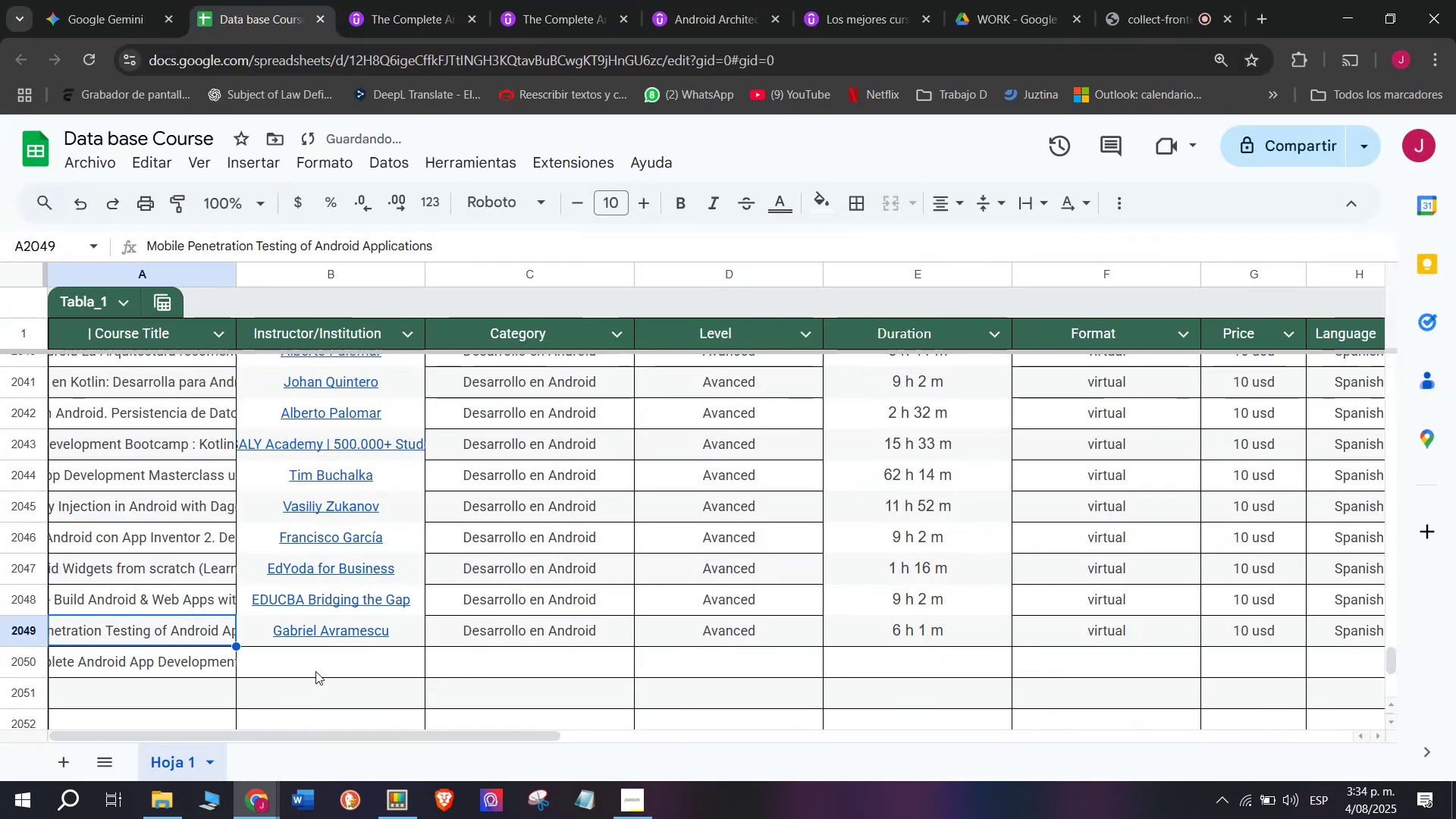 
left_click([318, 665])
 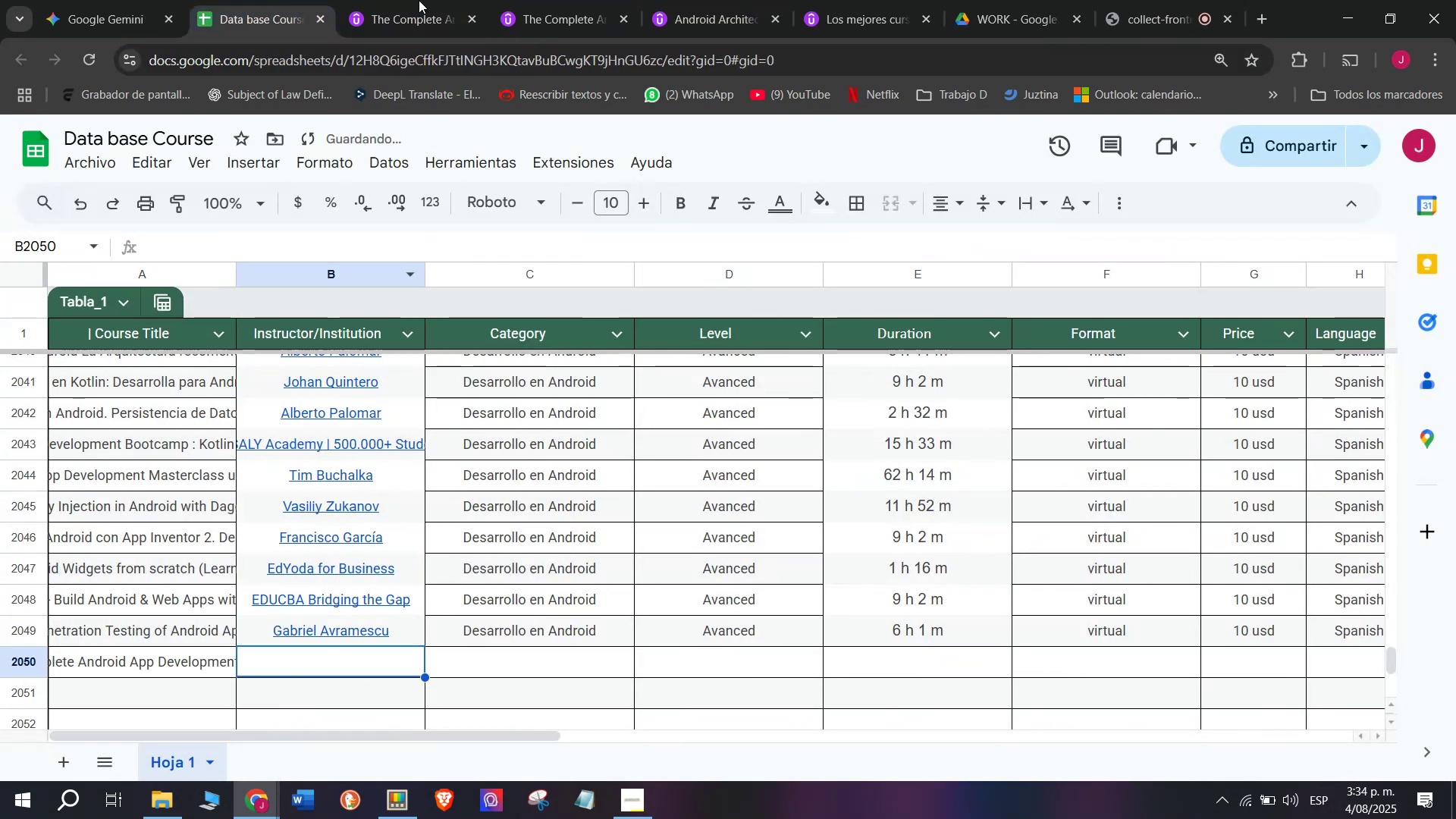 
left_click([416, 0])
 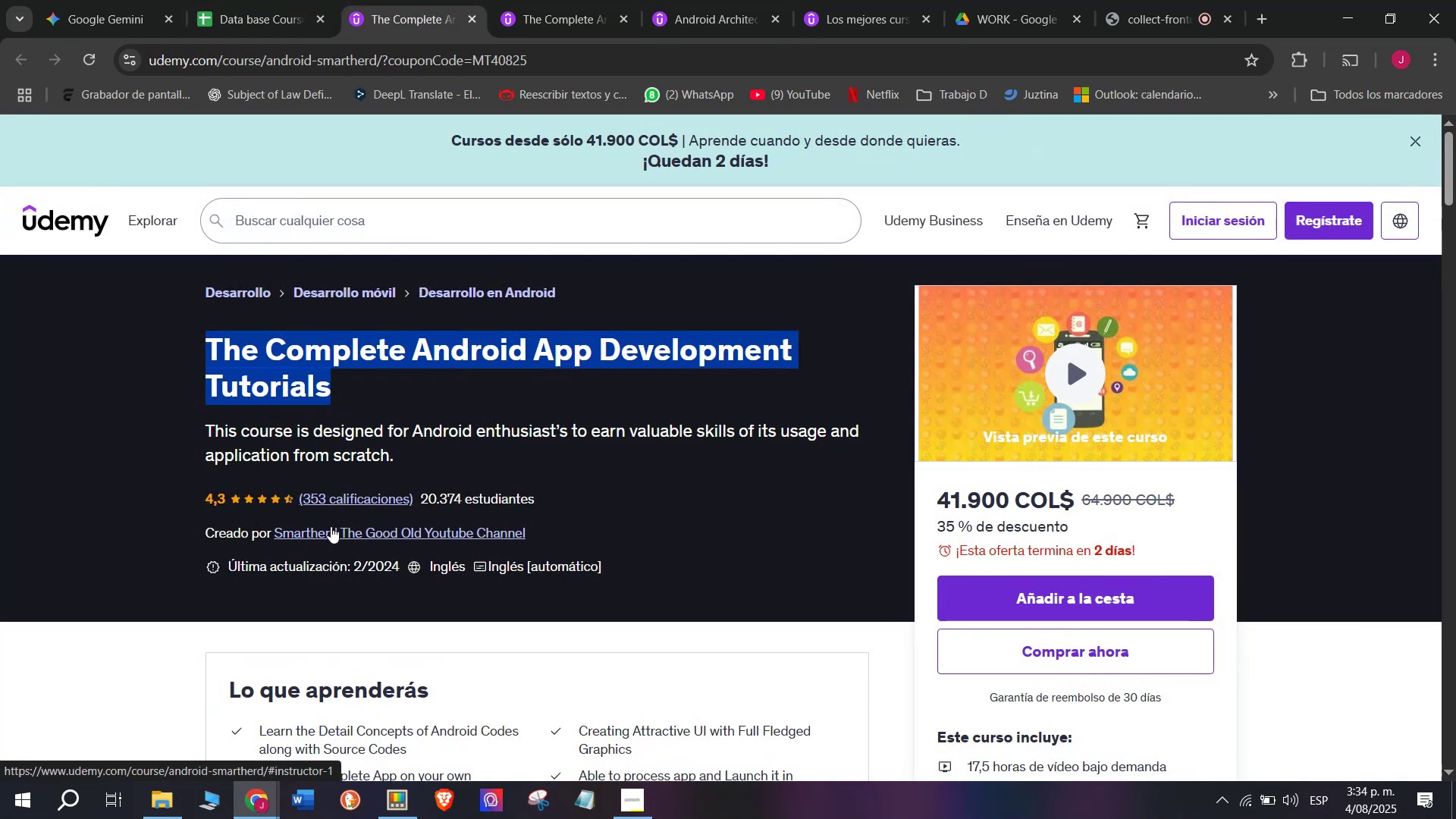 
left_click([326, 525])
 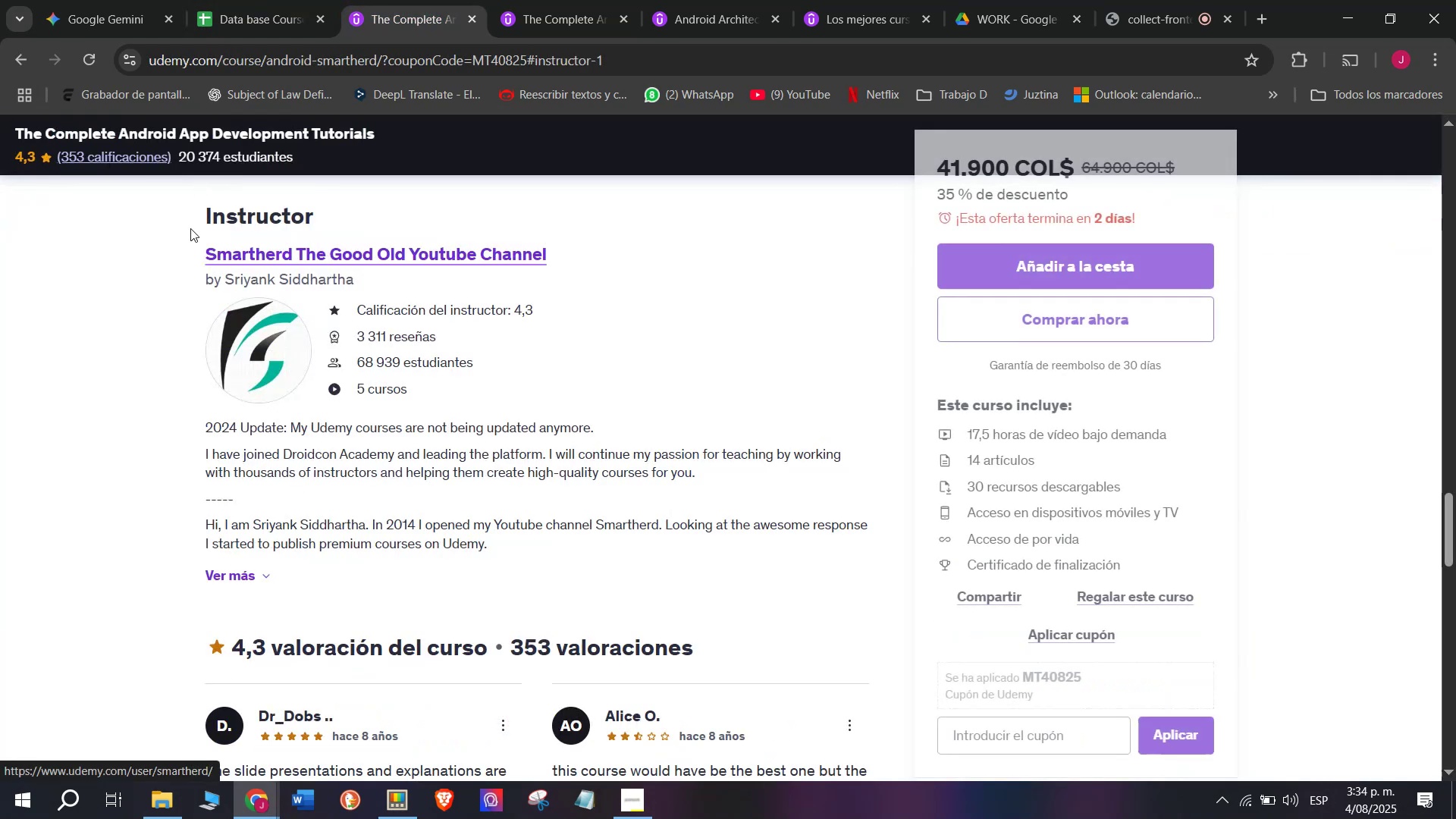 
left_click_drag(start_coordinate=[186, 242], to_coordinate=[568, 250])
 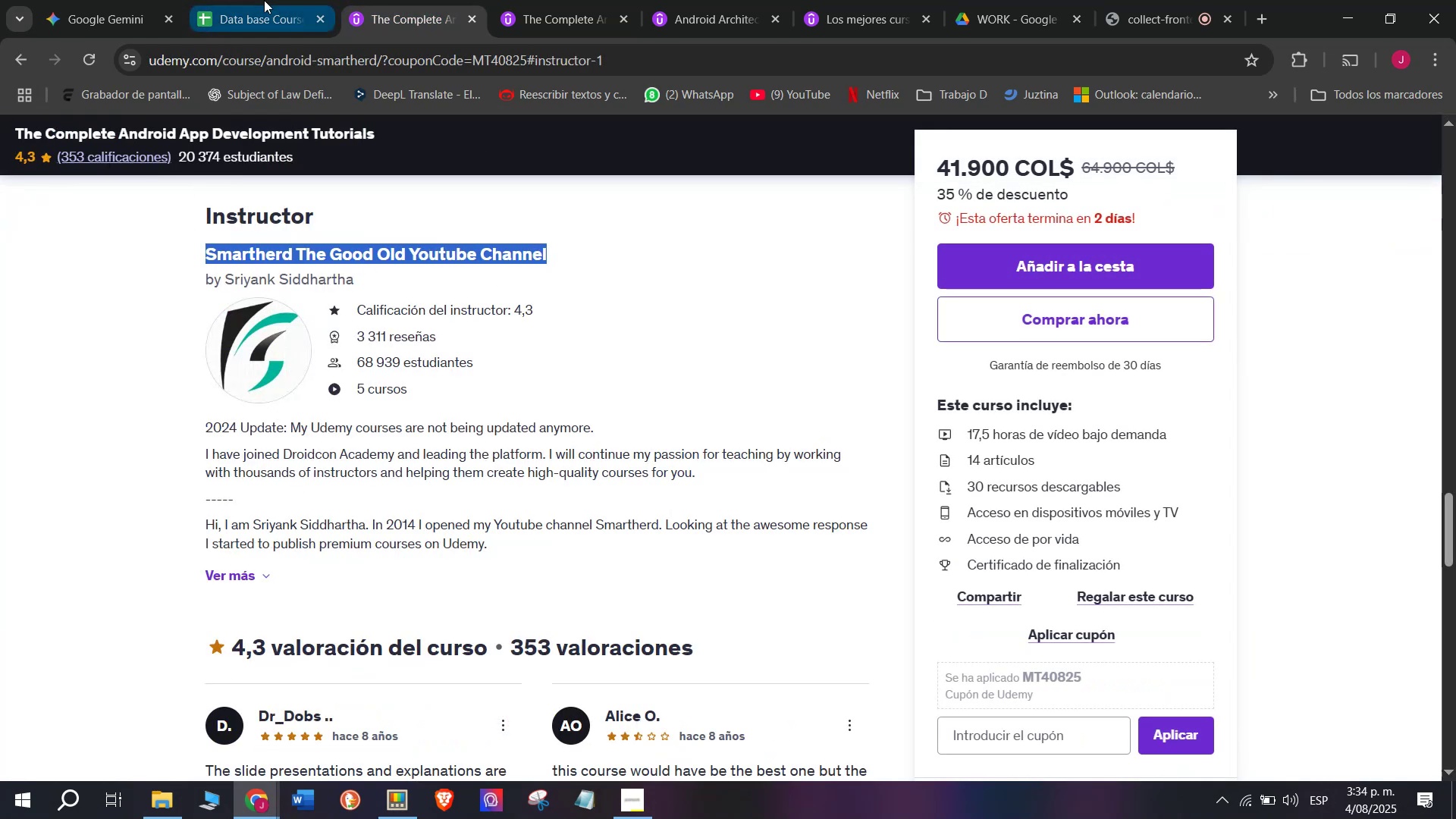 
key(Control+ControlLeft)
 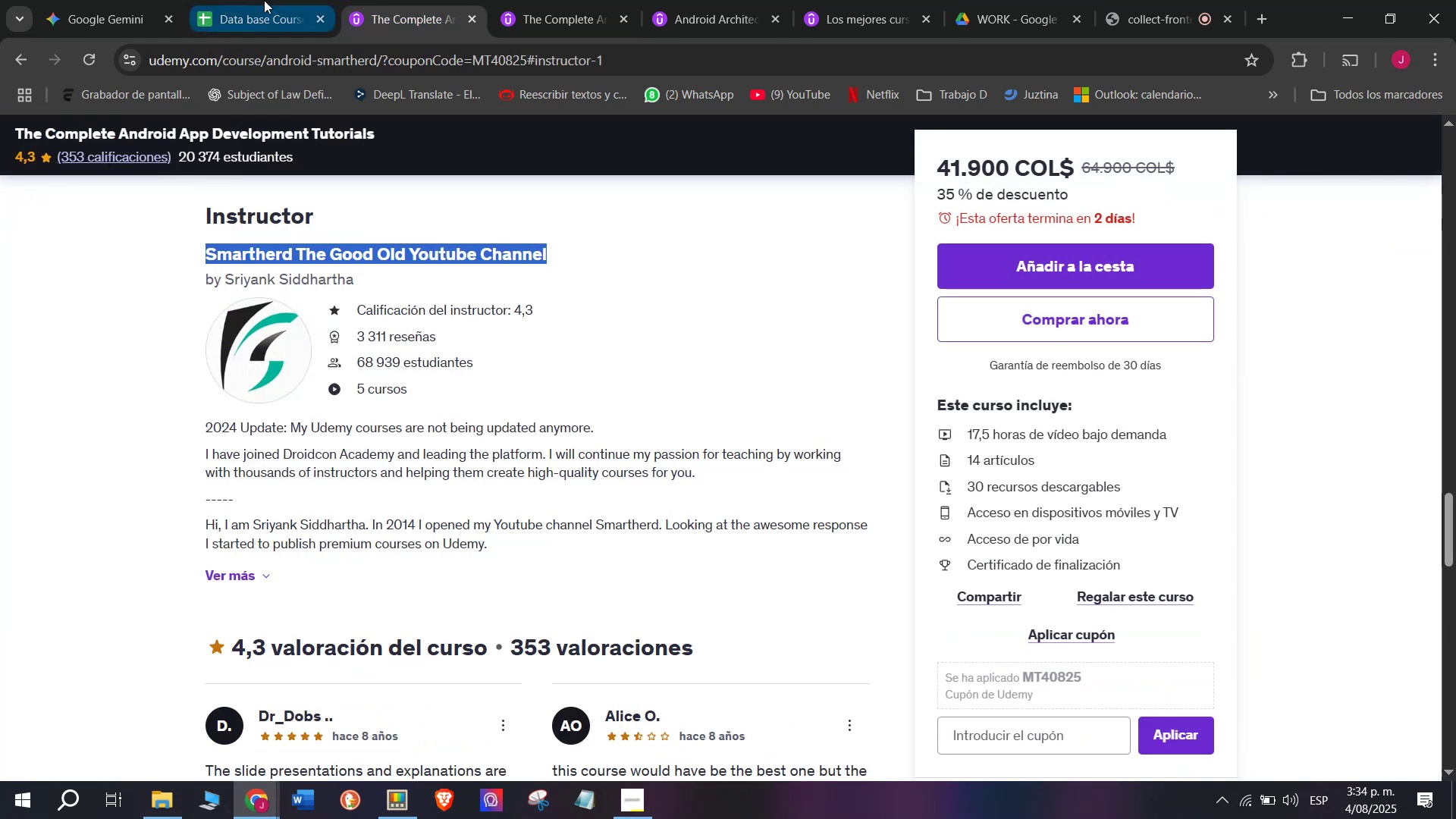 
key(Break)
 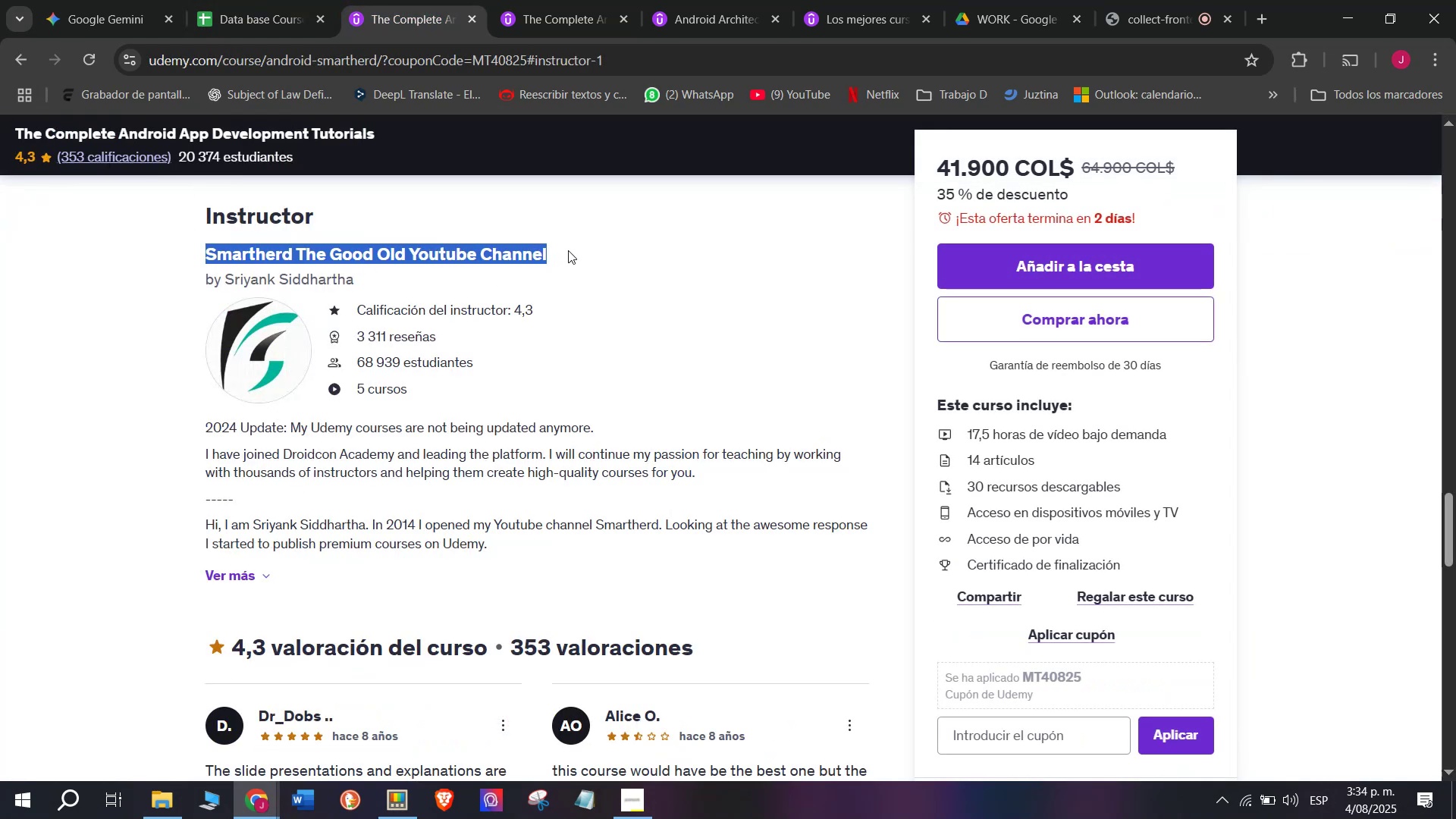 
key(Control+C)
 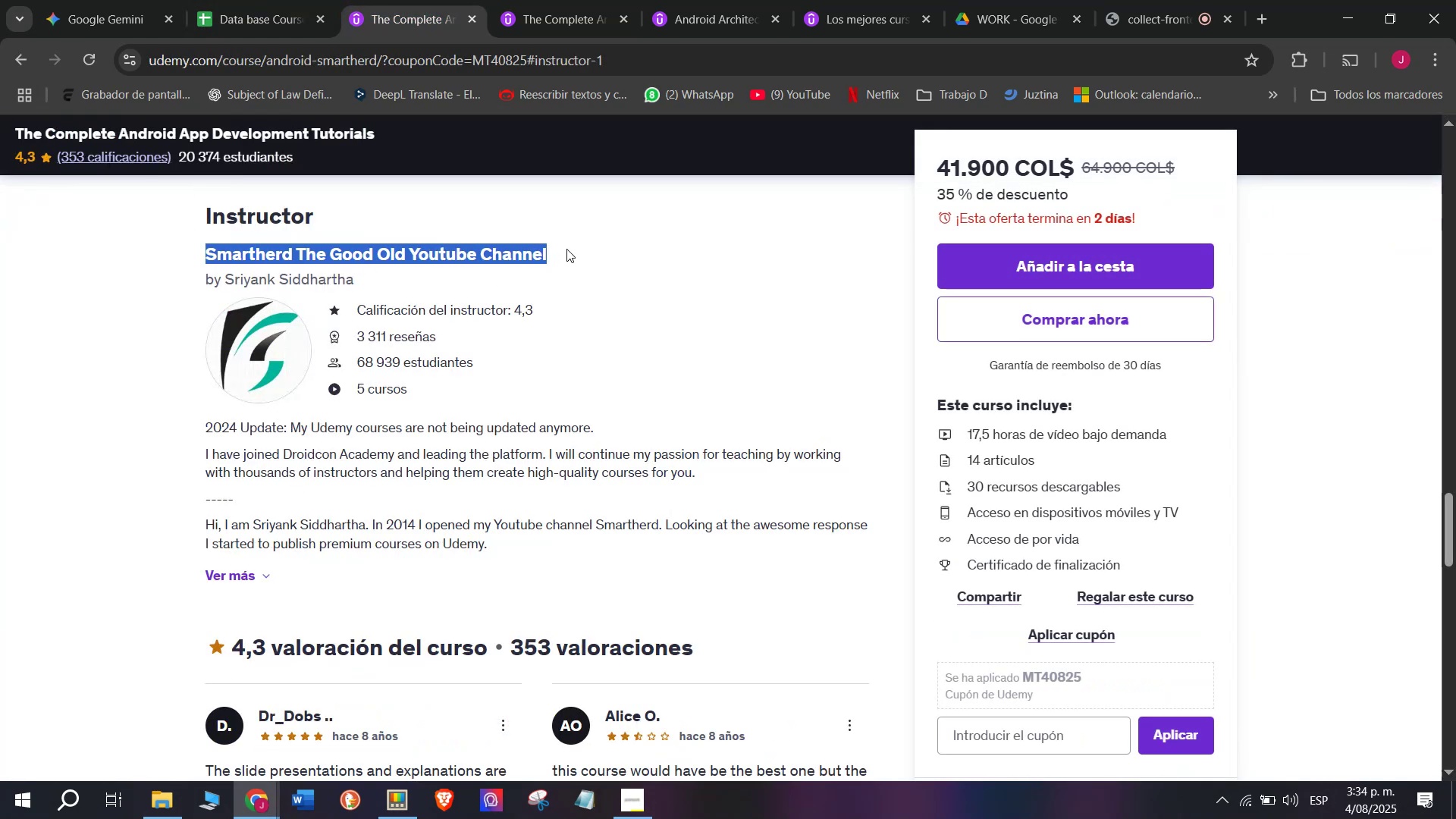 
key(Control+ControlLeft)
 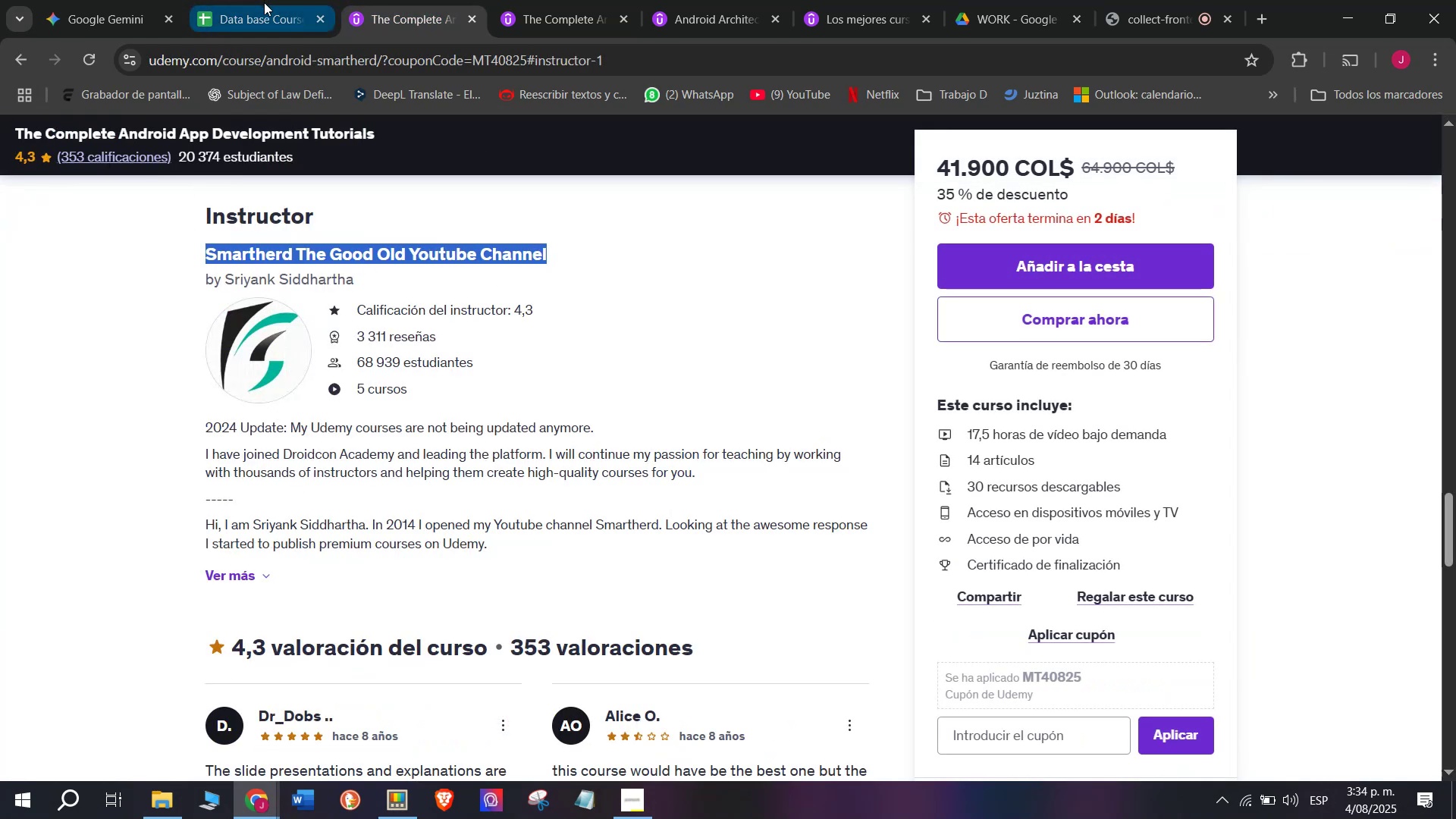 
key(Control+C)
 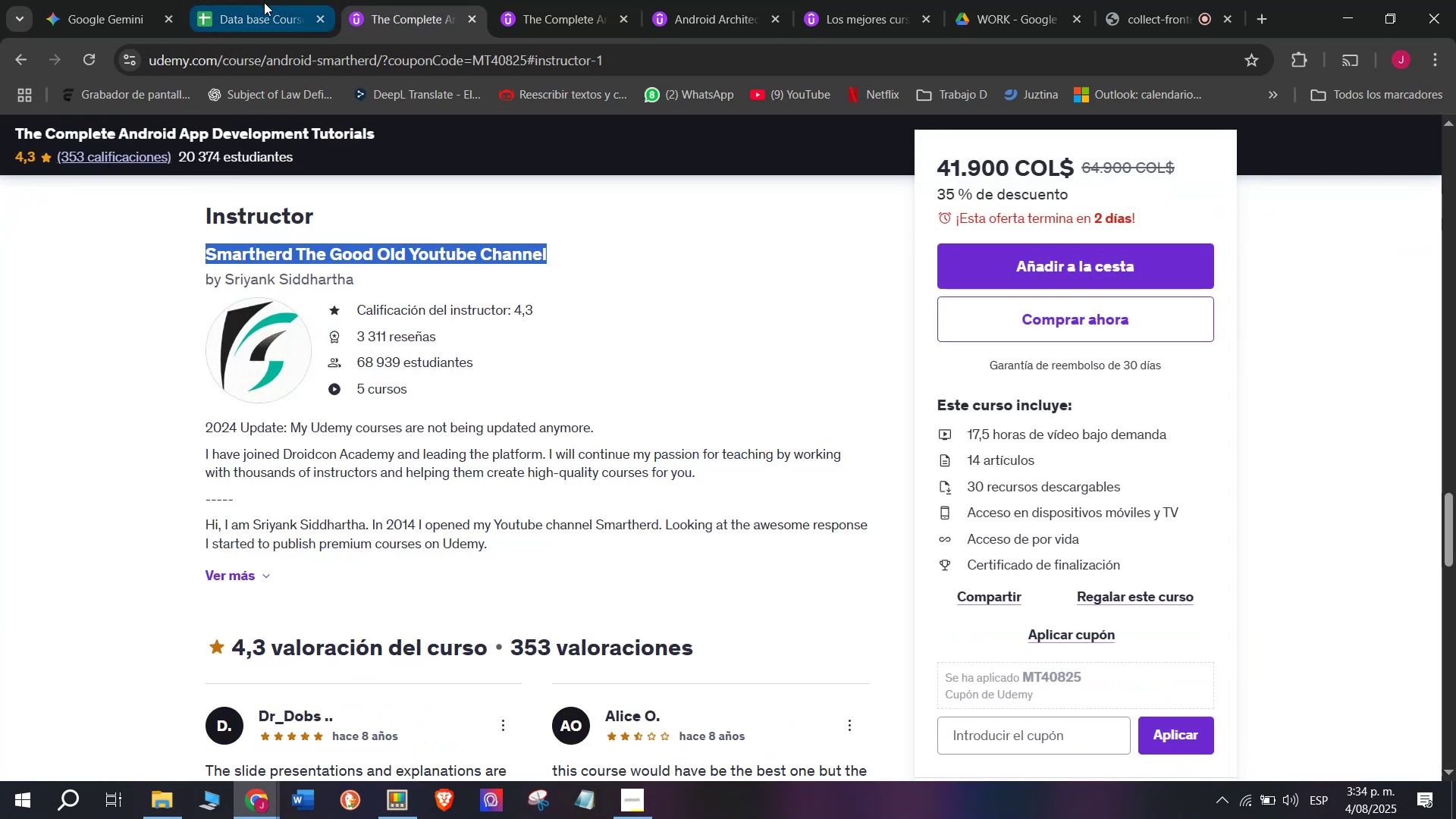 
key(Break)
 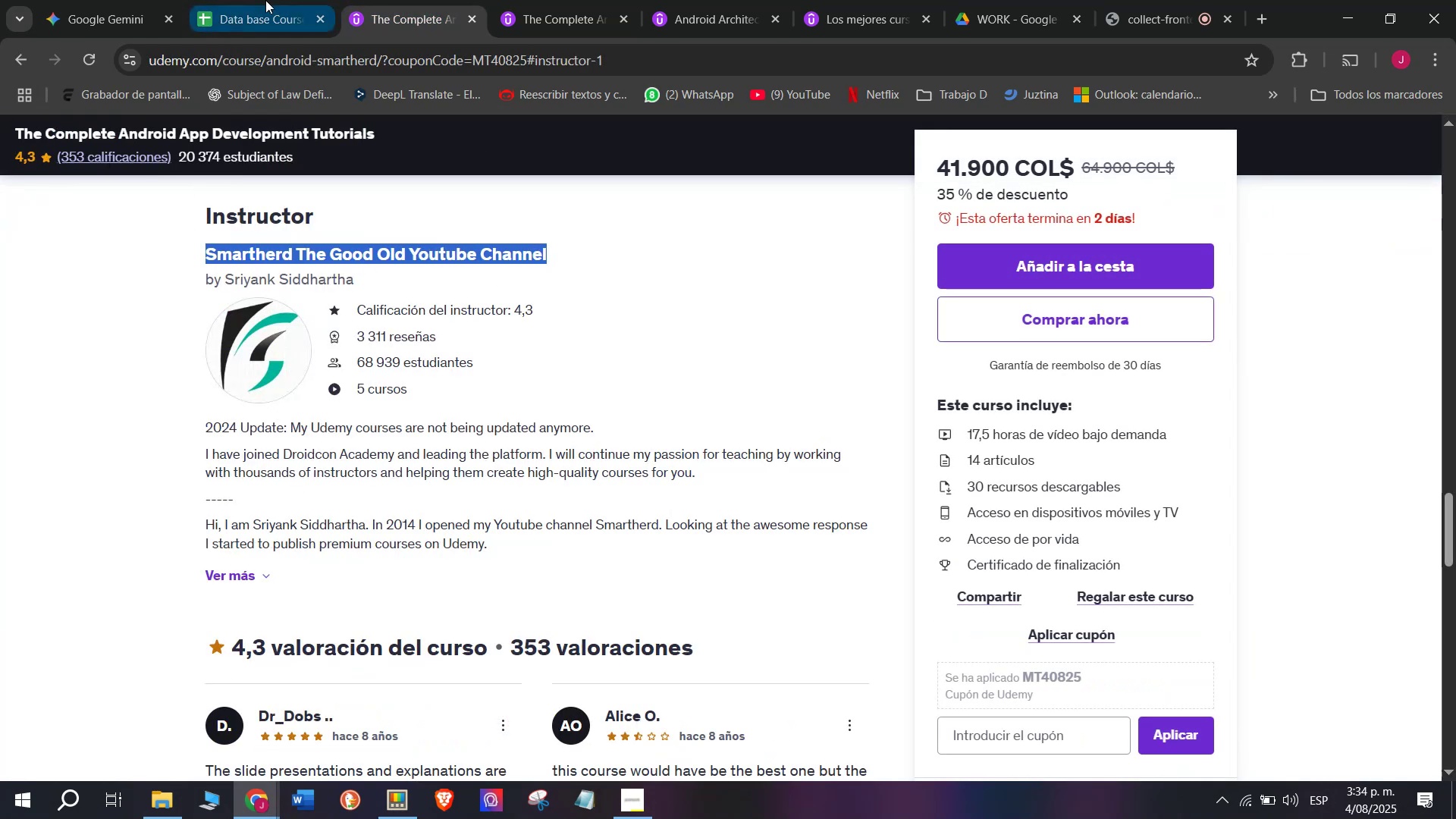 
left_click([264, 0])
 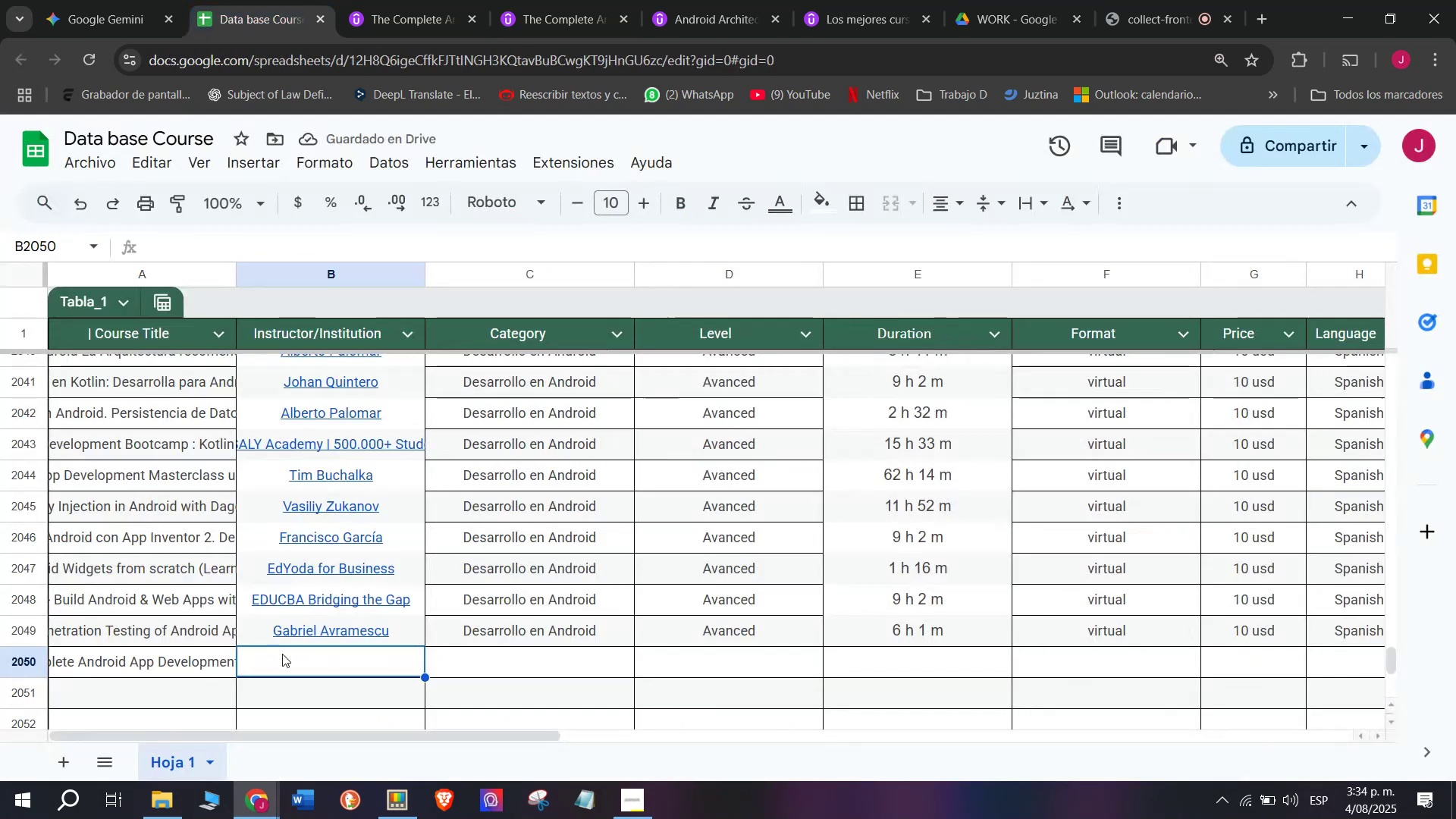 
key(Control+ControlLeft)
 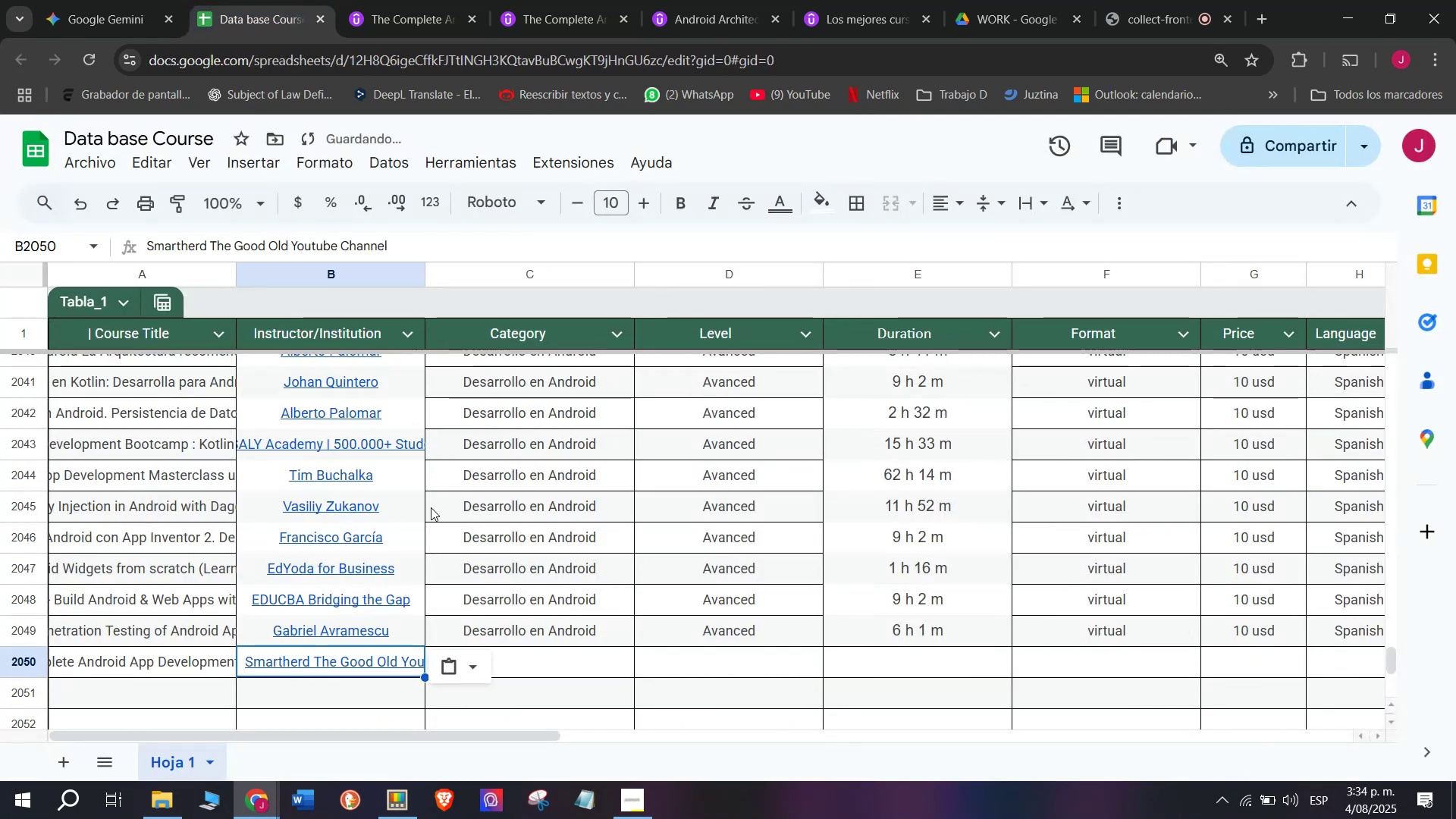 
key(Z)
 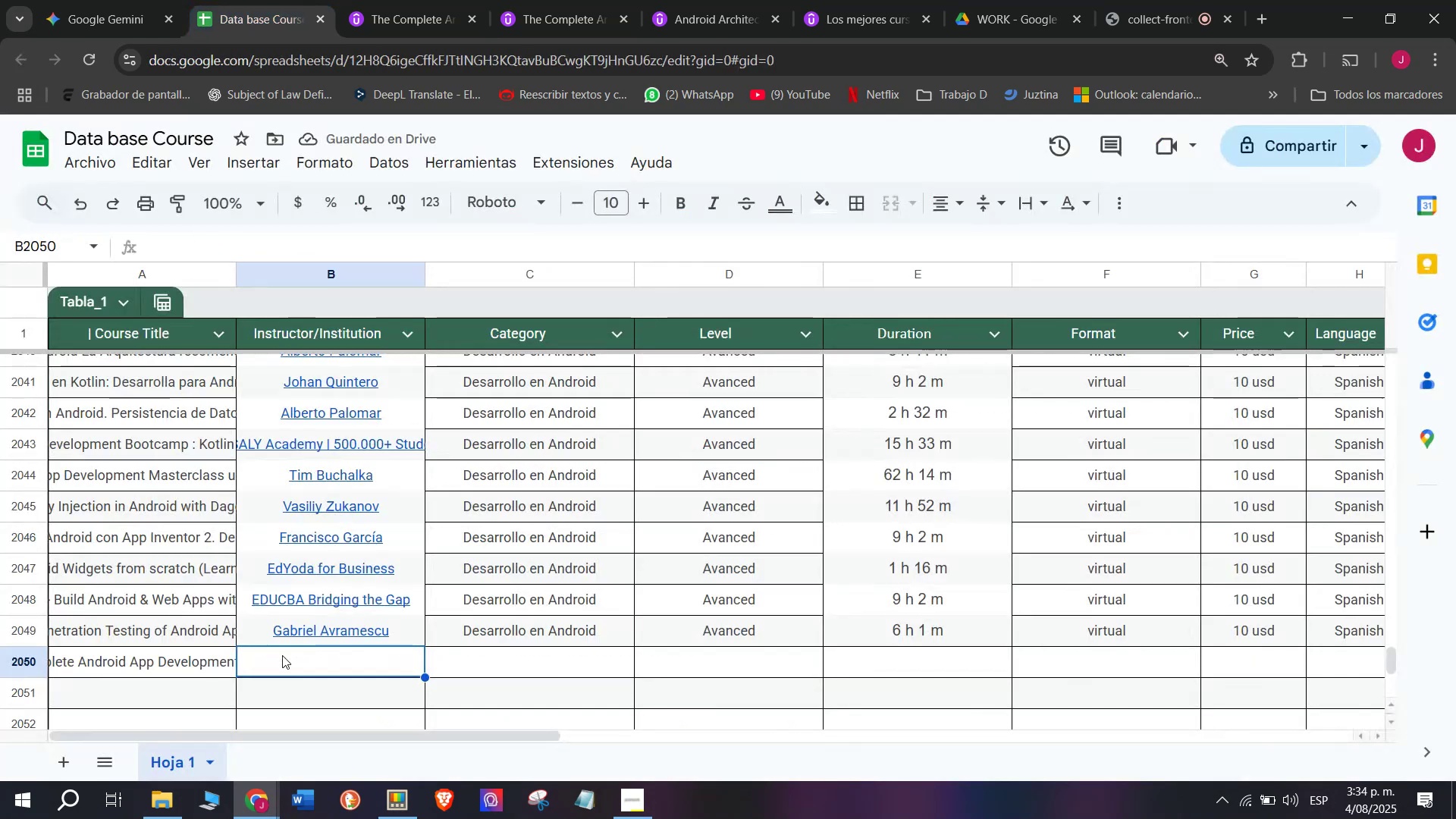 
key(Control+V)
 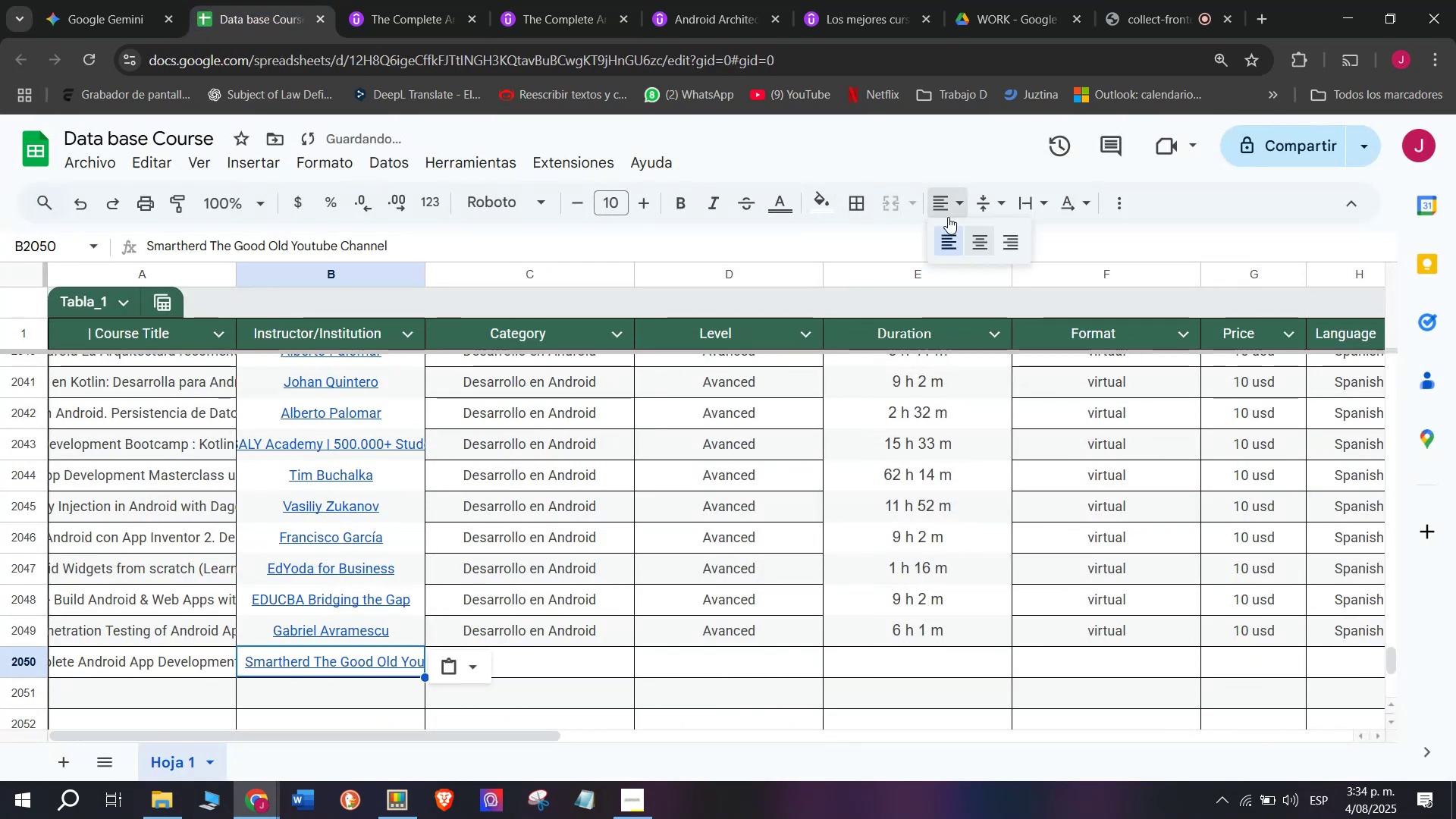 
double_click([983, 239])
 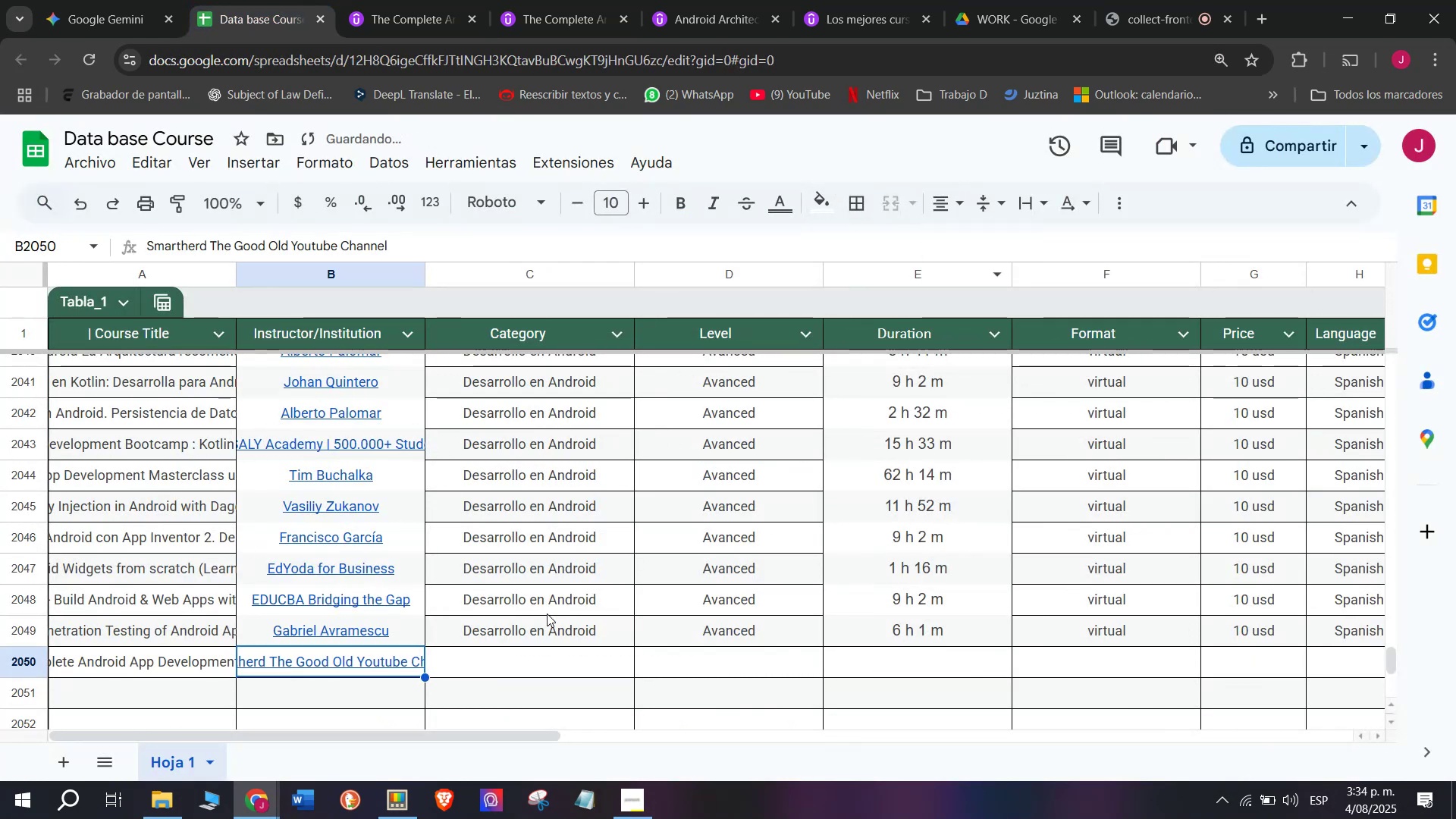 
left_click([550, 629])
 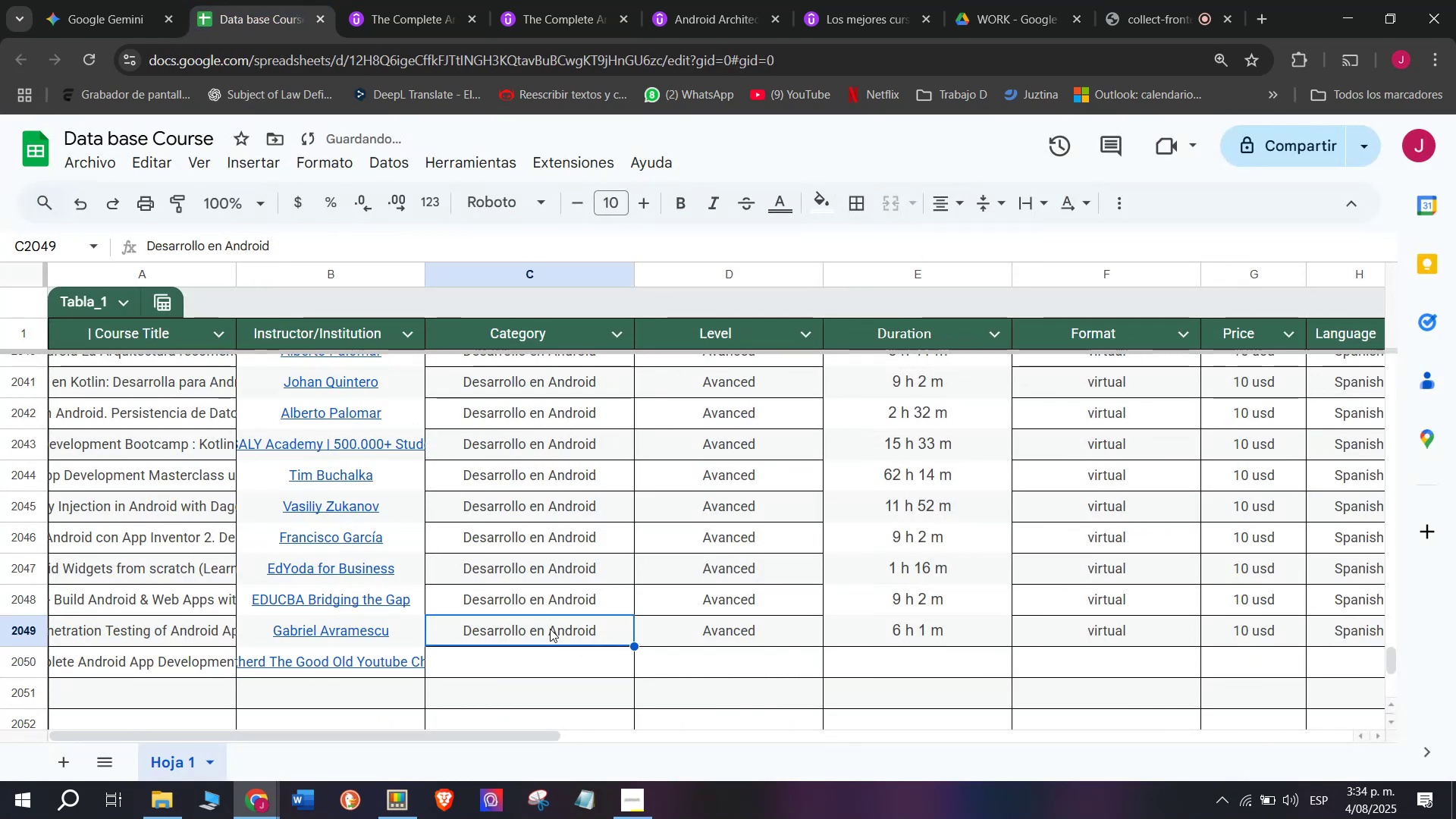 
key(Control+ControlLeft)
 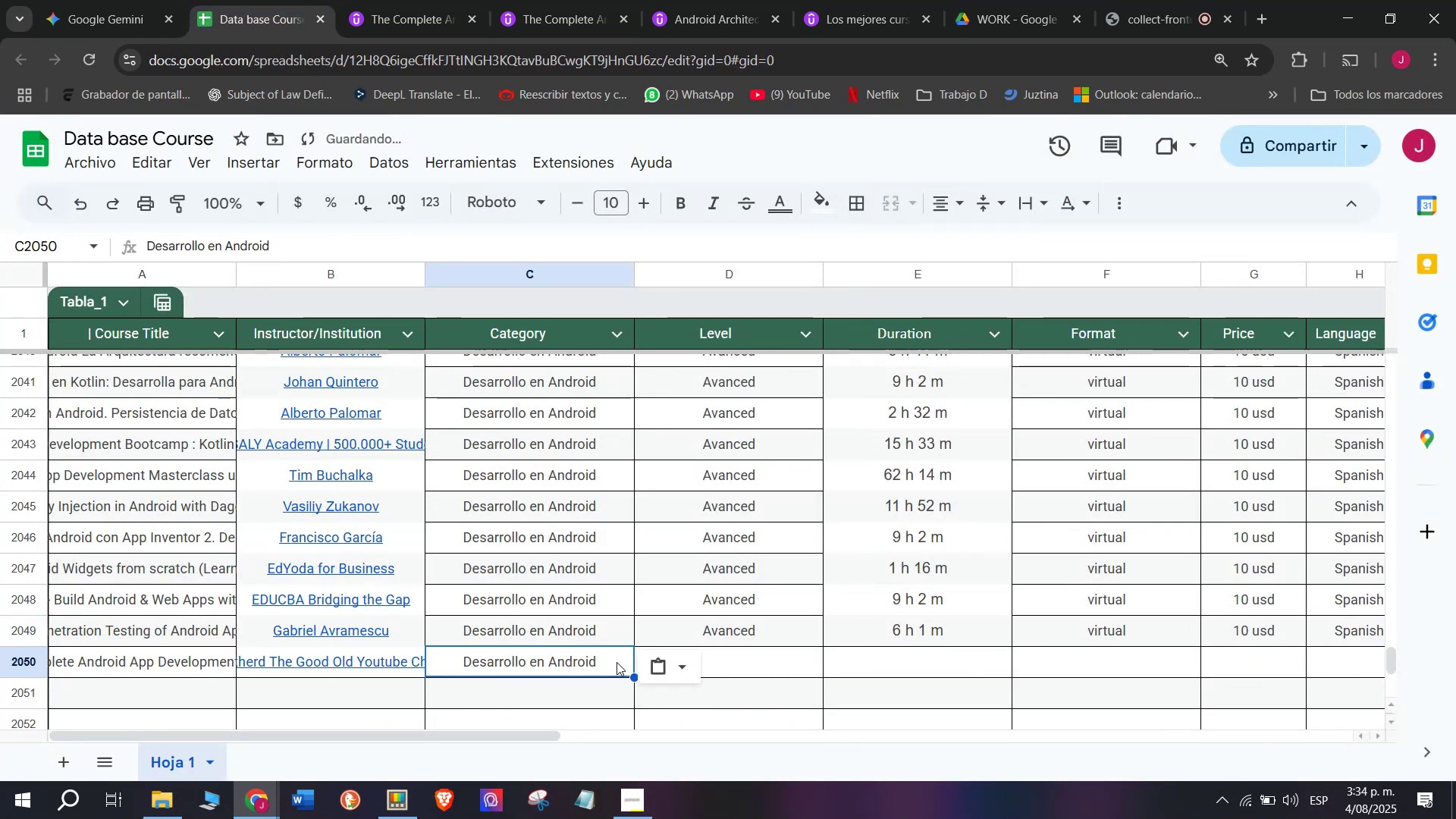 
key(Break)
 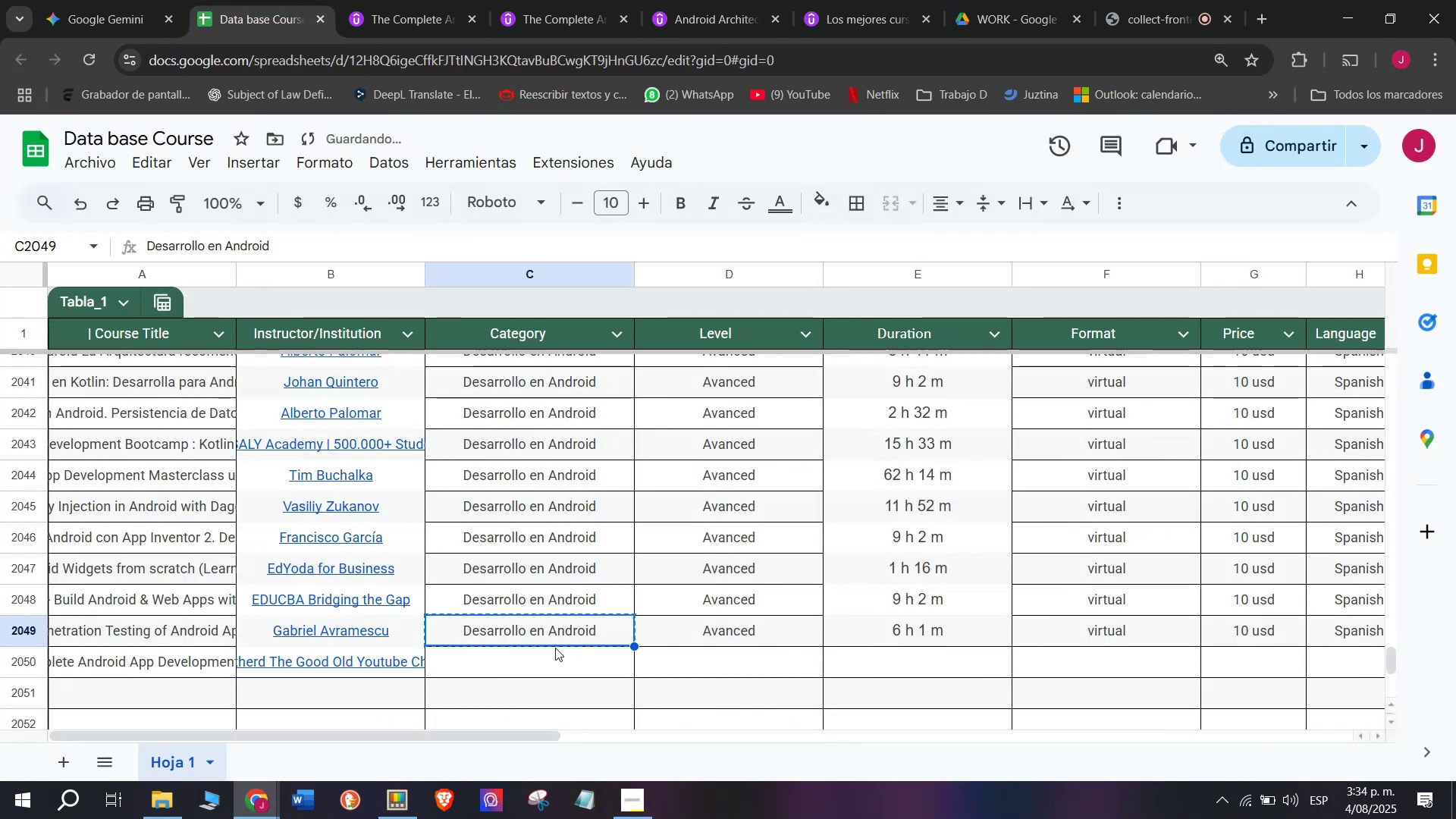 
key(Control+C)
 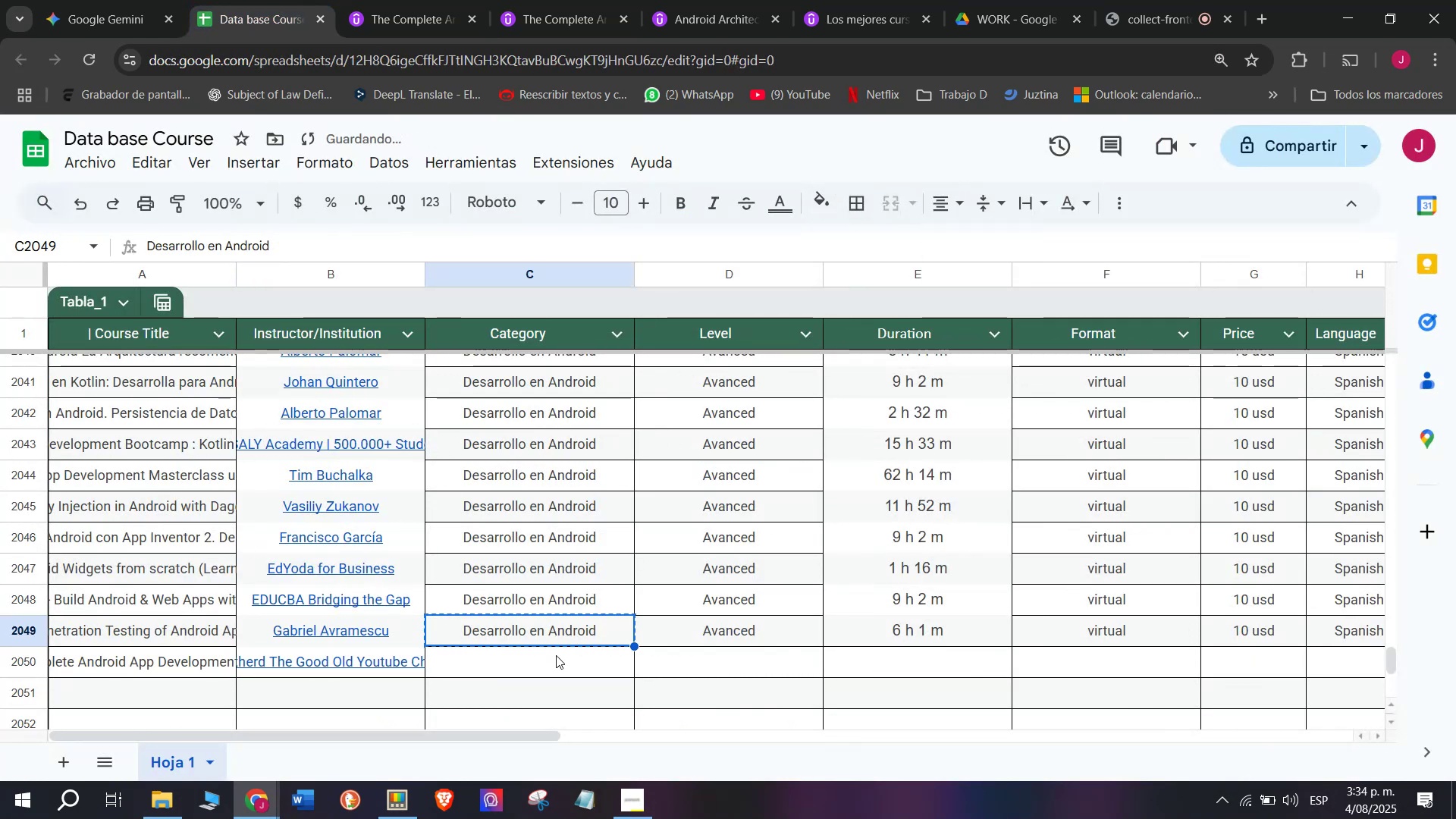 
double_click([556, 655])
 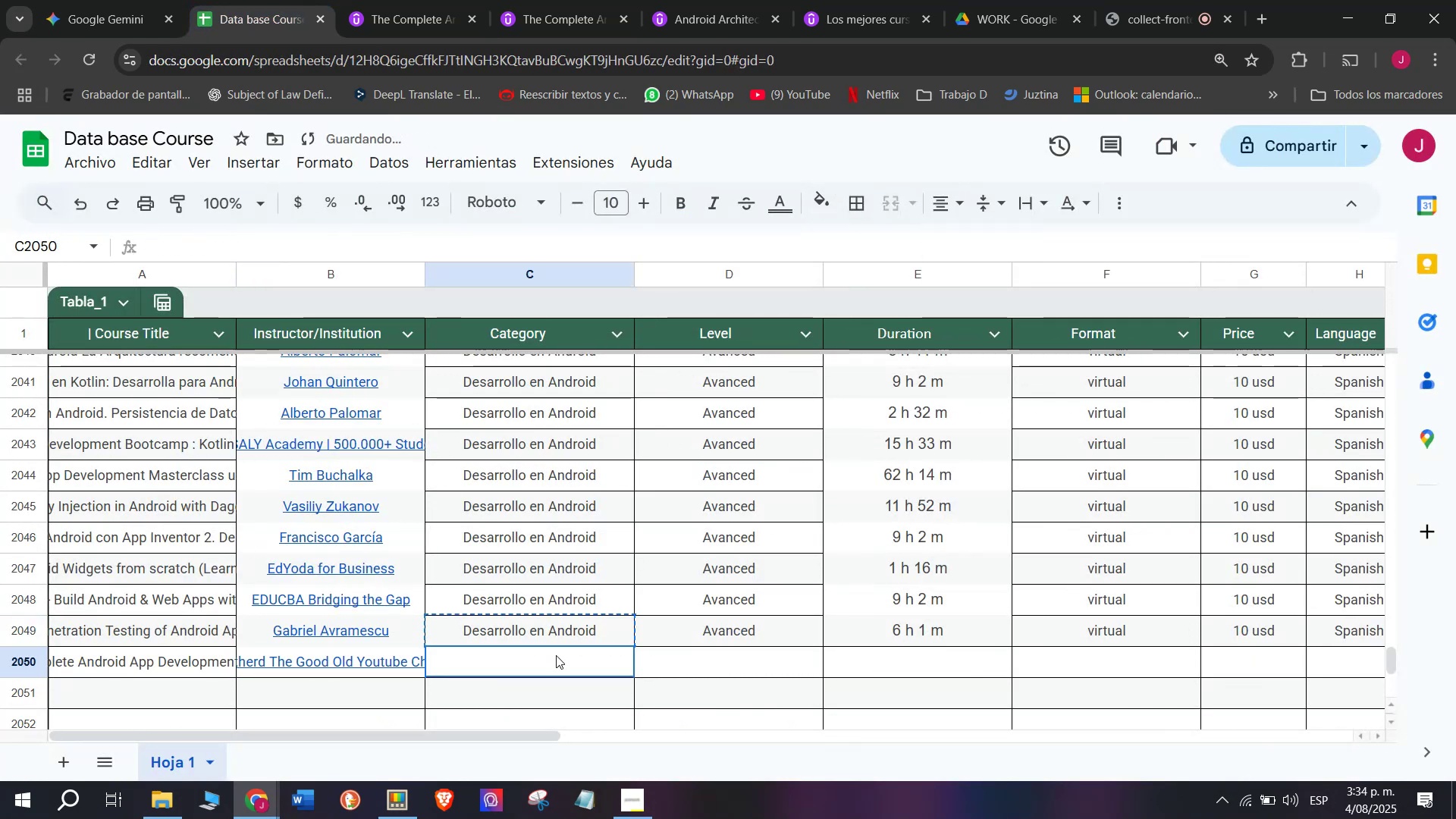 
key(Z)
 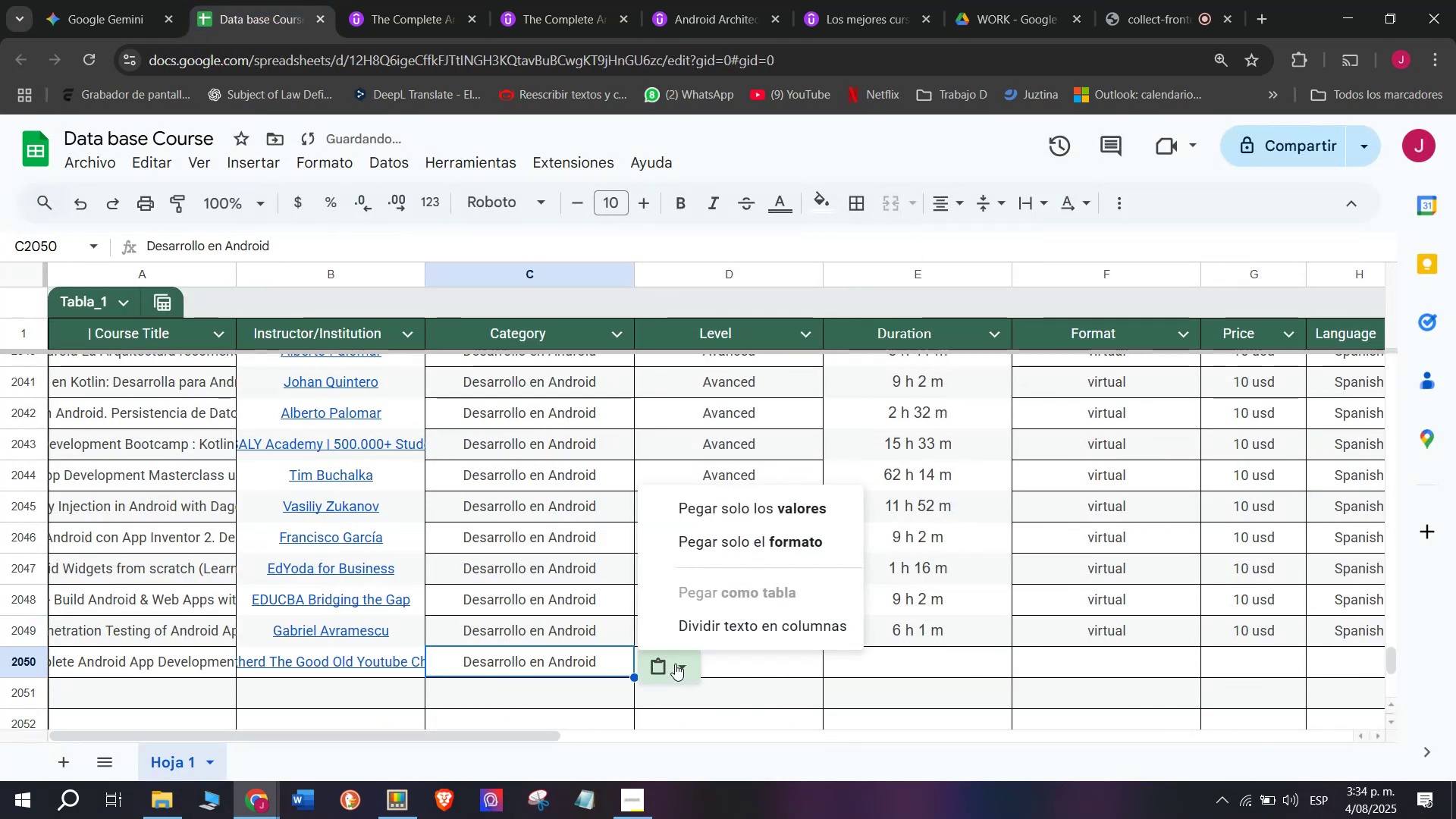 
key(Control+ControlLeft)
 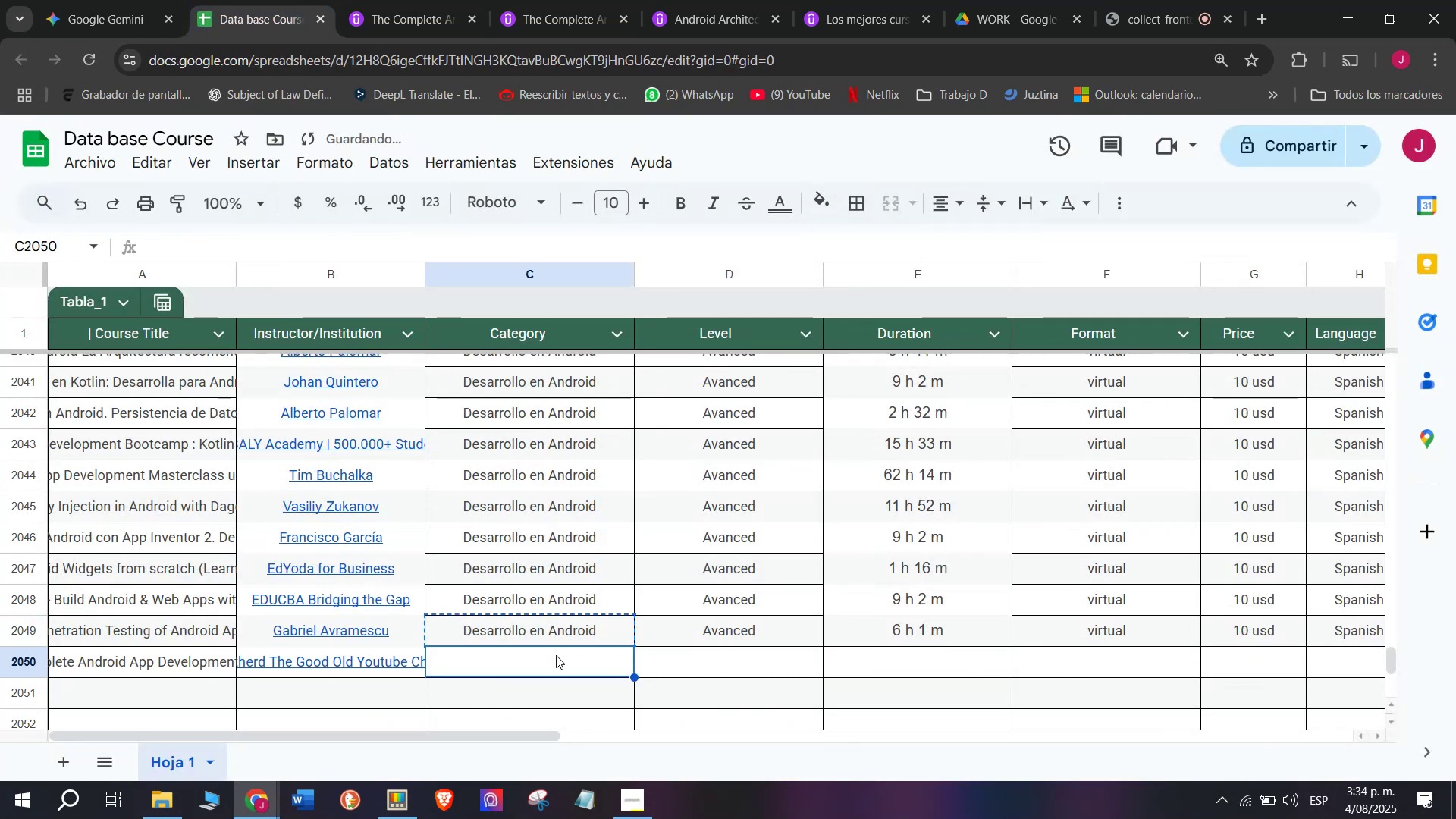 
key(Control+V)
 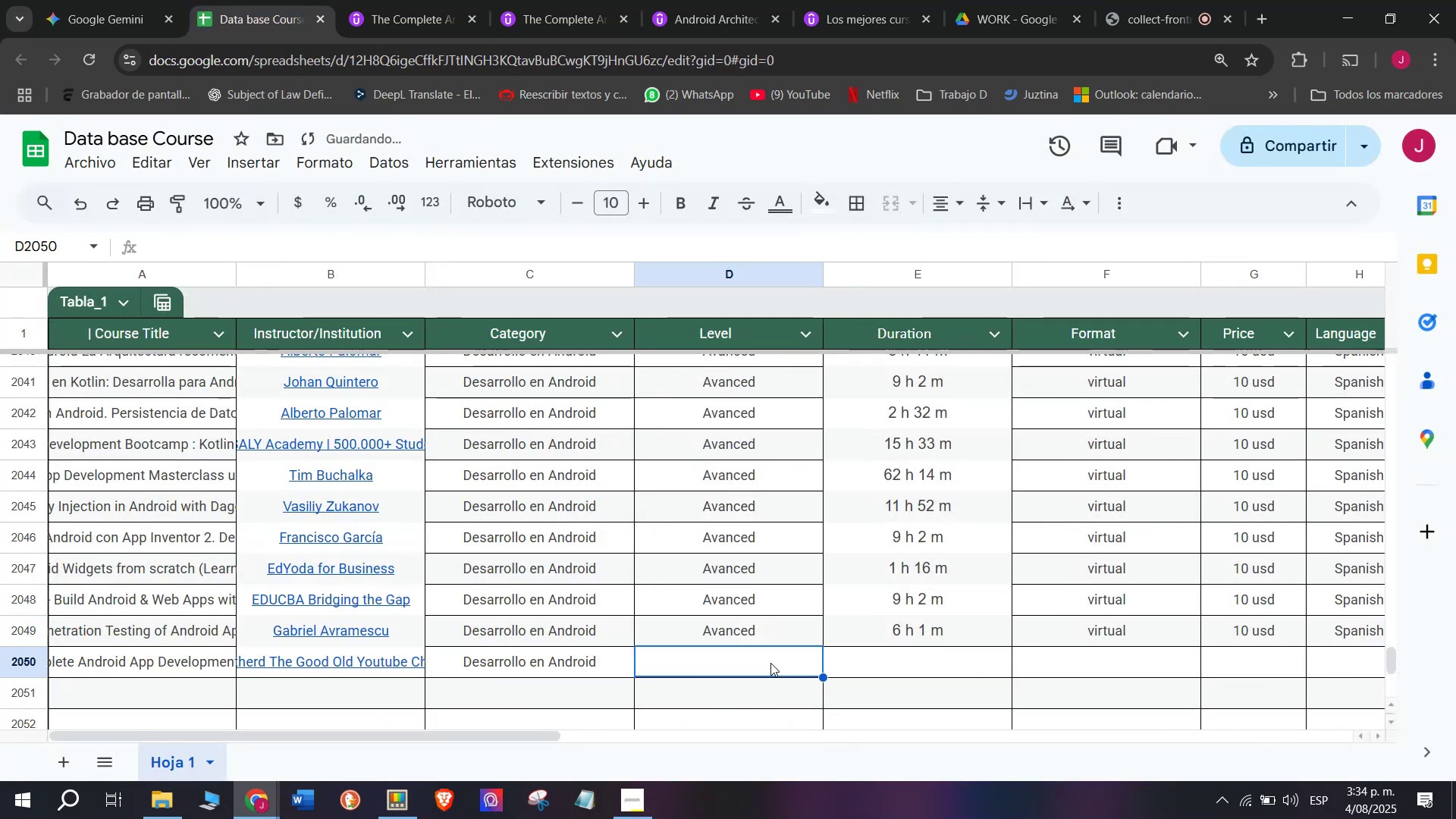 
triple_click([745, 639])
 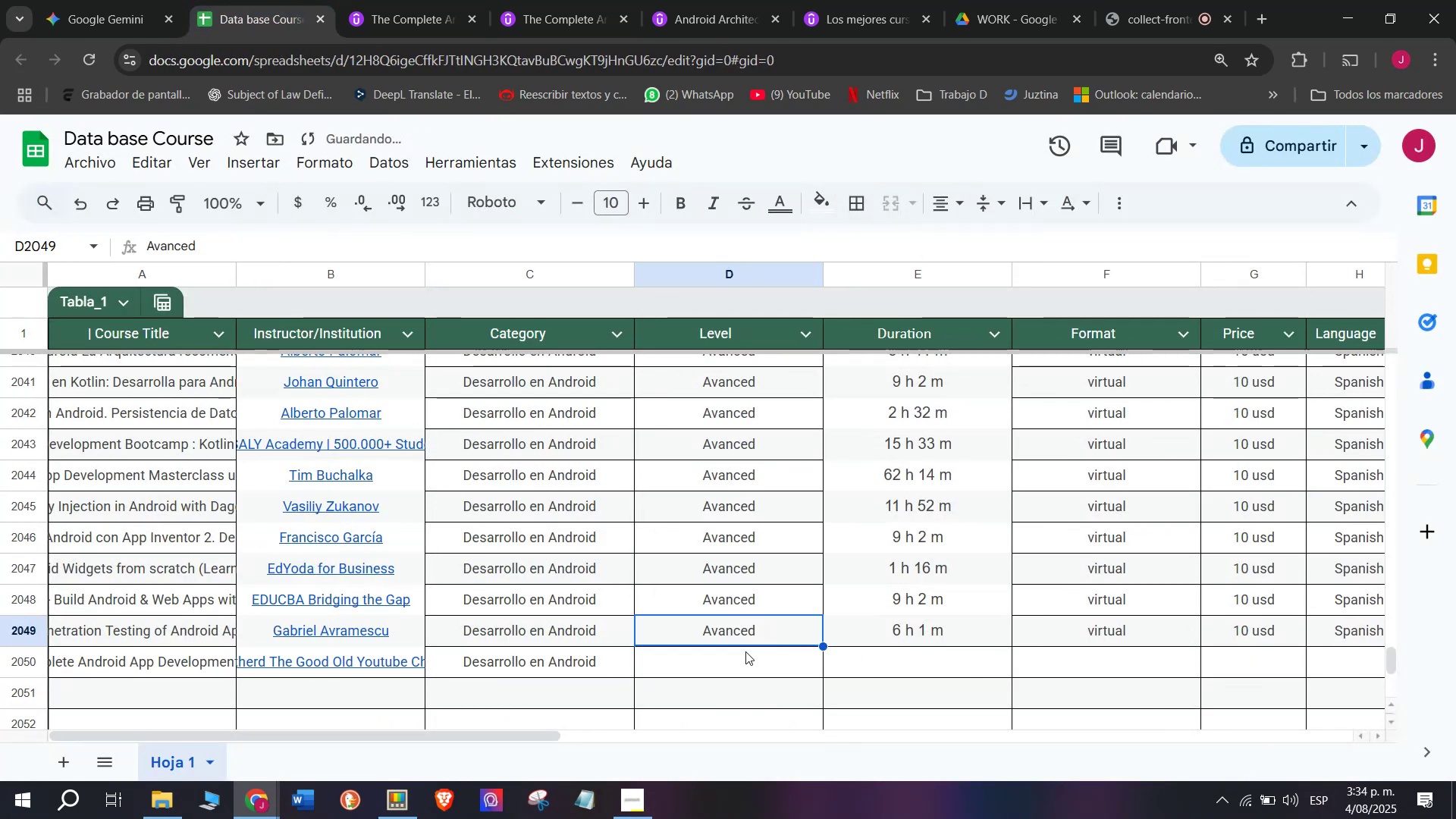 
key(Control+ControlLeft)
 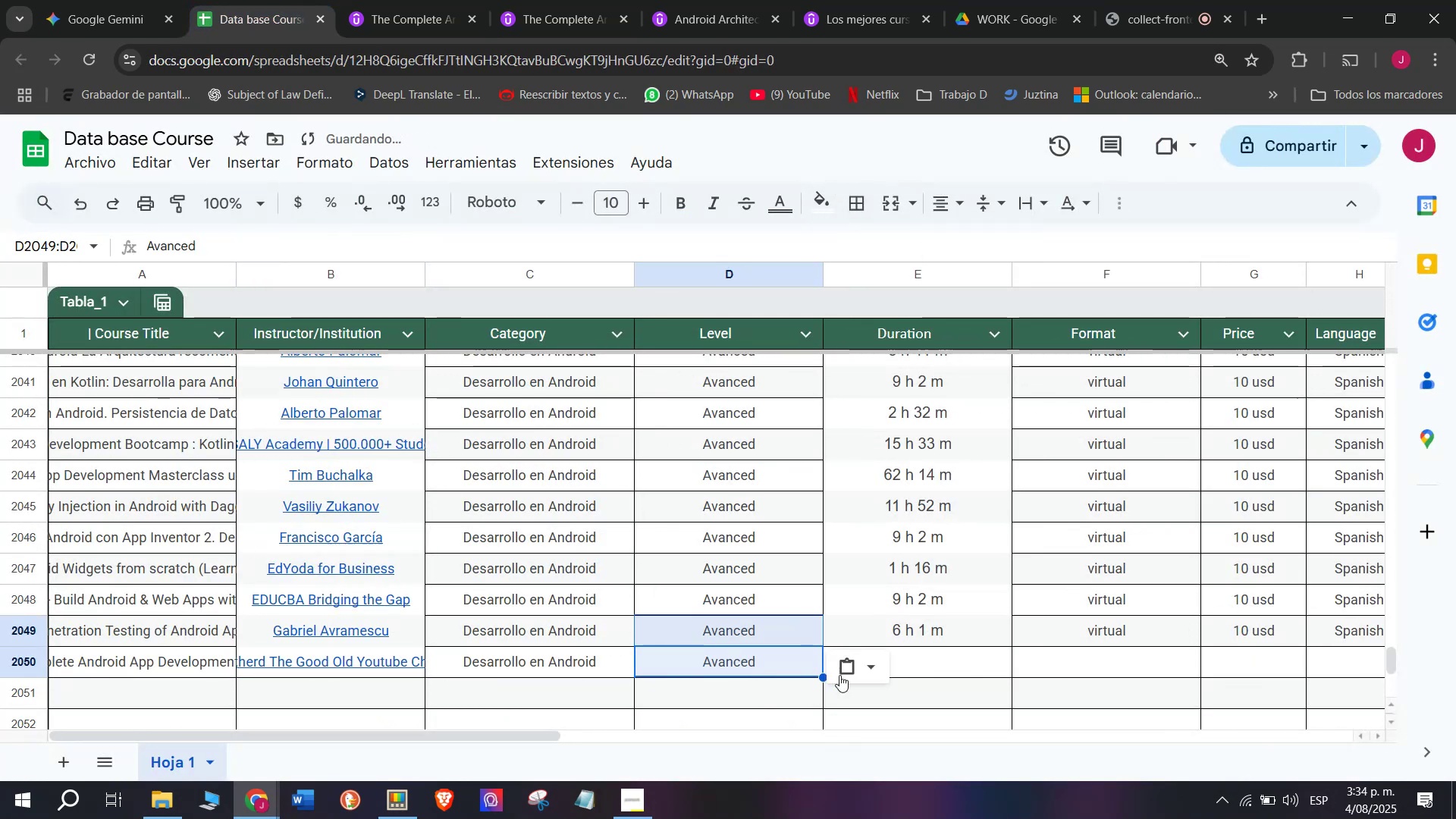 
key(Break)
 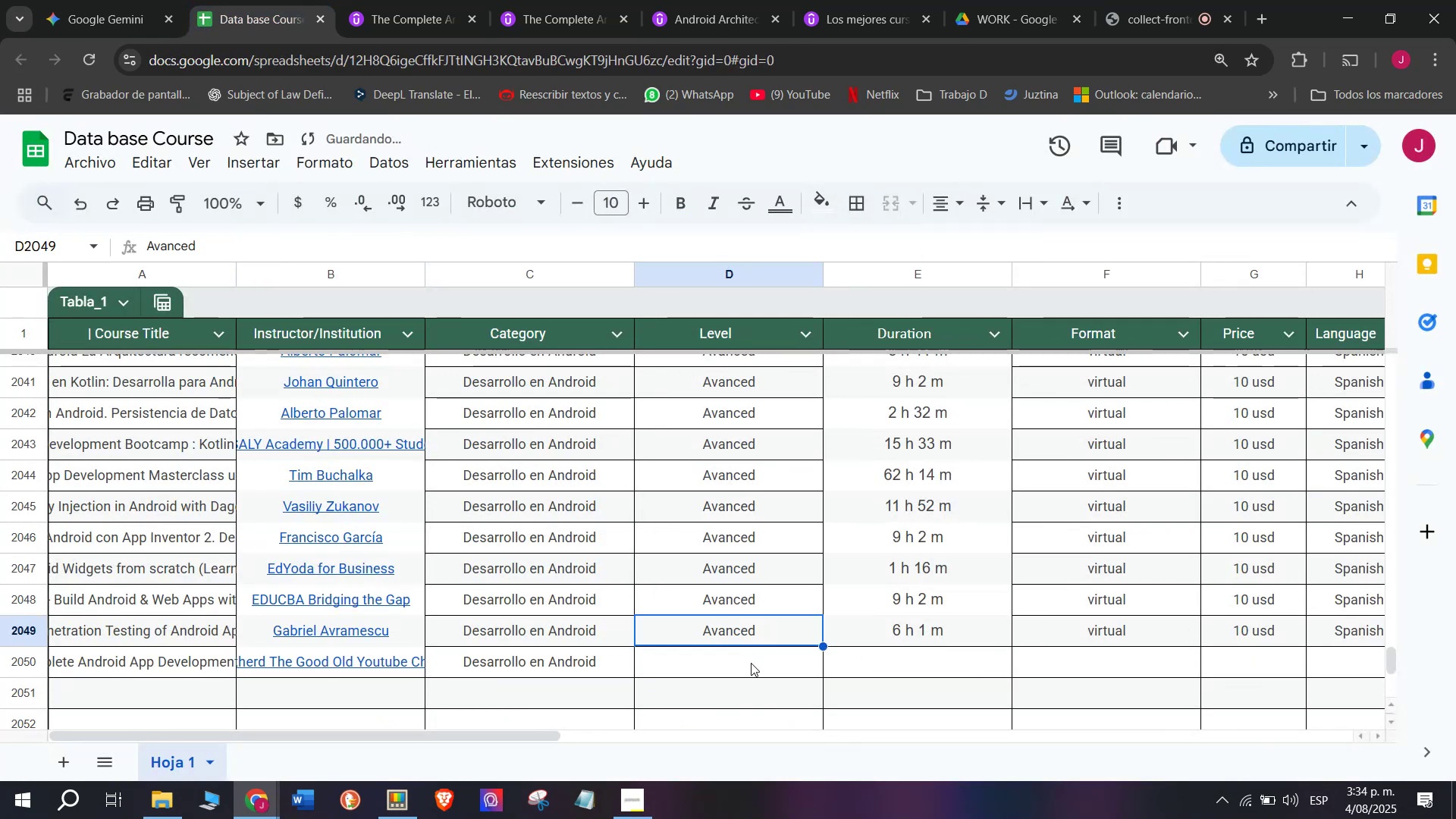 
key(Control+C)
 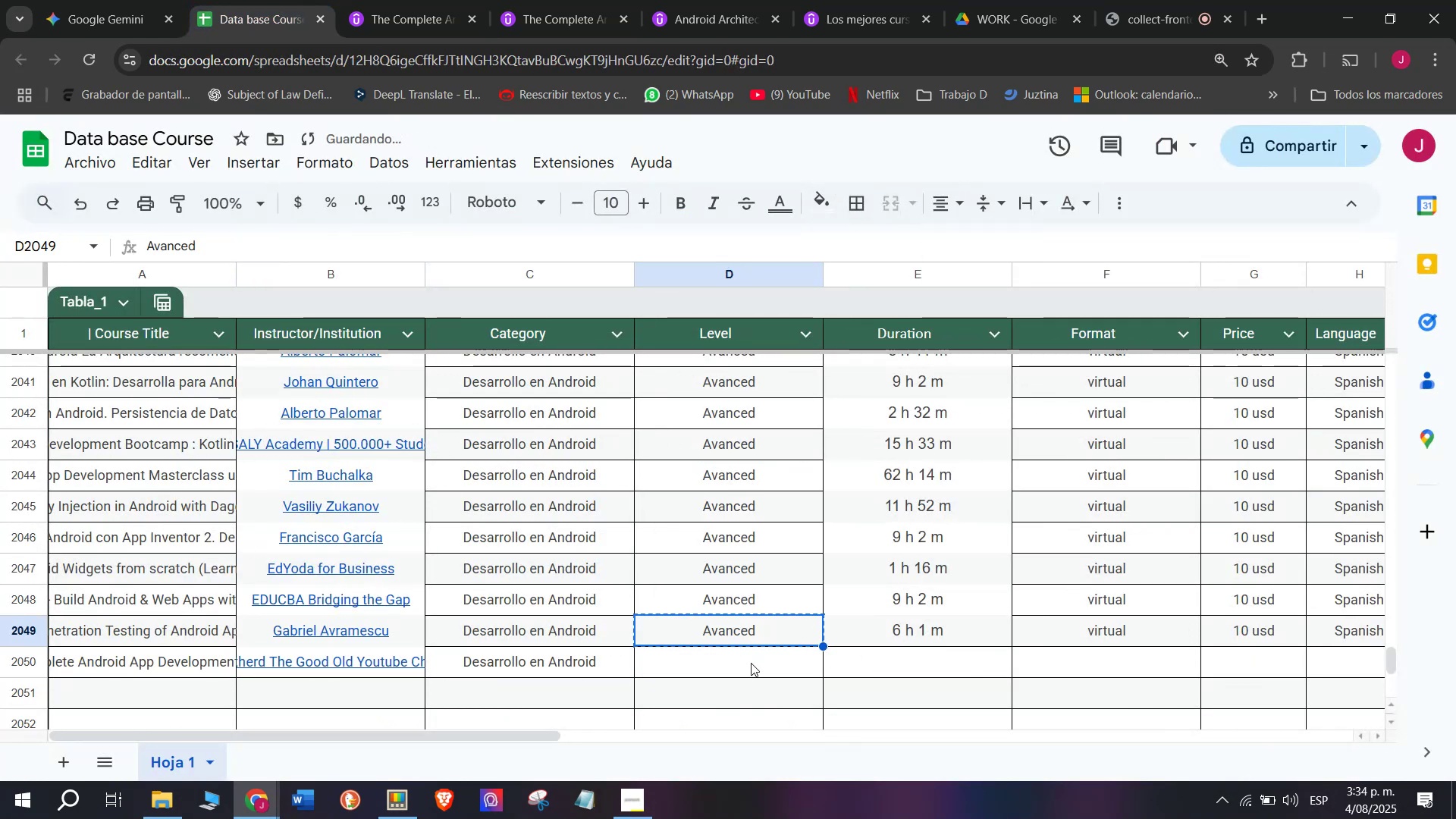 
triple_click([751, 663])
 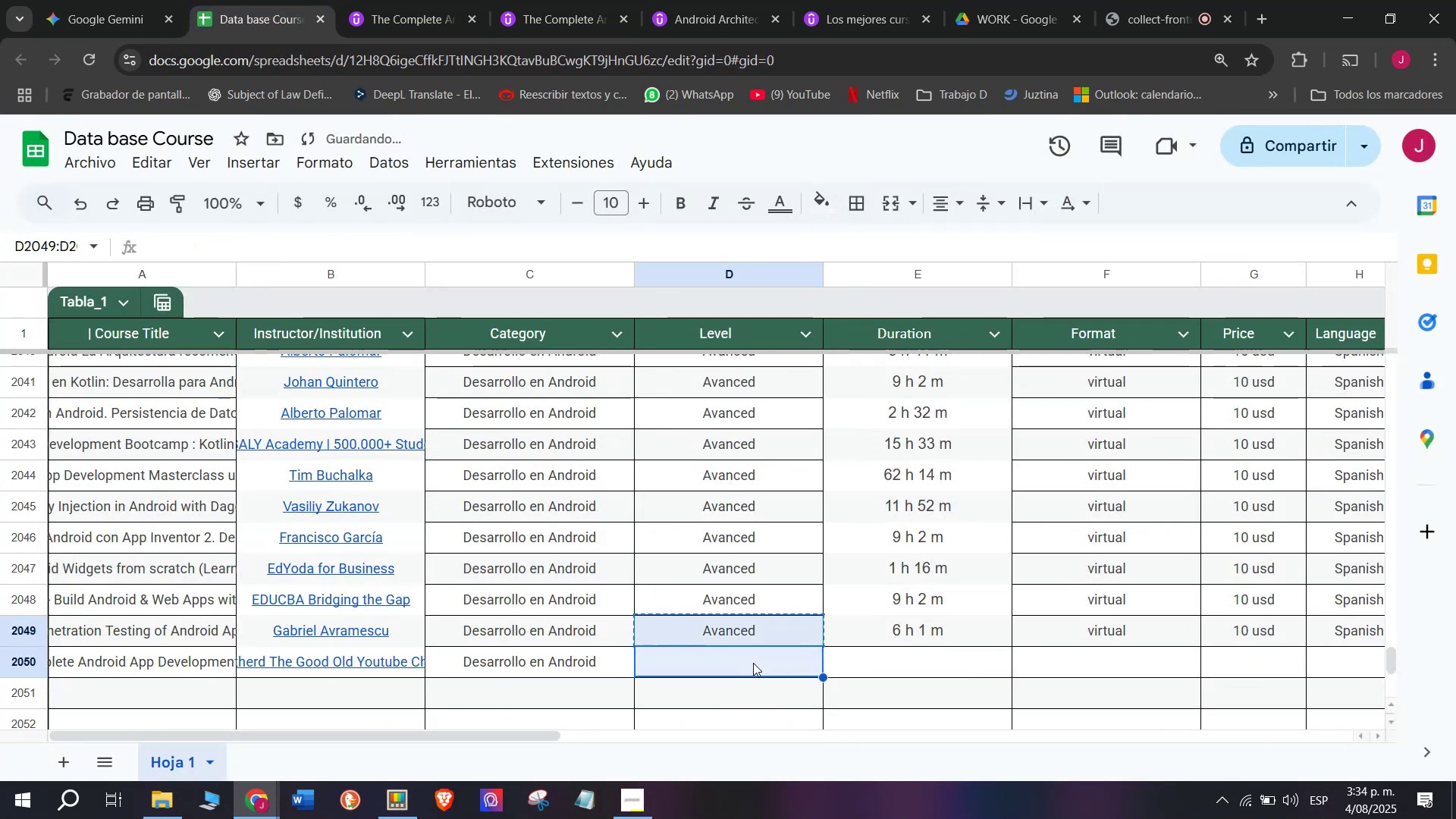 
key(Z)
 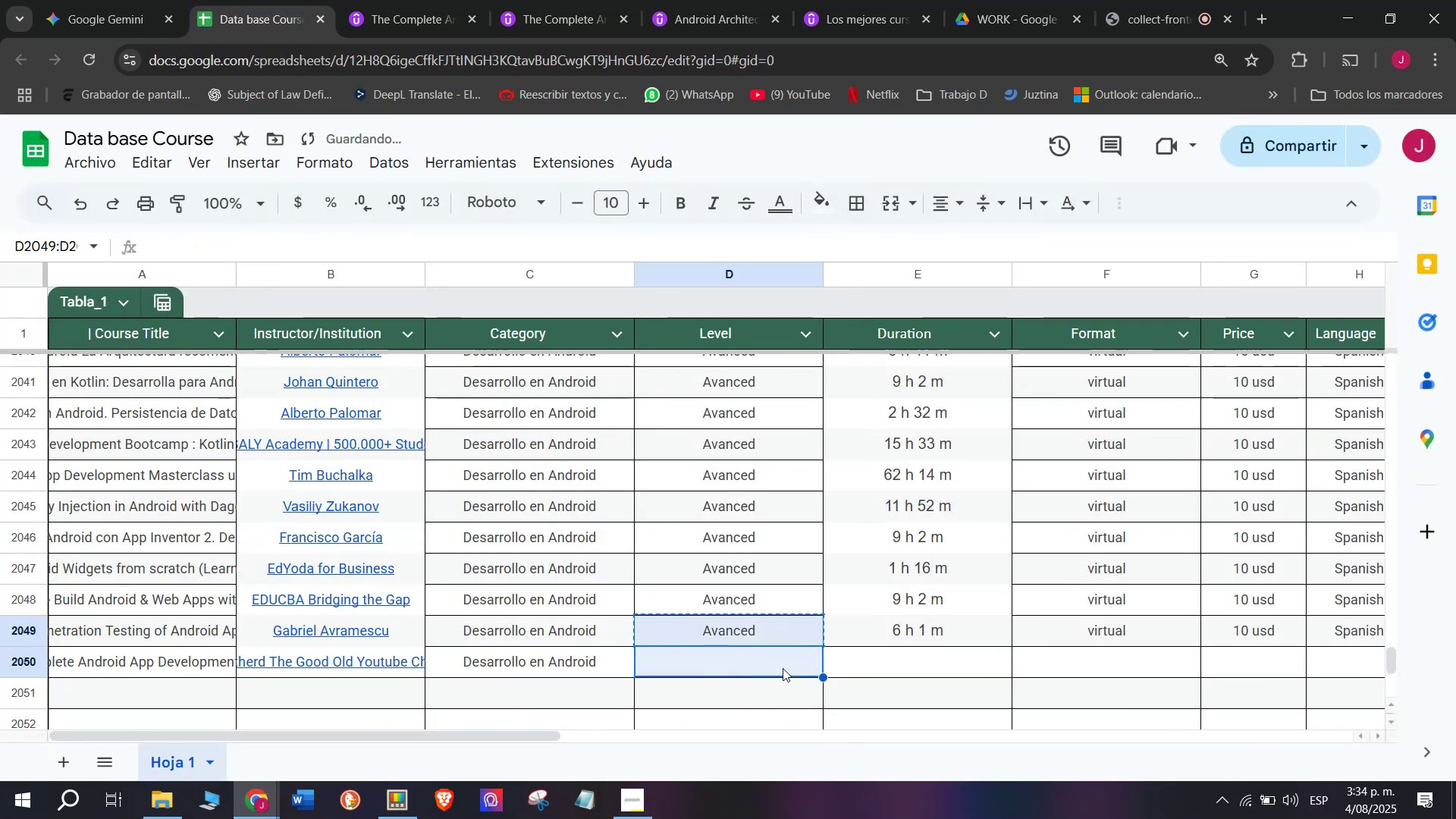 
key(Control+ControlLeft)
 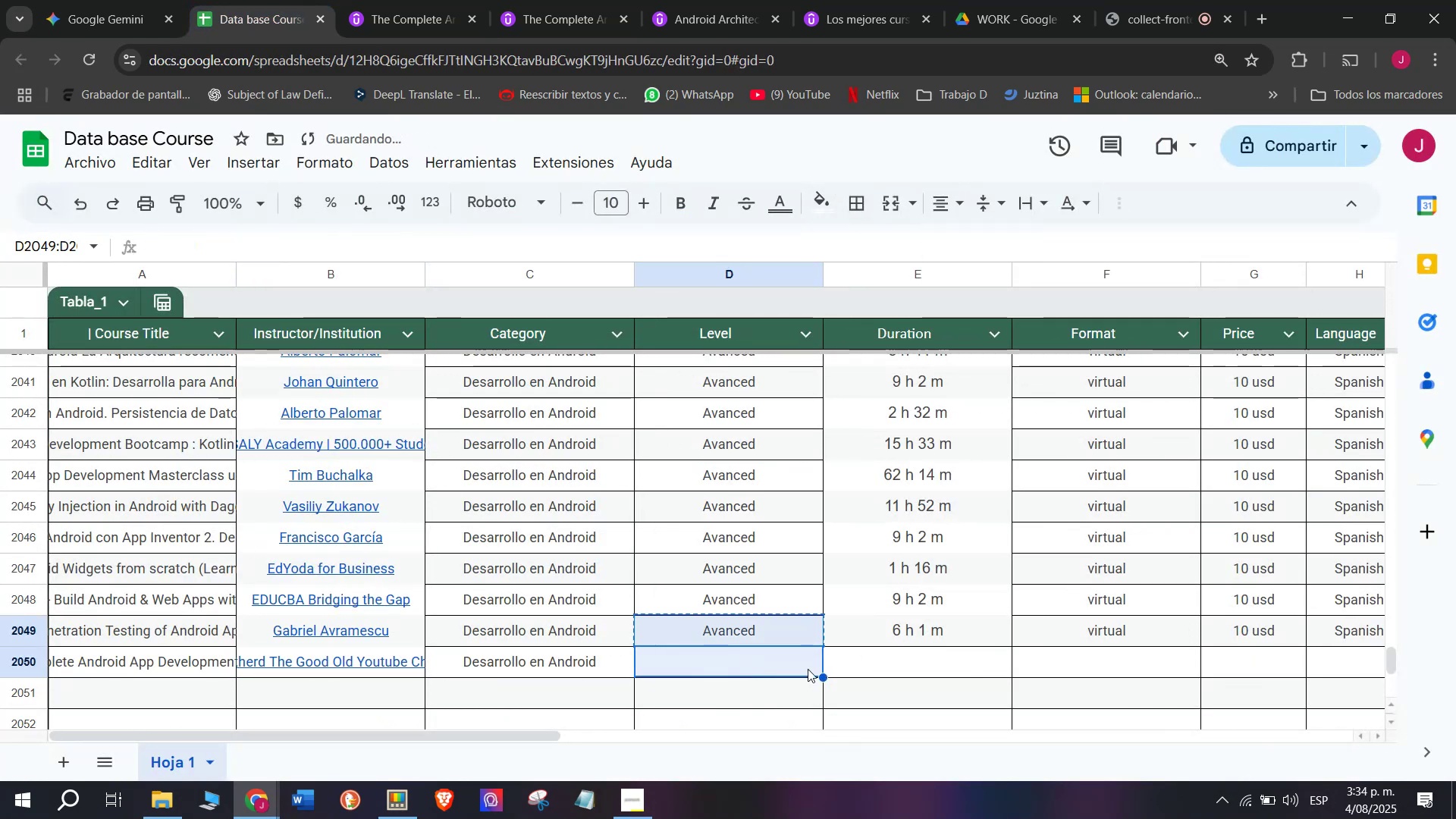 
key(Control+V)
 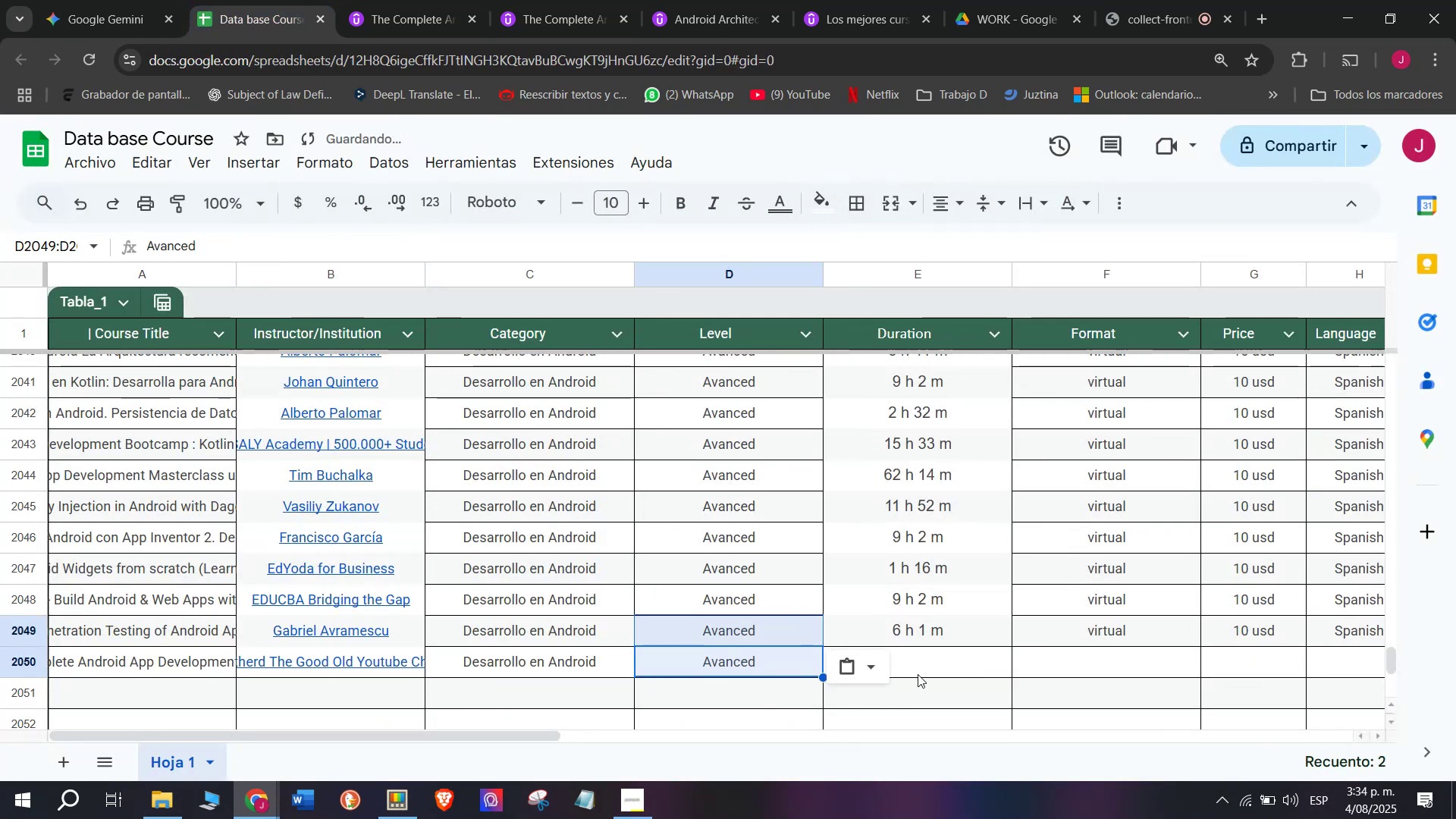 
left_click([918, 673])
 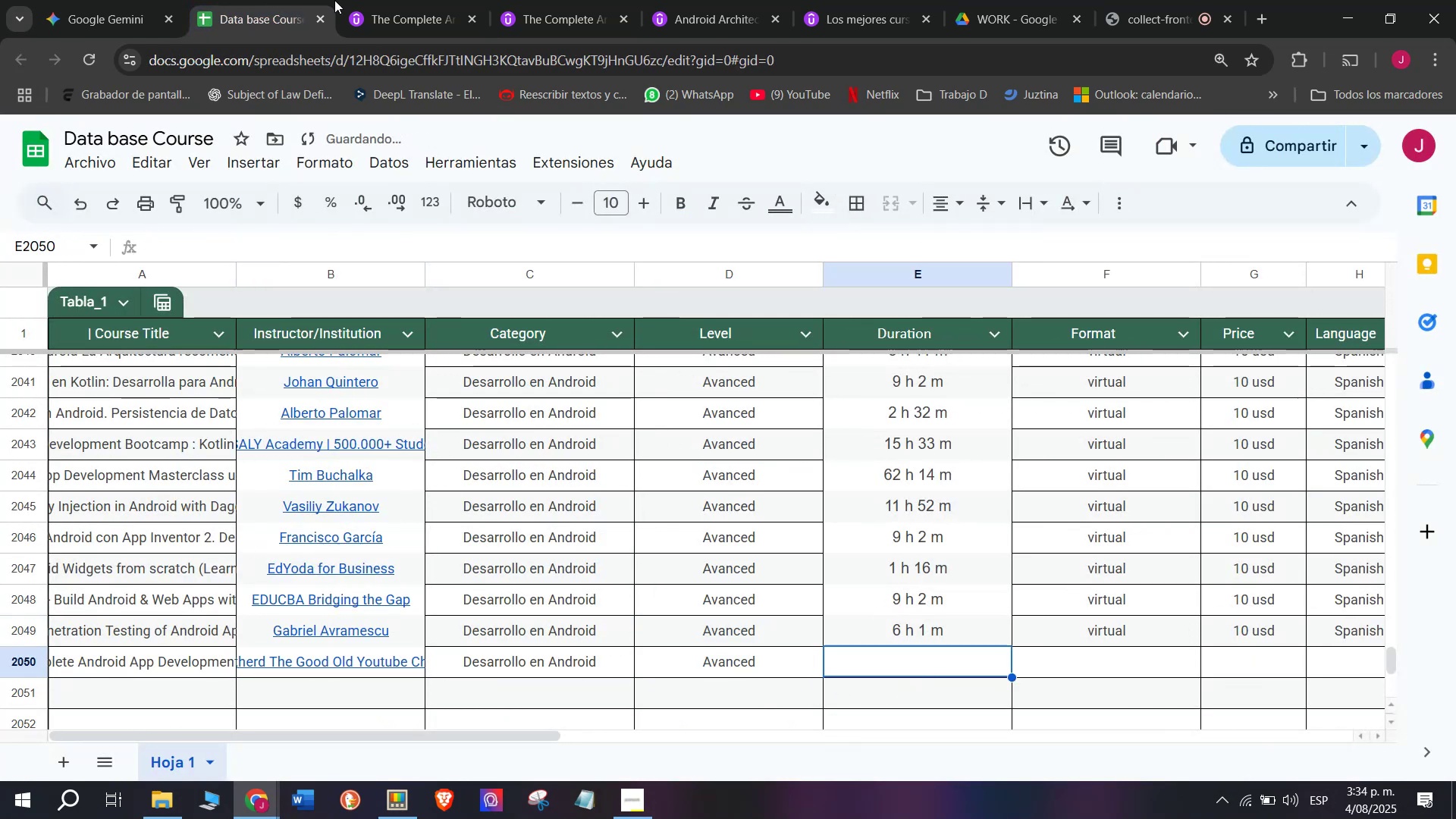 
left_click([404, 0])
 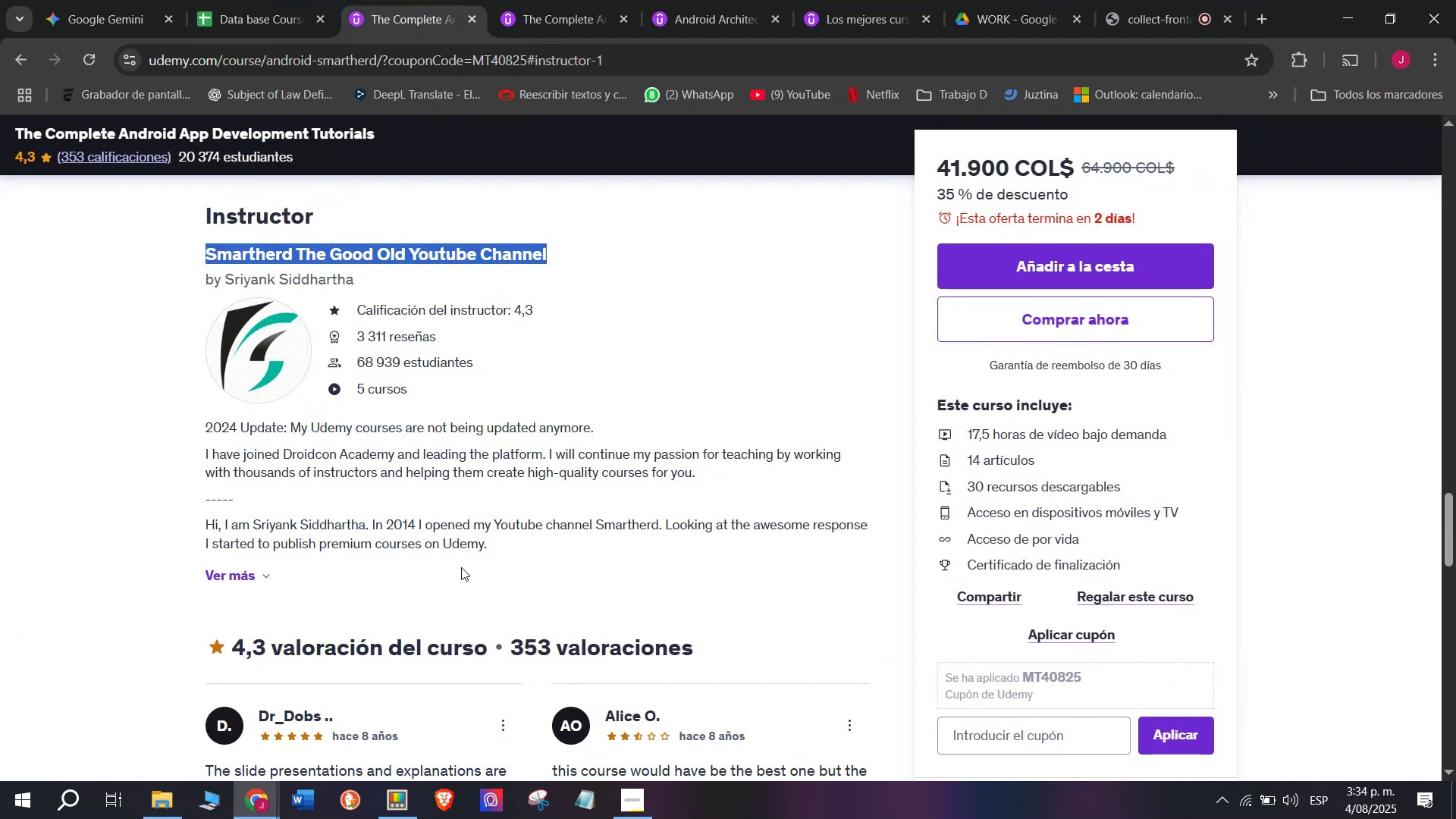 
scroll: coordinate [460, 519], scroll_direction: up, amount: 3.0
 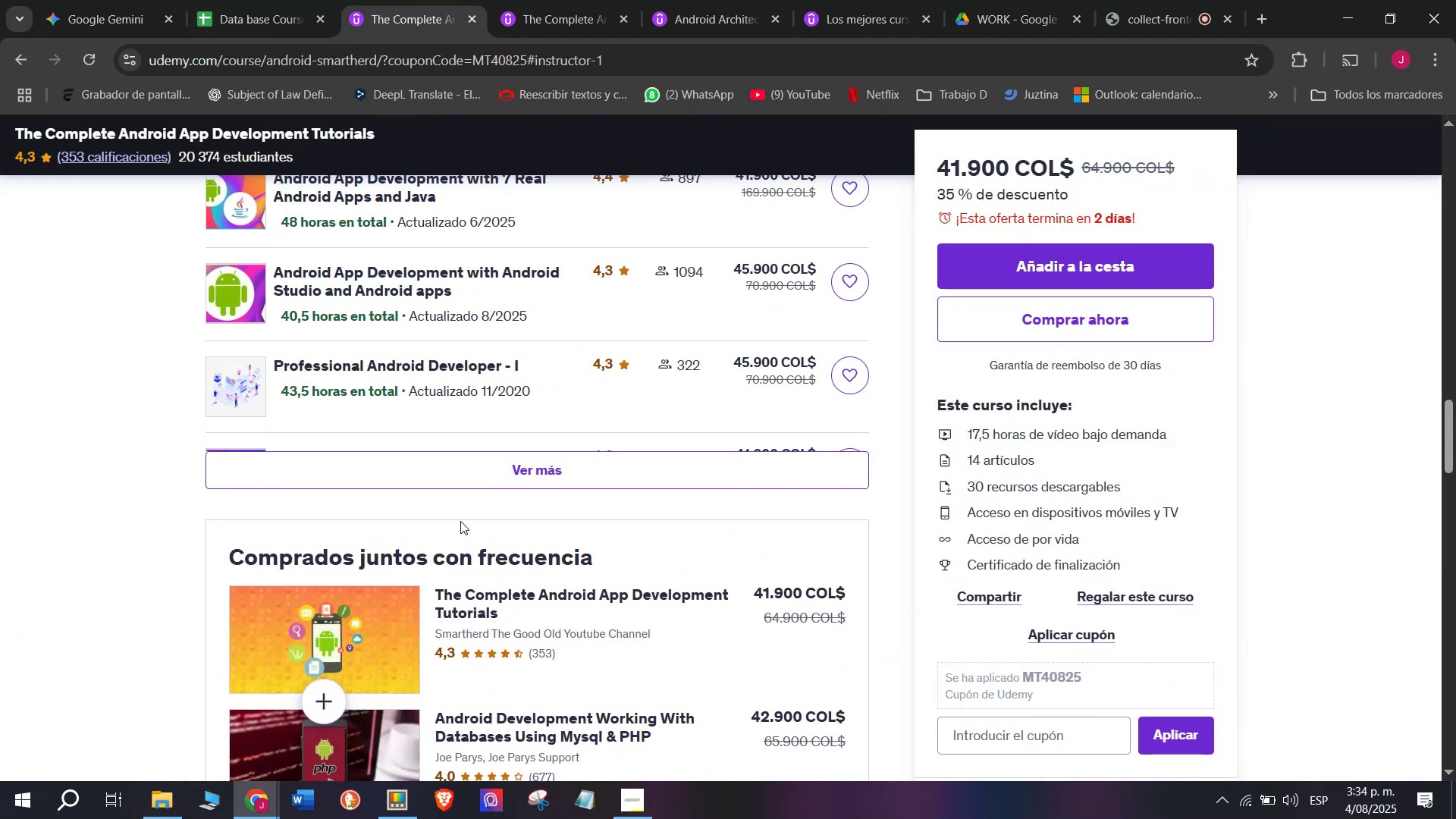 
wait(7.93)
 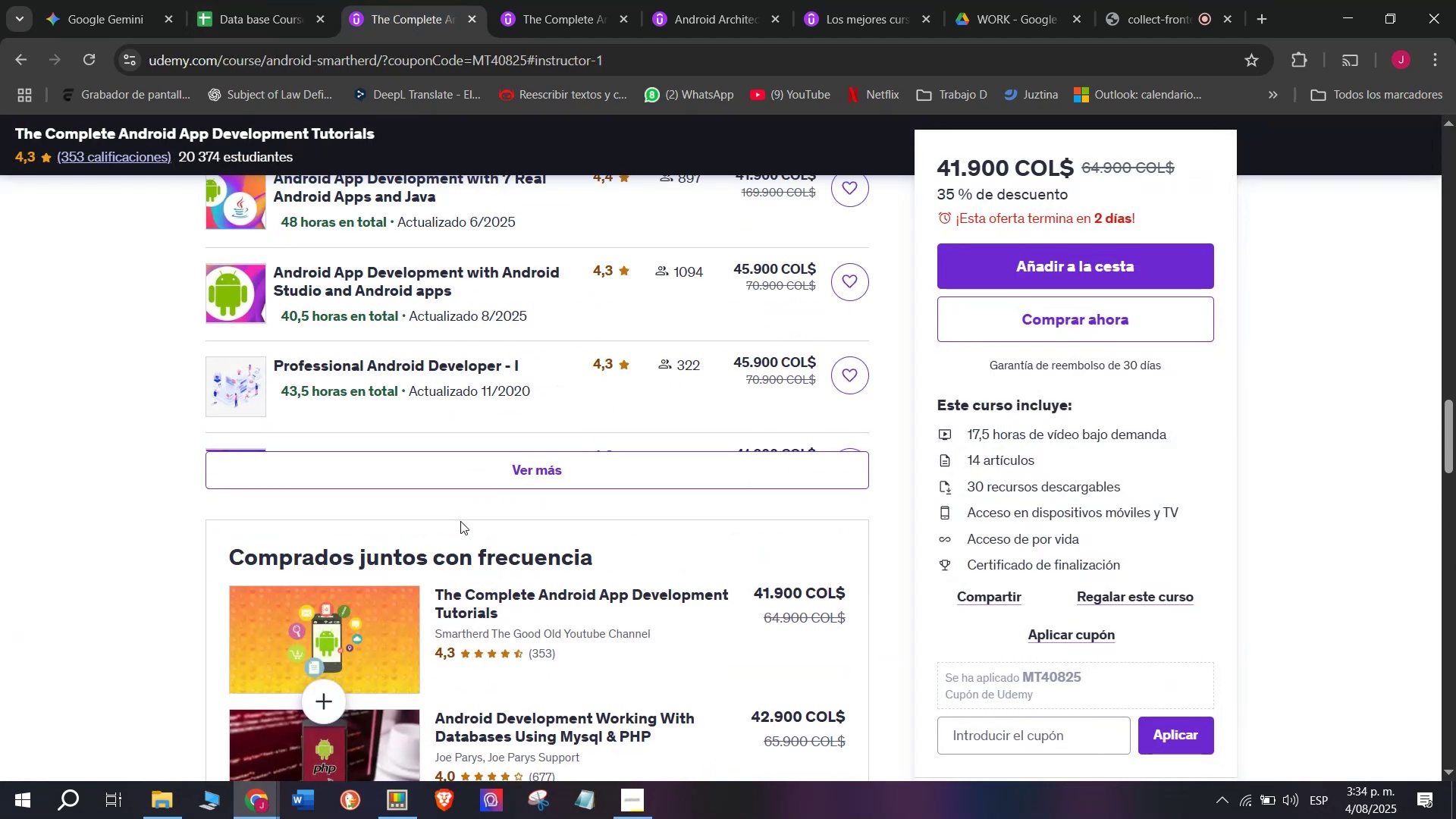 
scroll: coordinate [524, 438], scroll_direction: up, amount: 1.0
 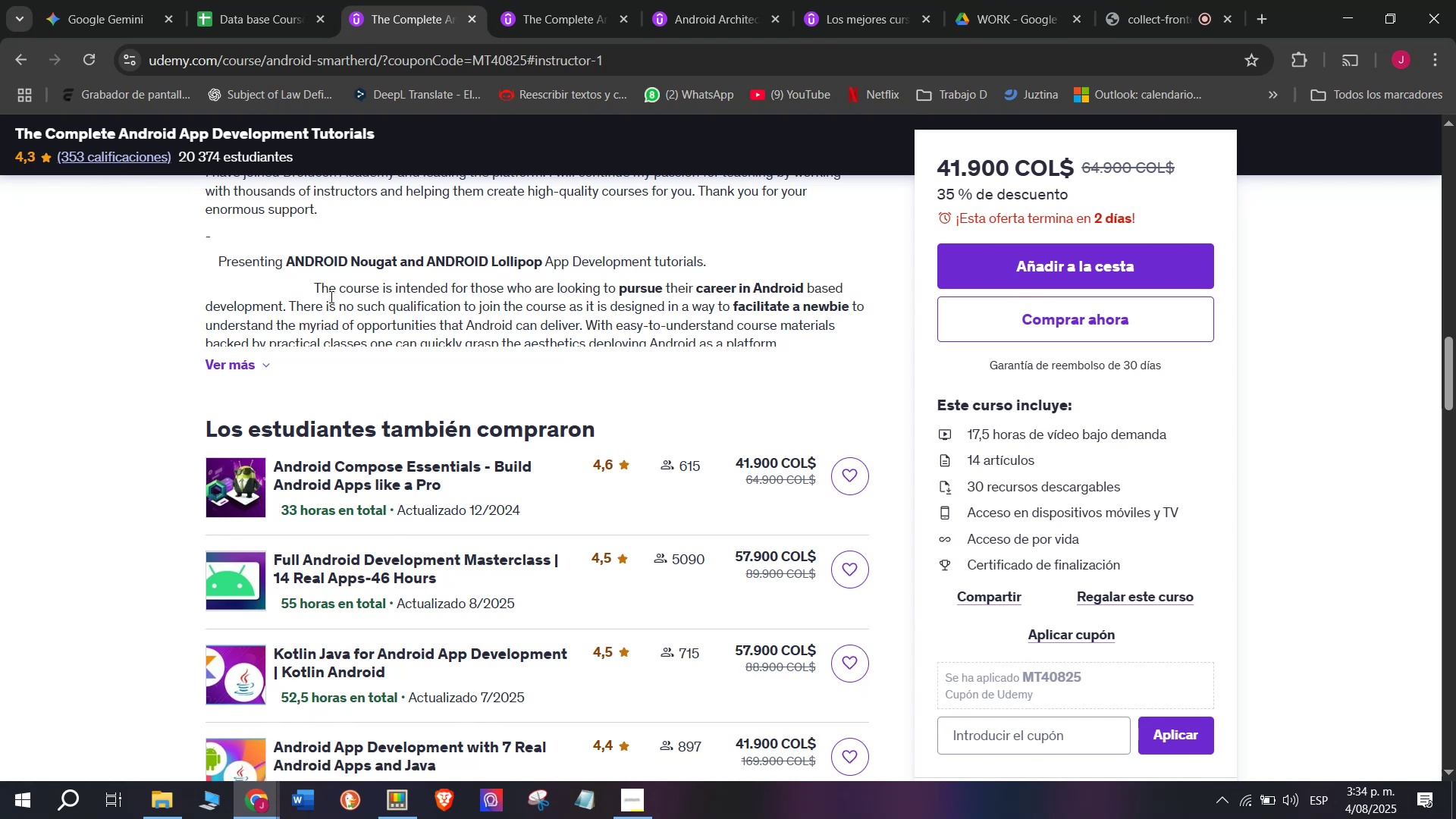 
wait(7.62)
 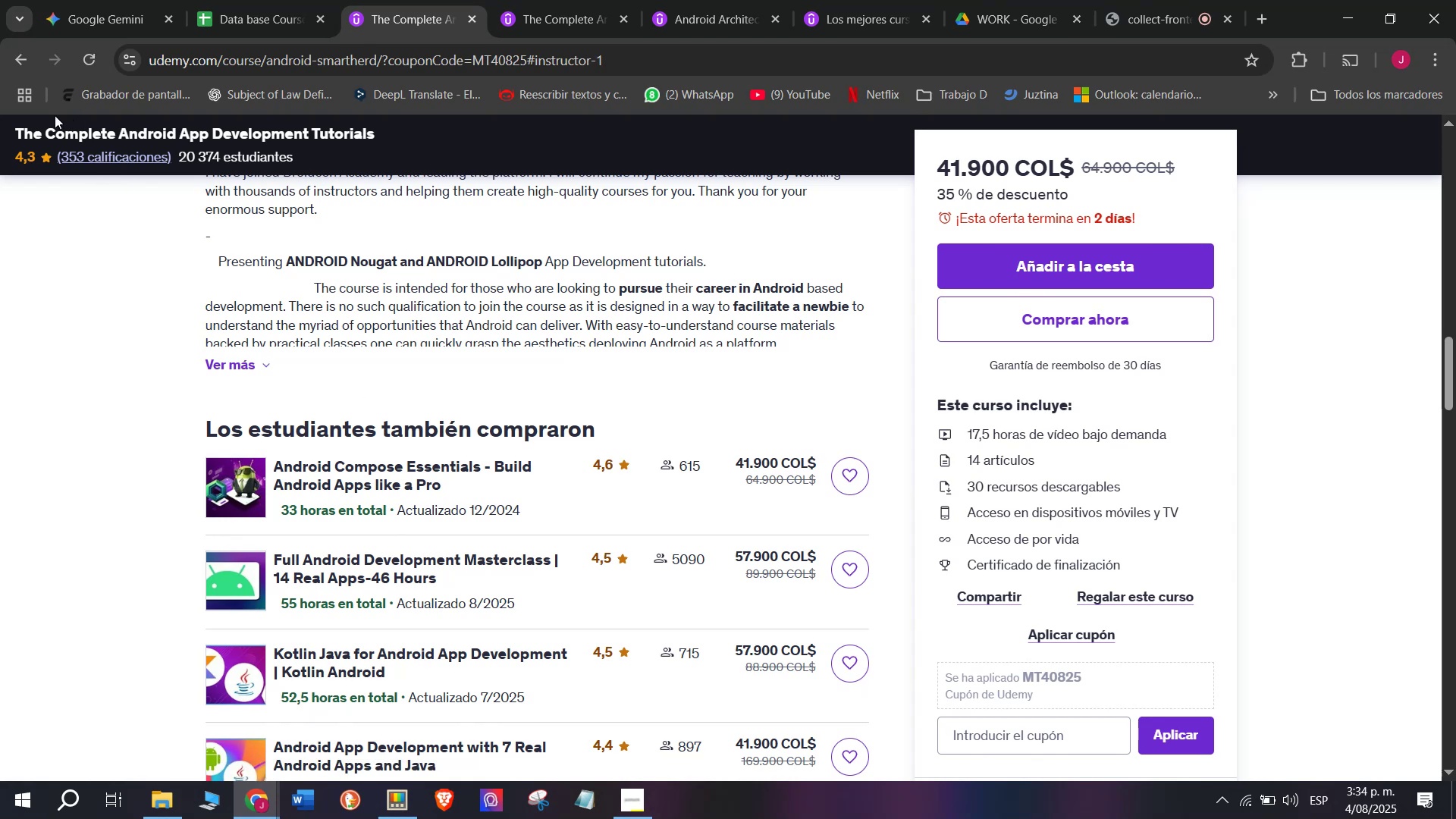 
scroll: coordinate [369, 432], scroll_direction: up, amount: 5.0
 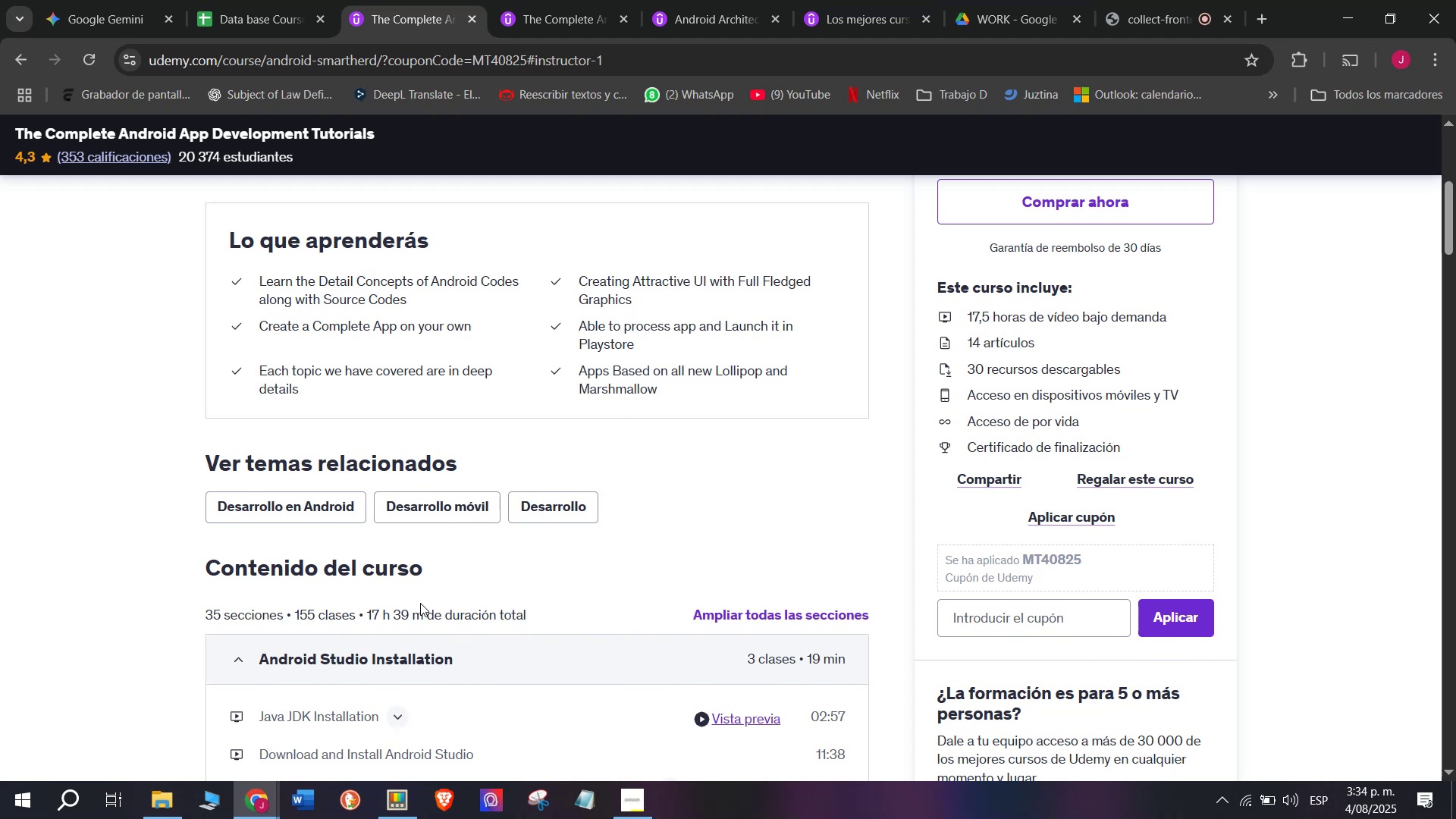 
left_click_drag(start_coordinate=[421, 610], to_coordinate=[366, 609])
 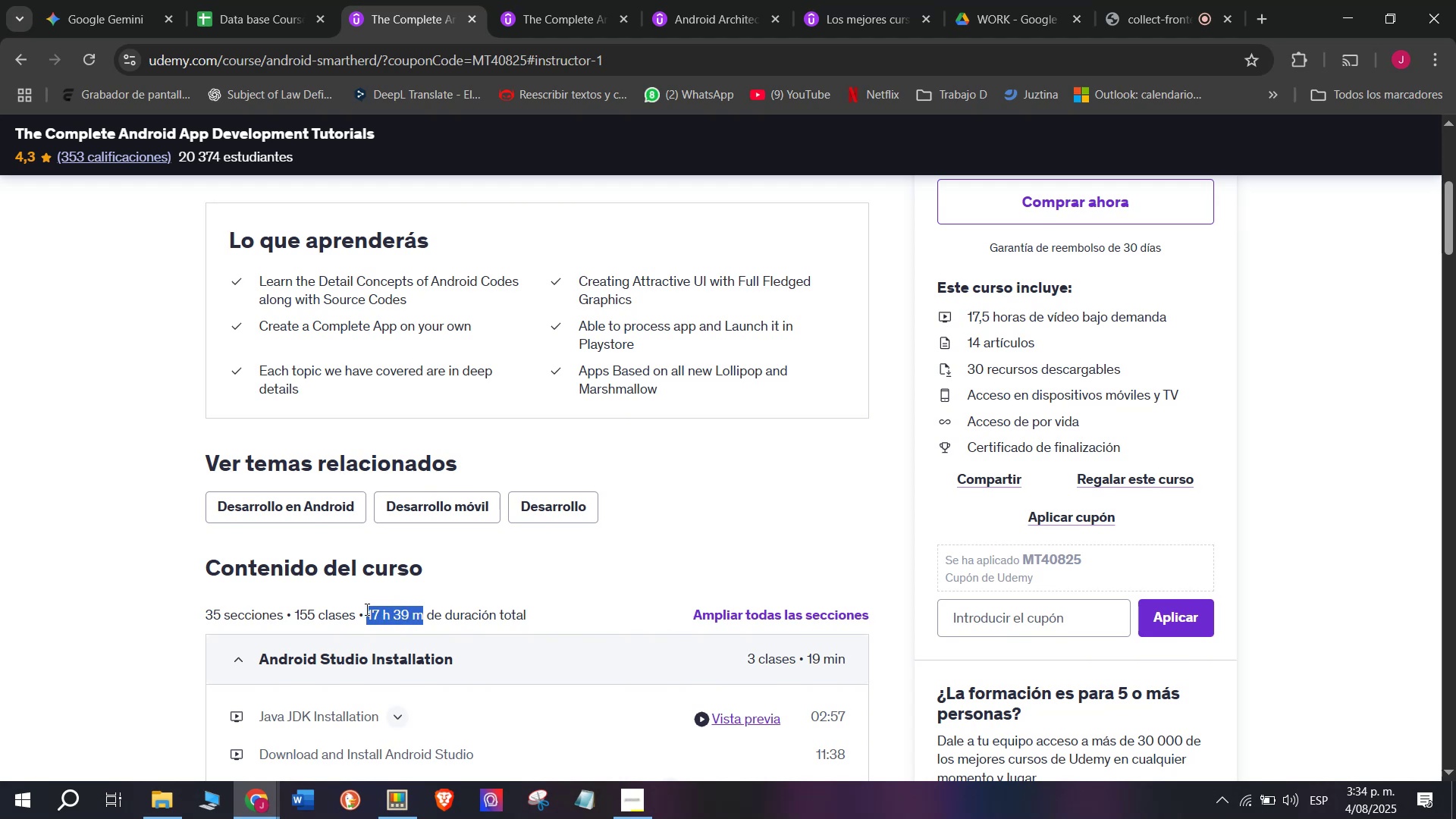 
key(Break)
 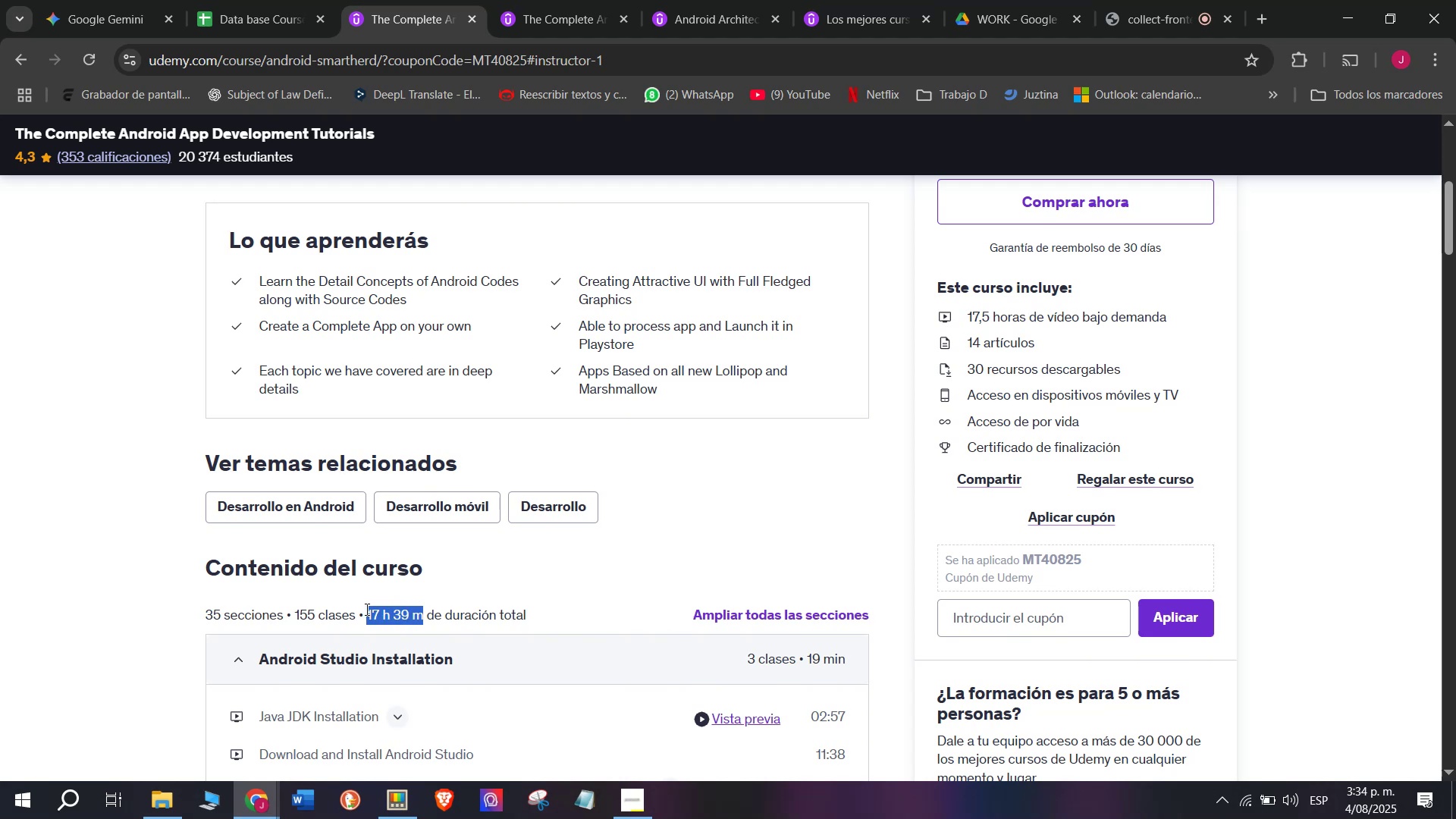 
key(Control+ControlLeft)
 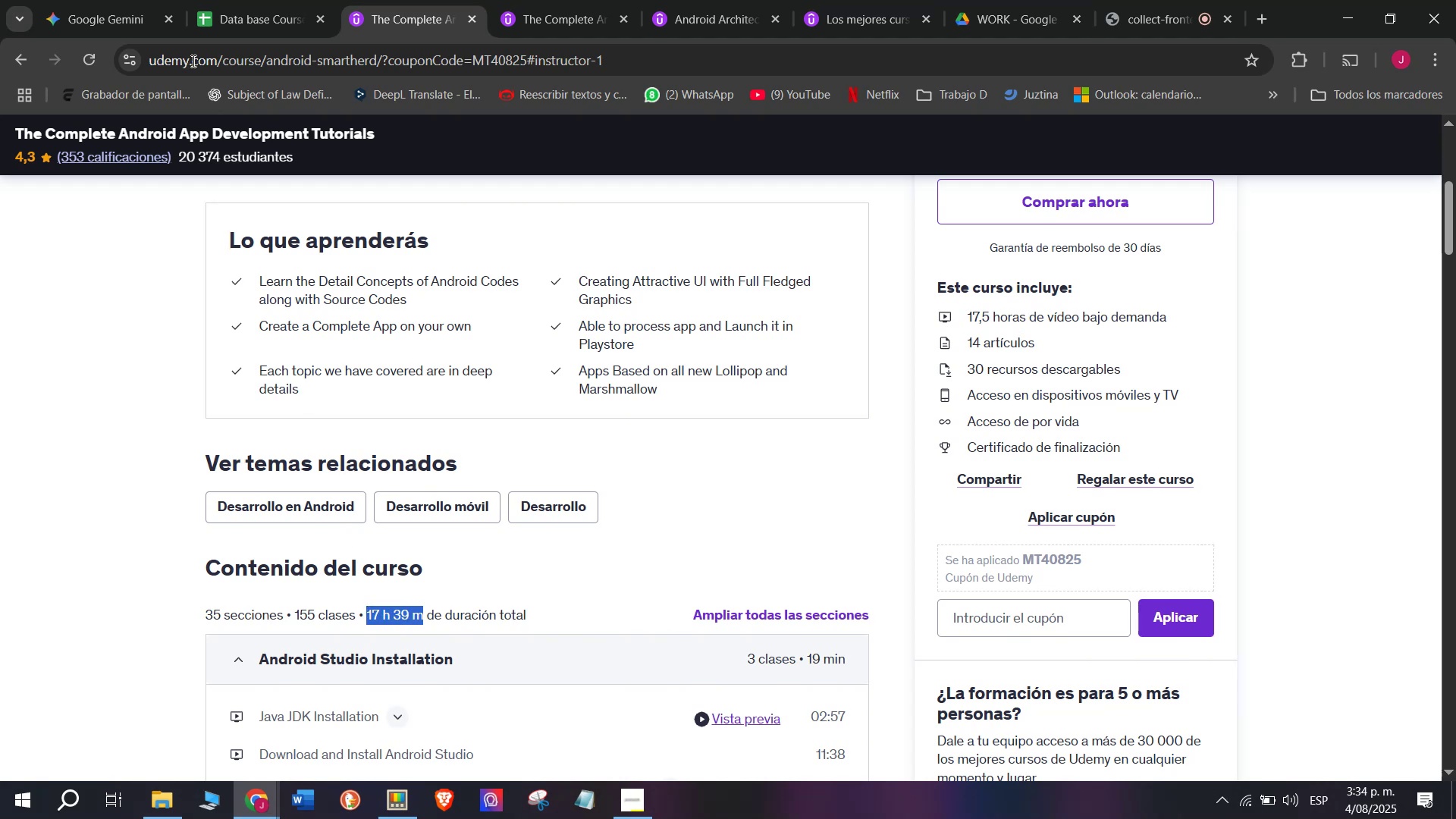 
key(Control+C)
 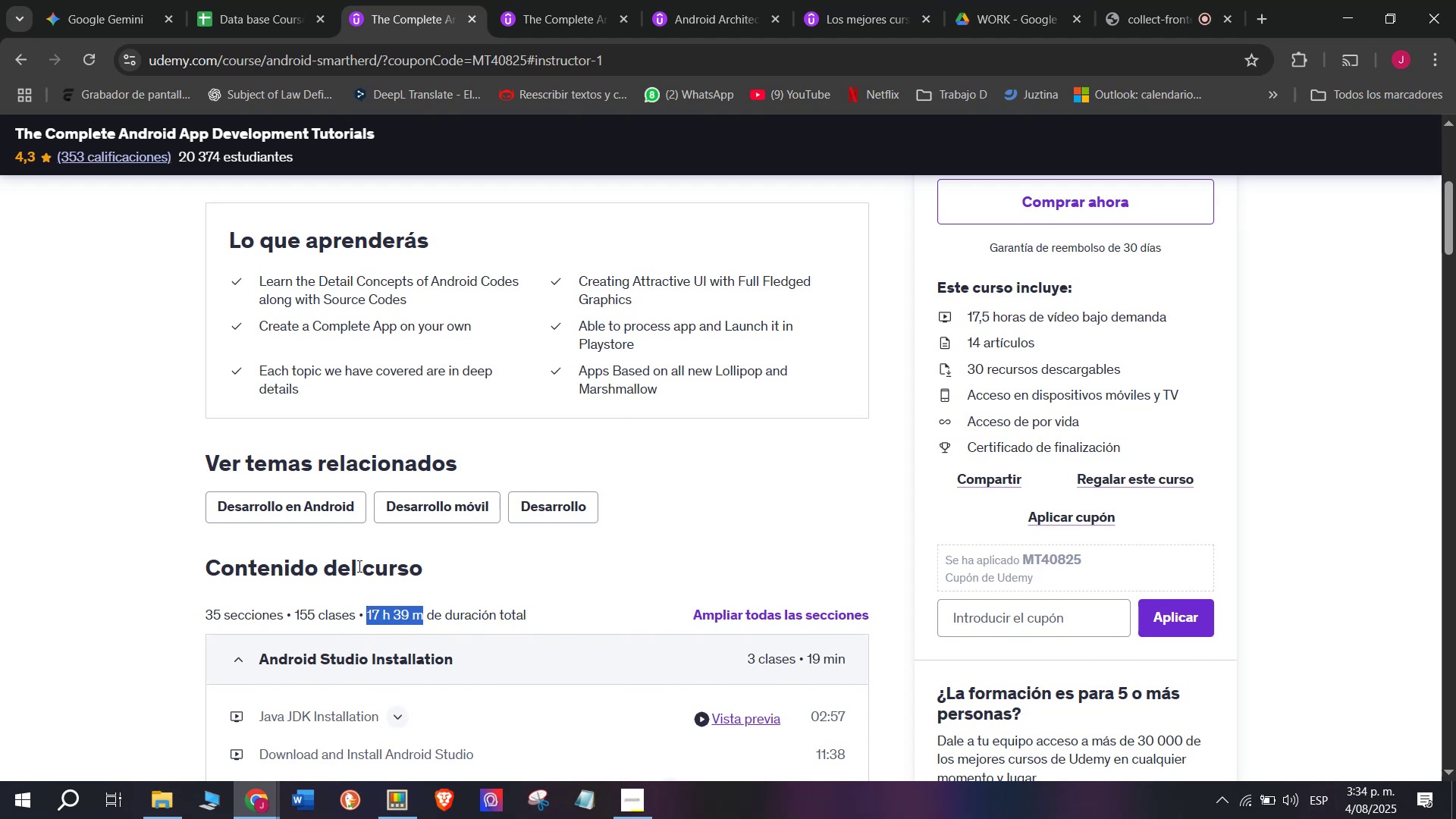 
key(Break)
 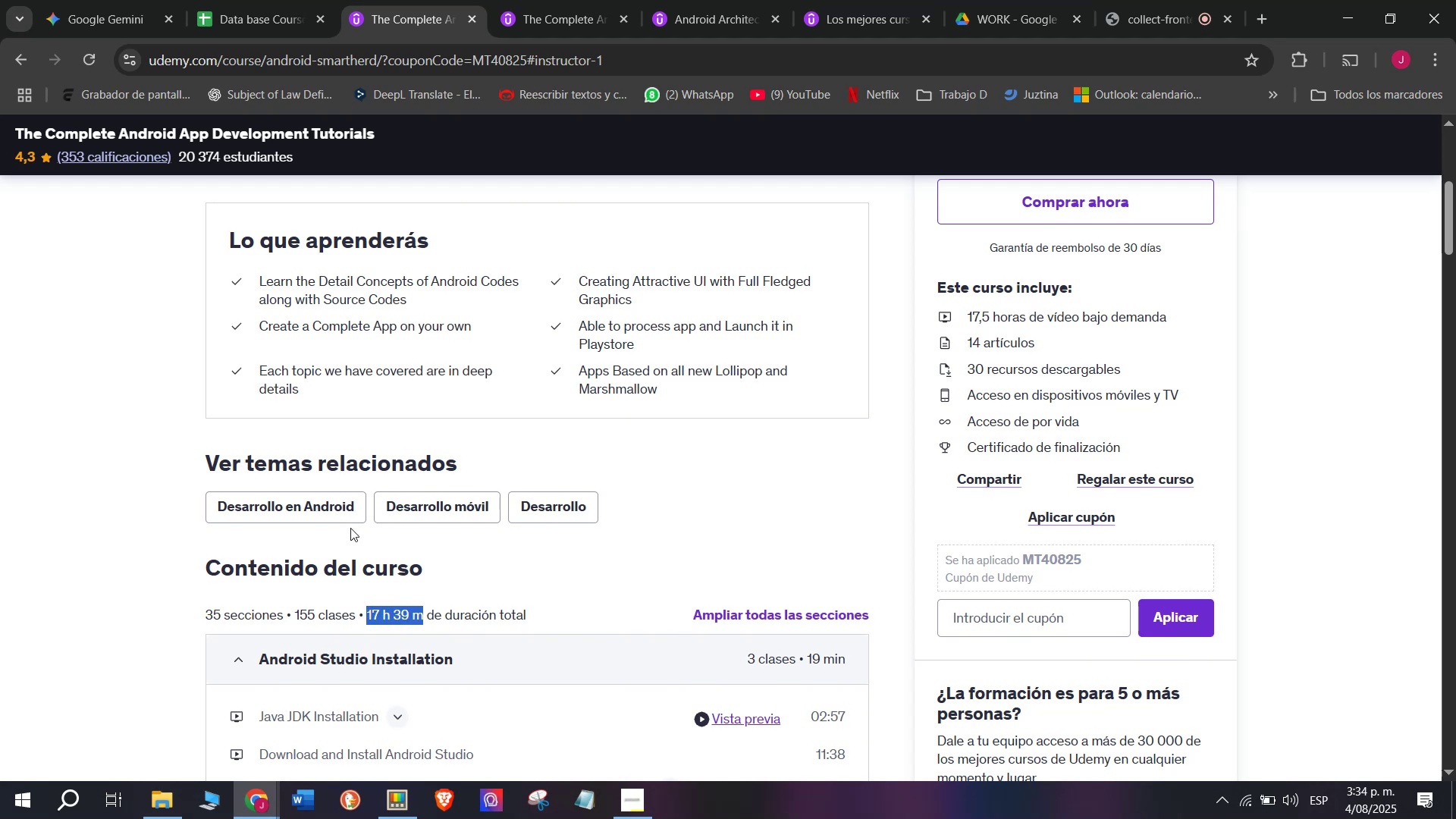 
key(Control+ControlLeft)
 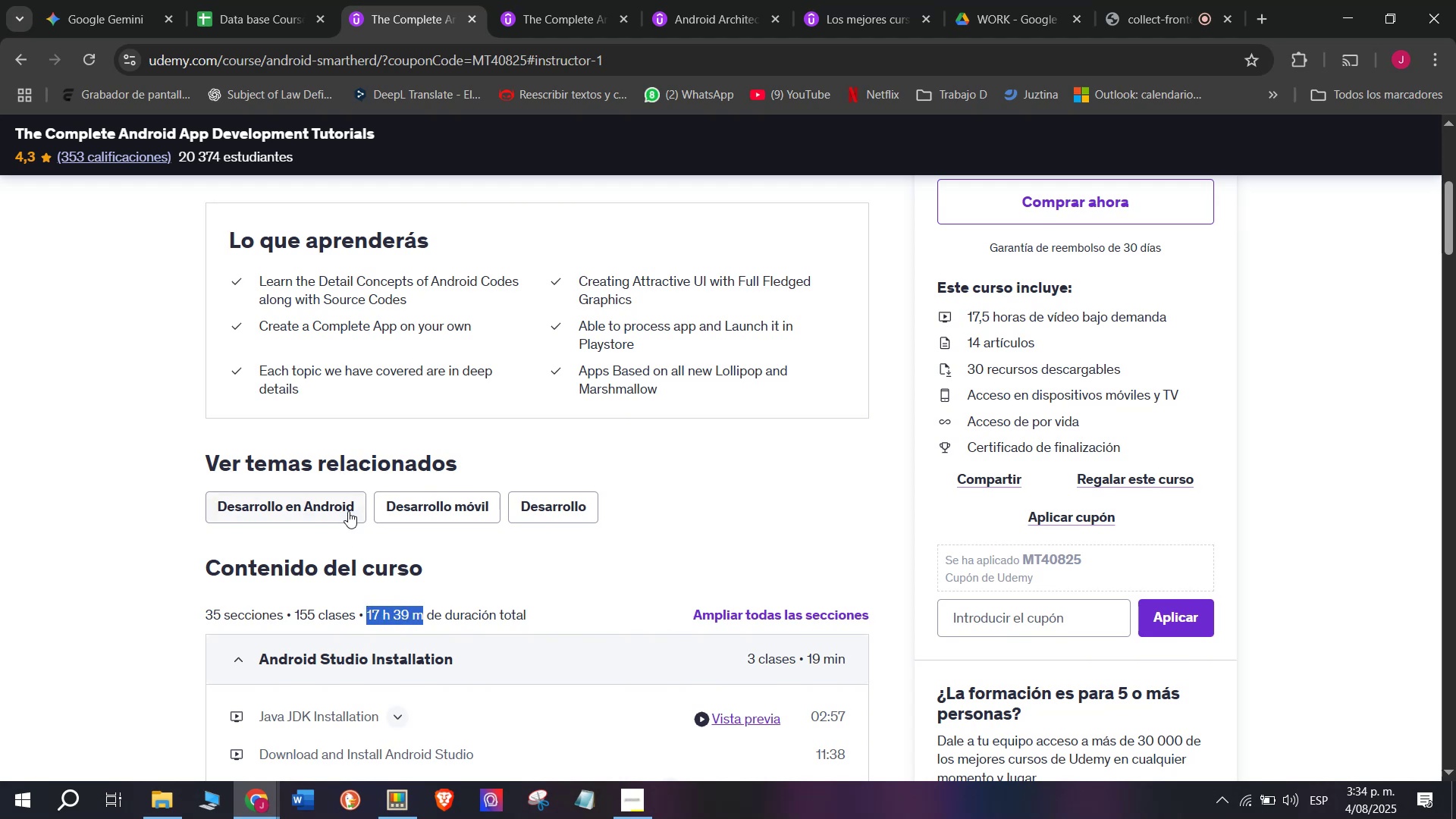 
key(Control+C)
 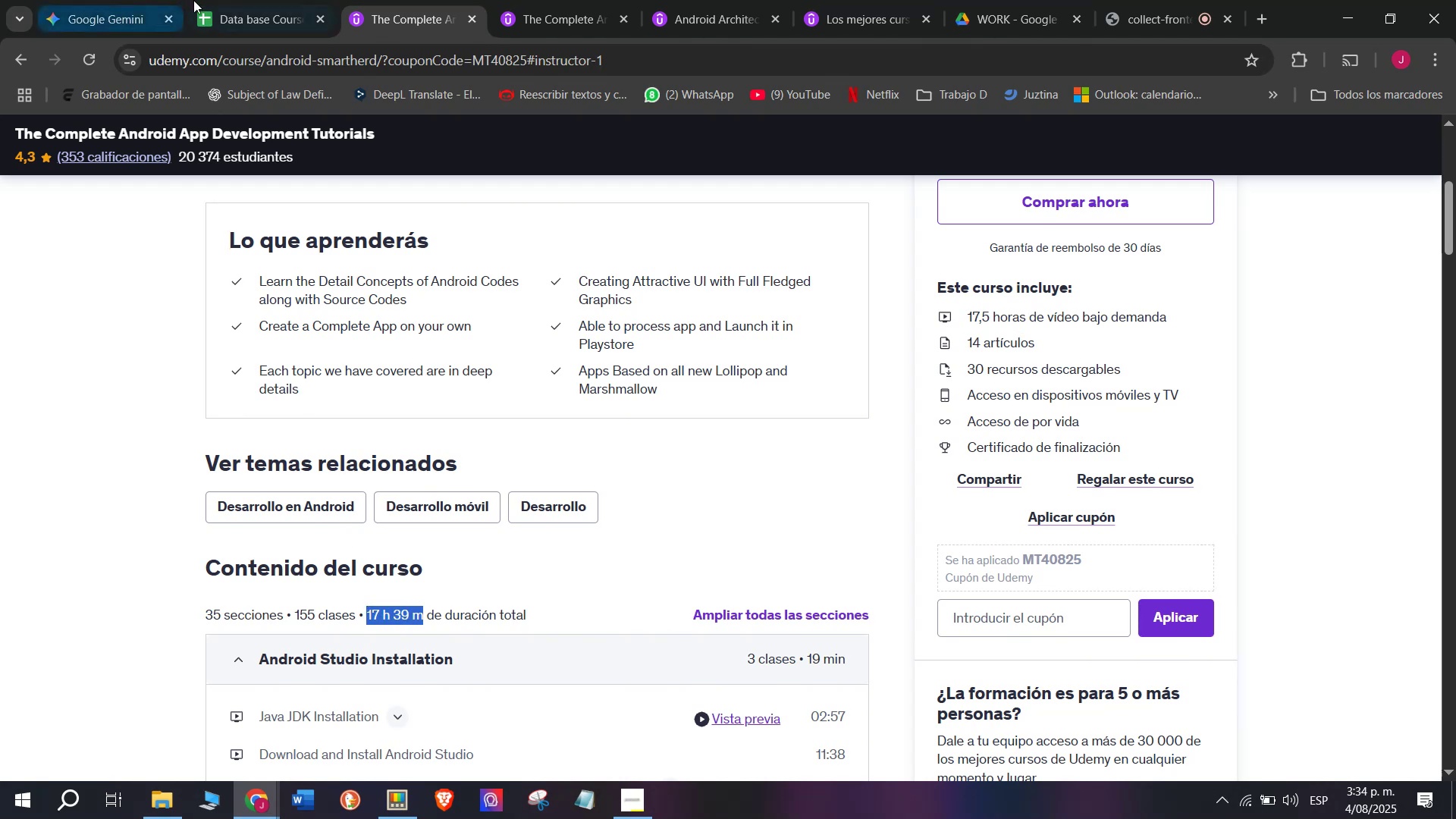 
left_click([196, 0])
 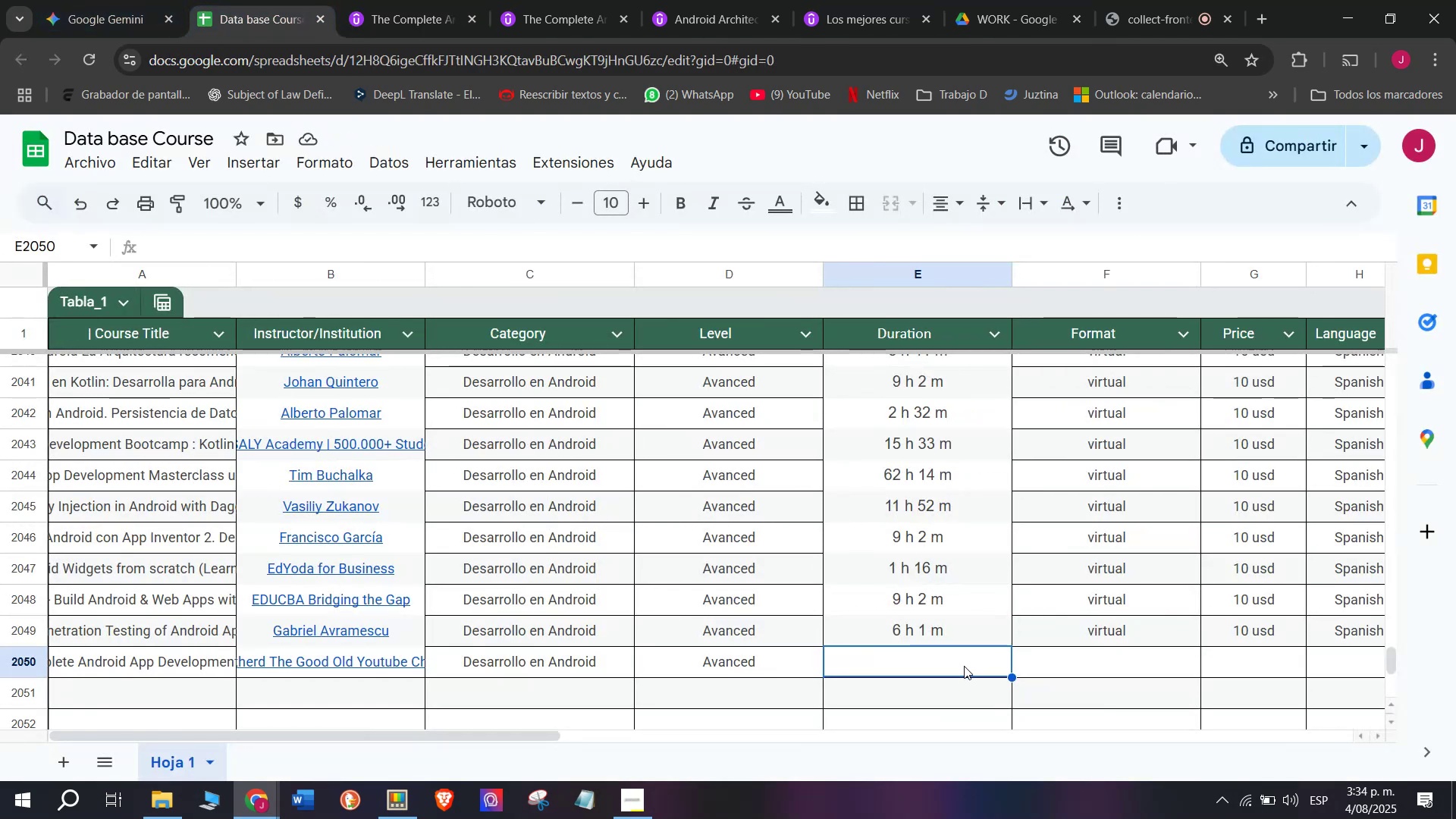 
double_click([964, 665])
 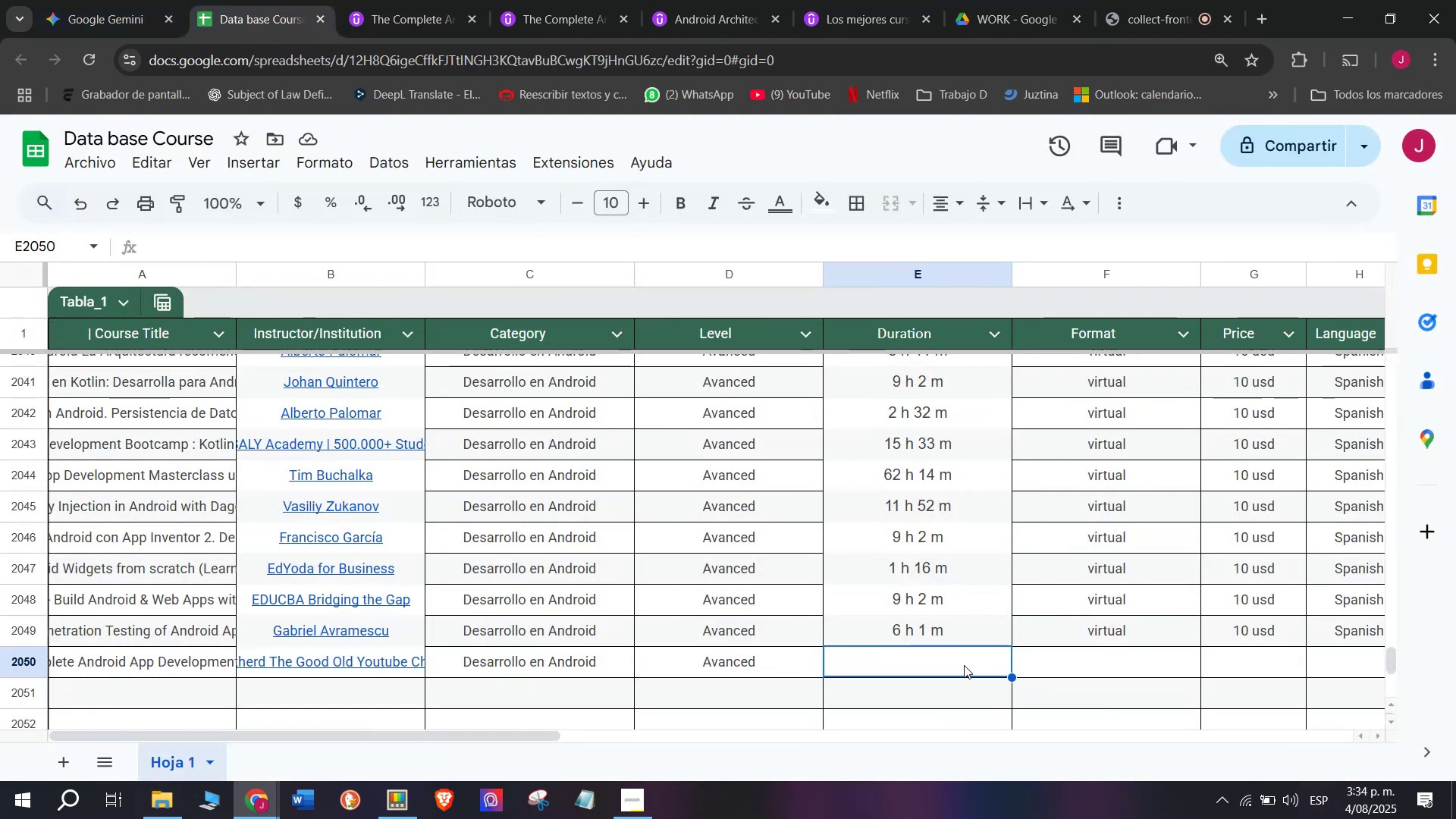 
key(Z)
 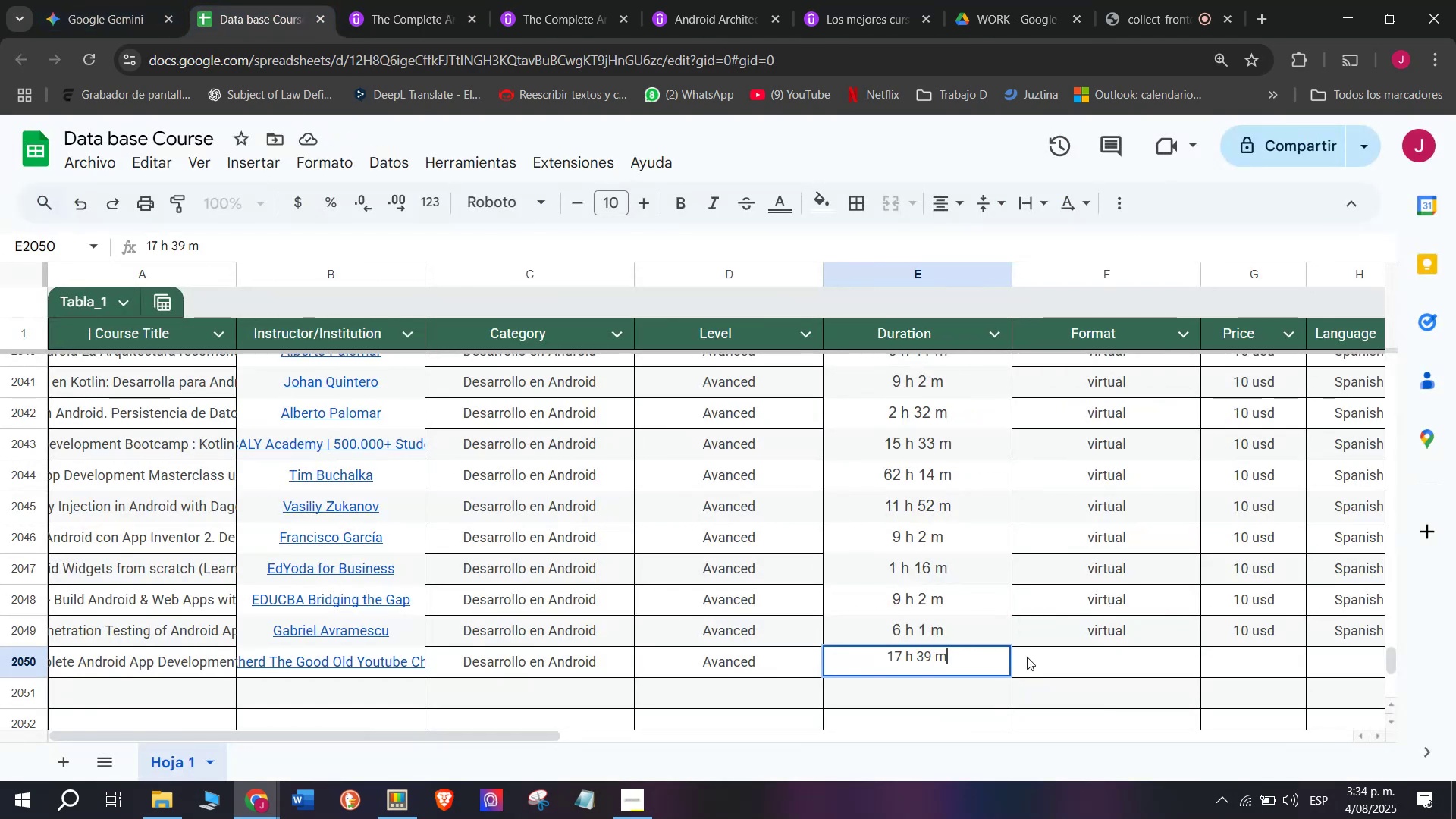 
key(Control+ControlLeft)
 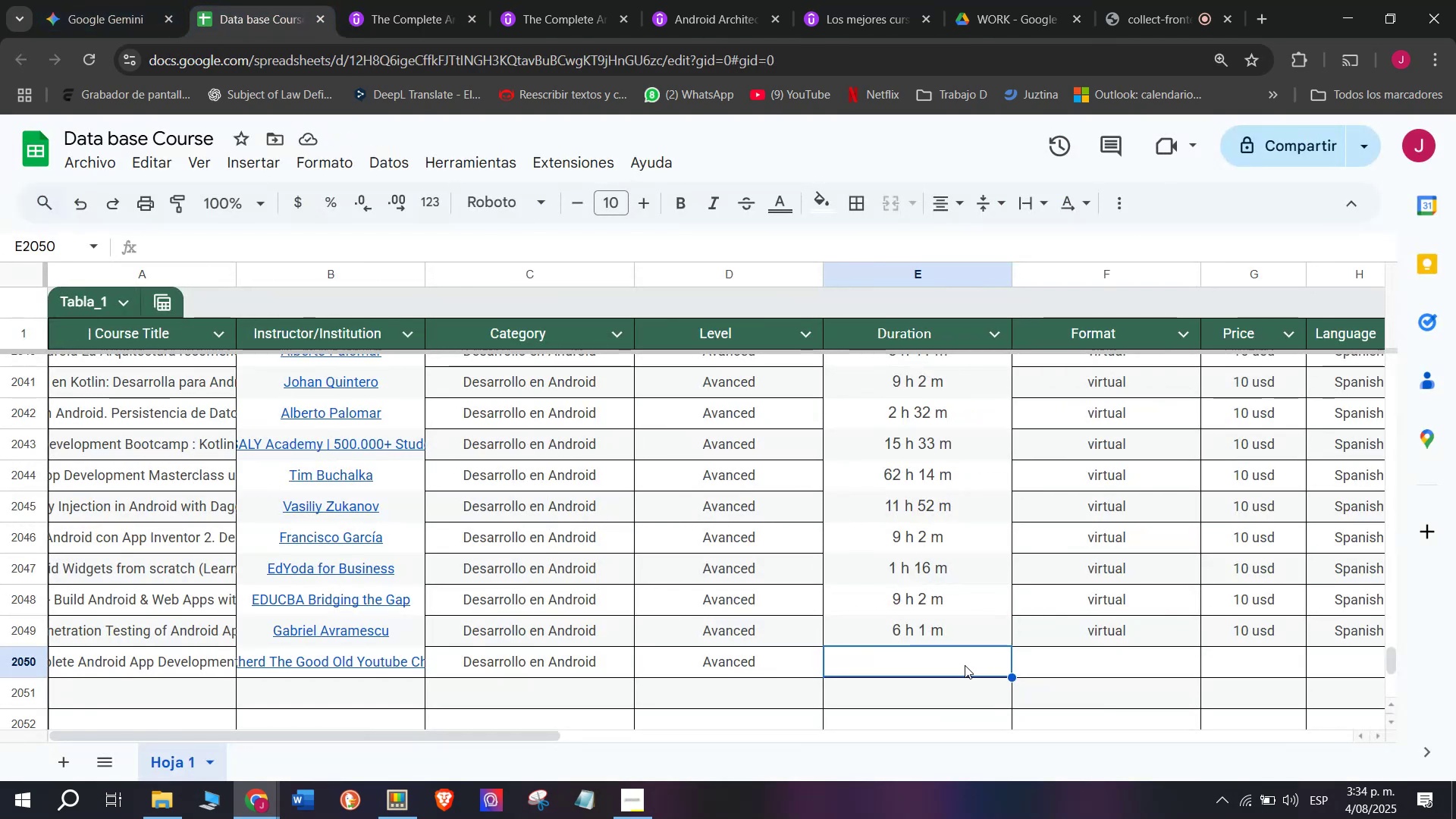 
key(Control+V)
 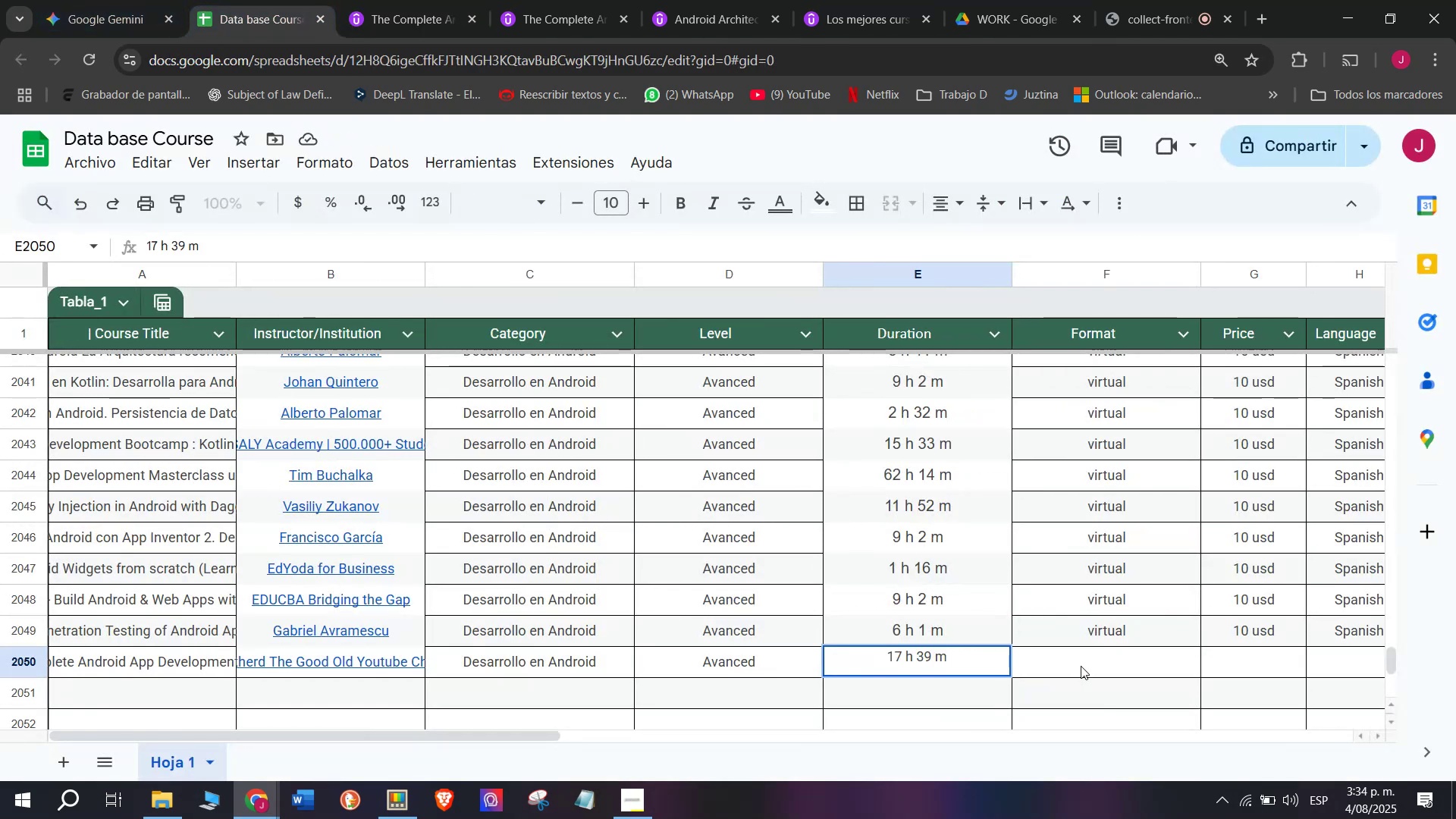 
left_click([1087, 667])
 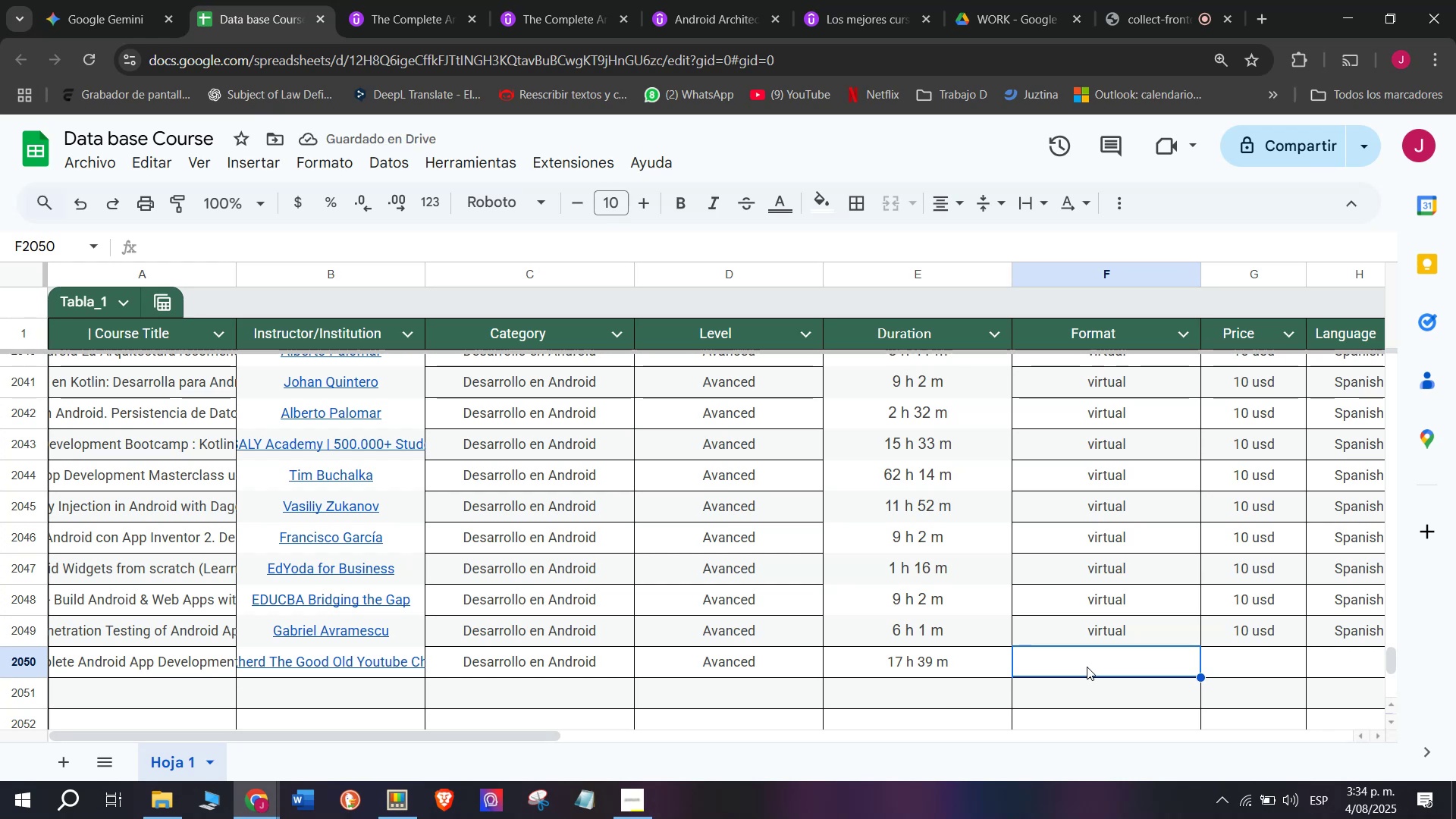 
wait(8.65)
 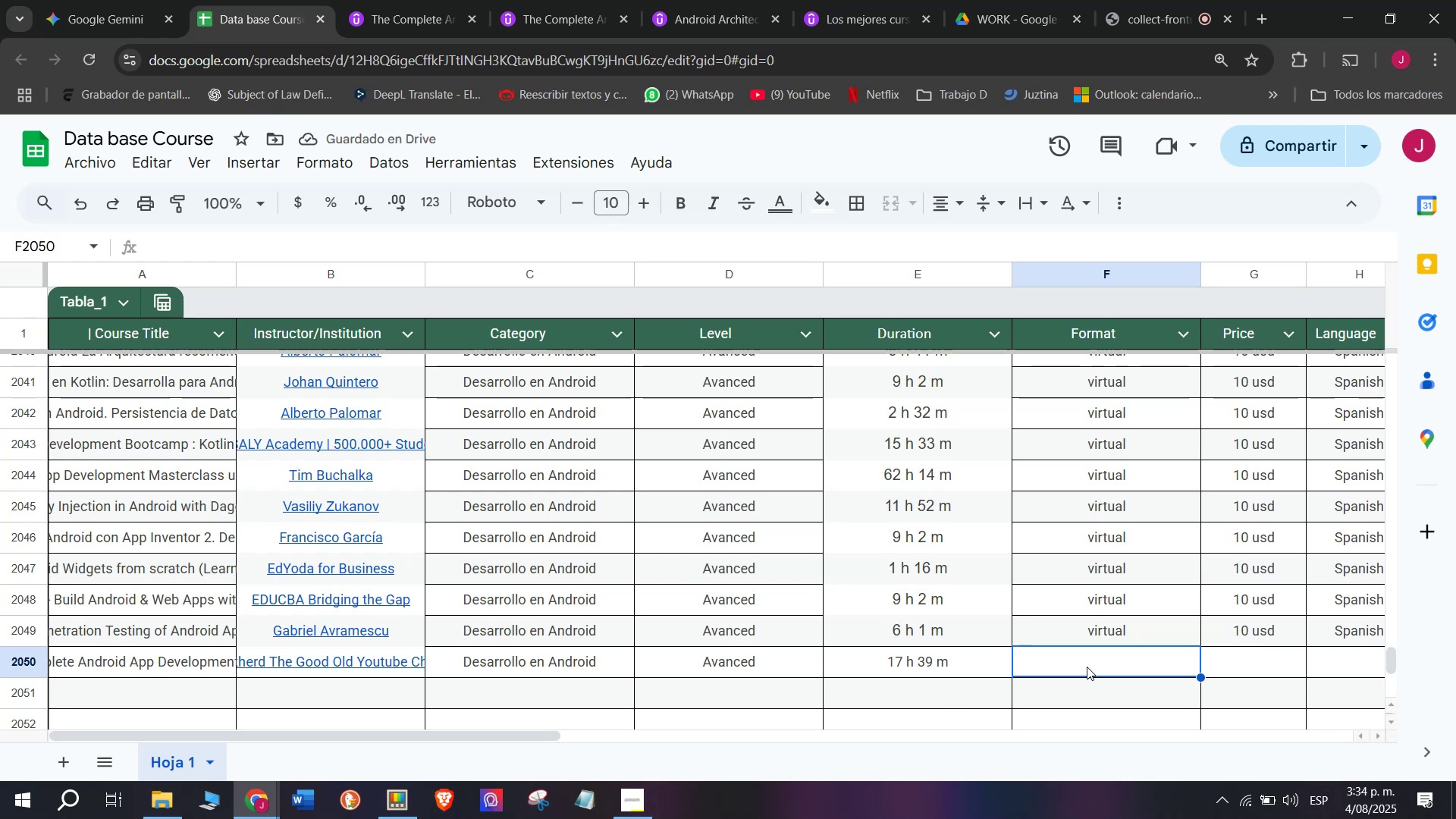 
double_click([1122, 647])
 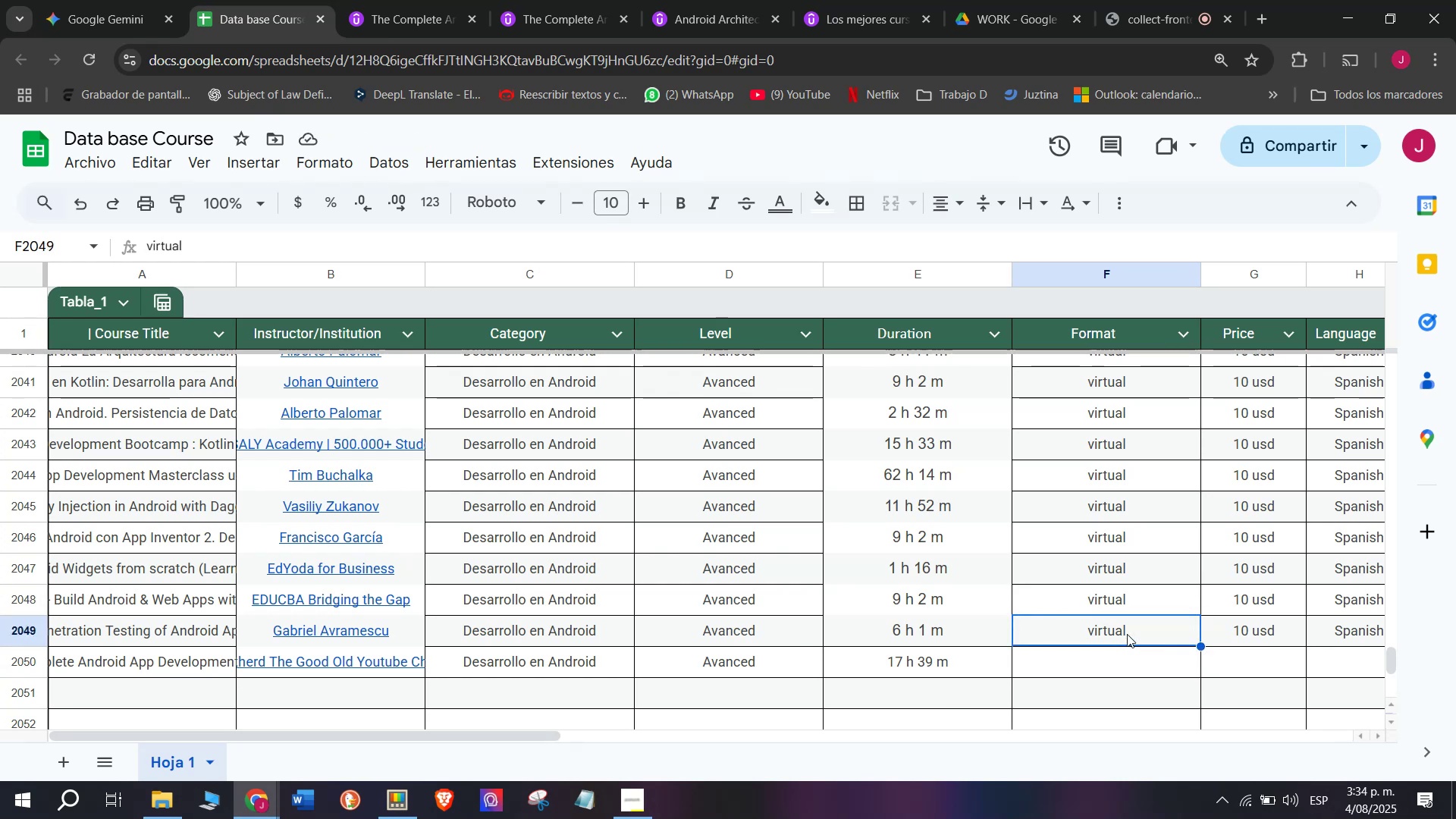 
key(Break)
 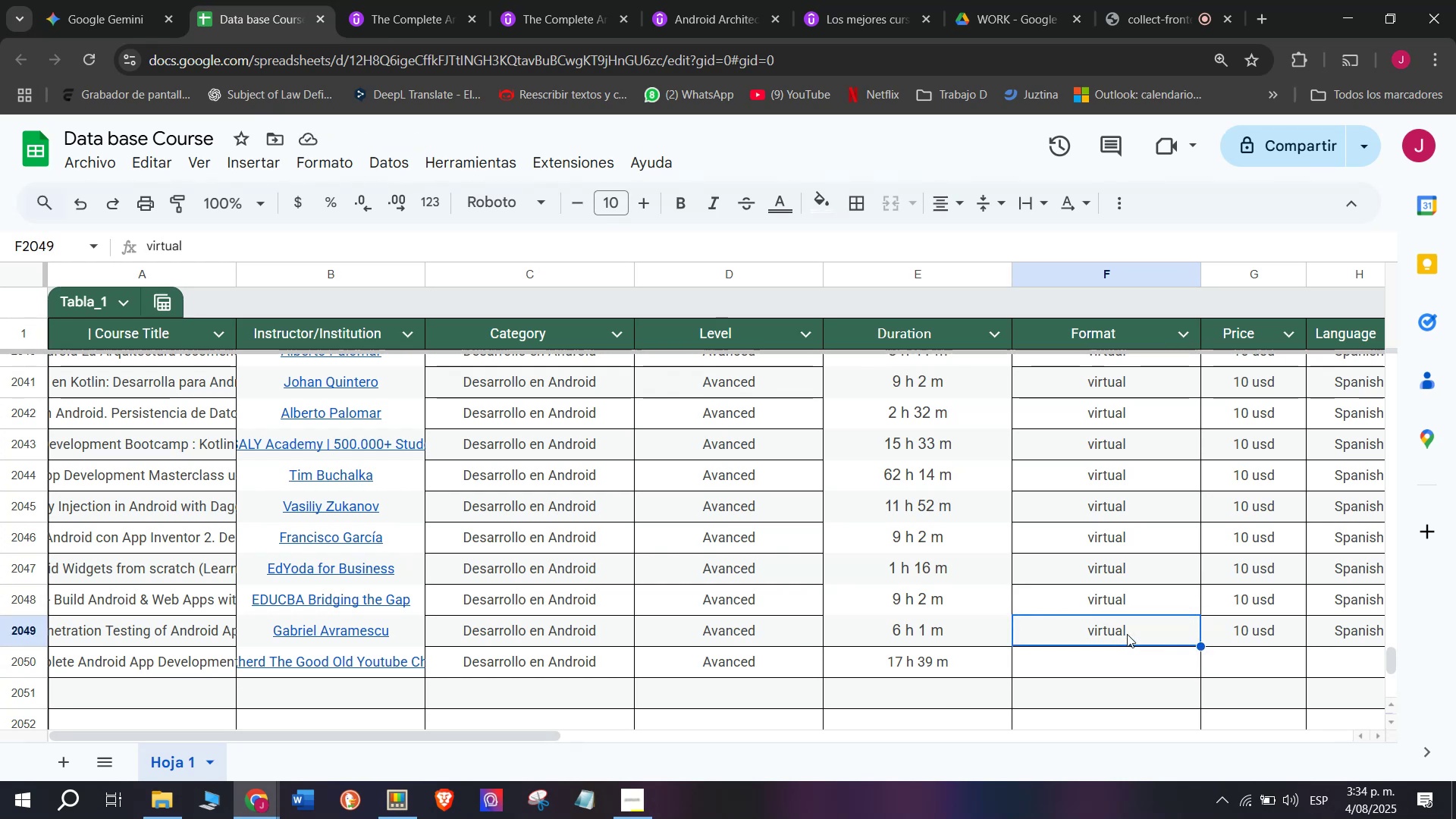 
key(Control+ControlLeft)
 